 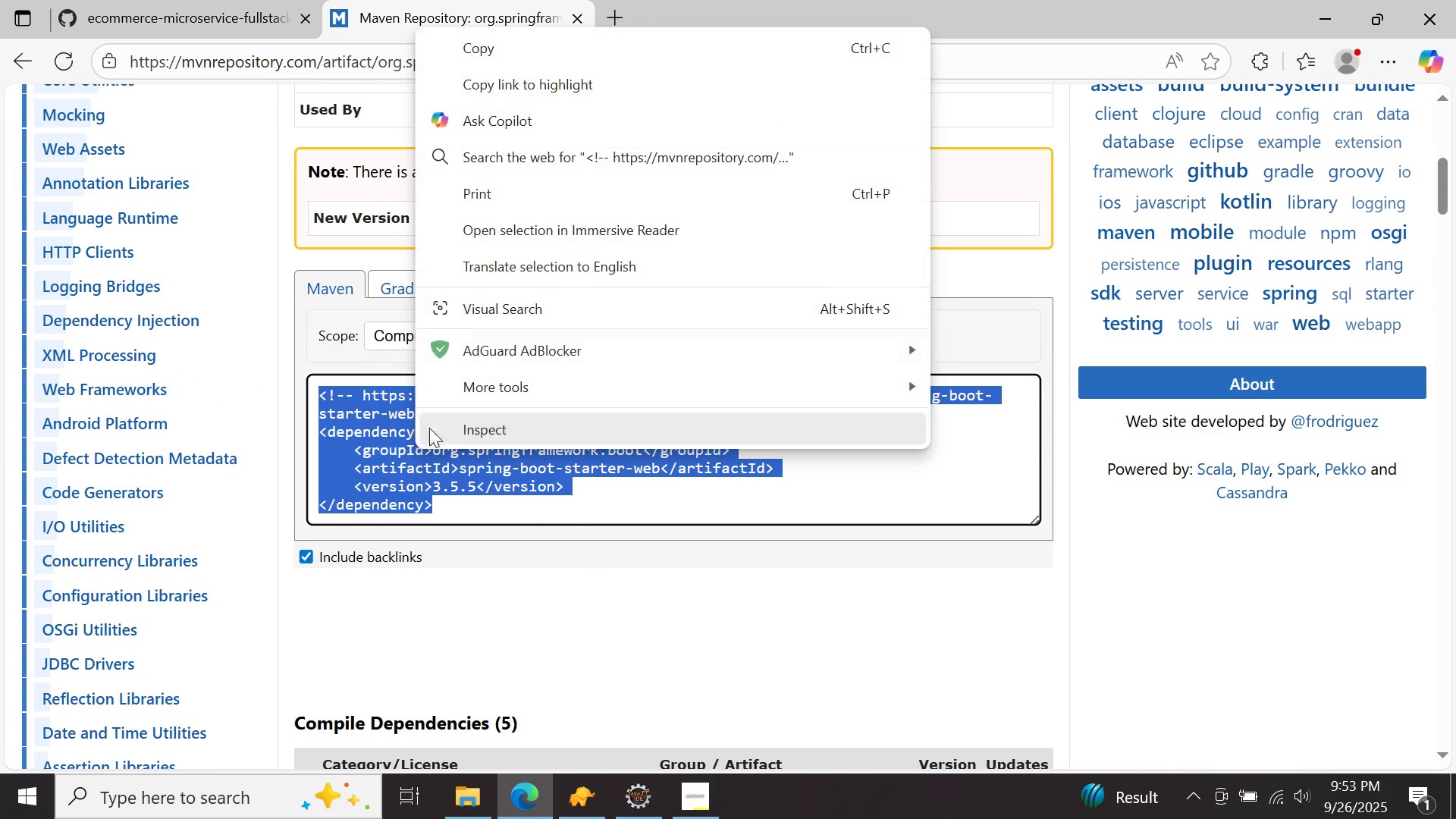 
left_click([517, 57])
 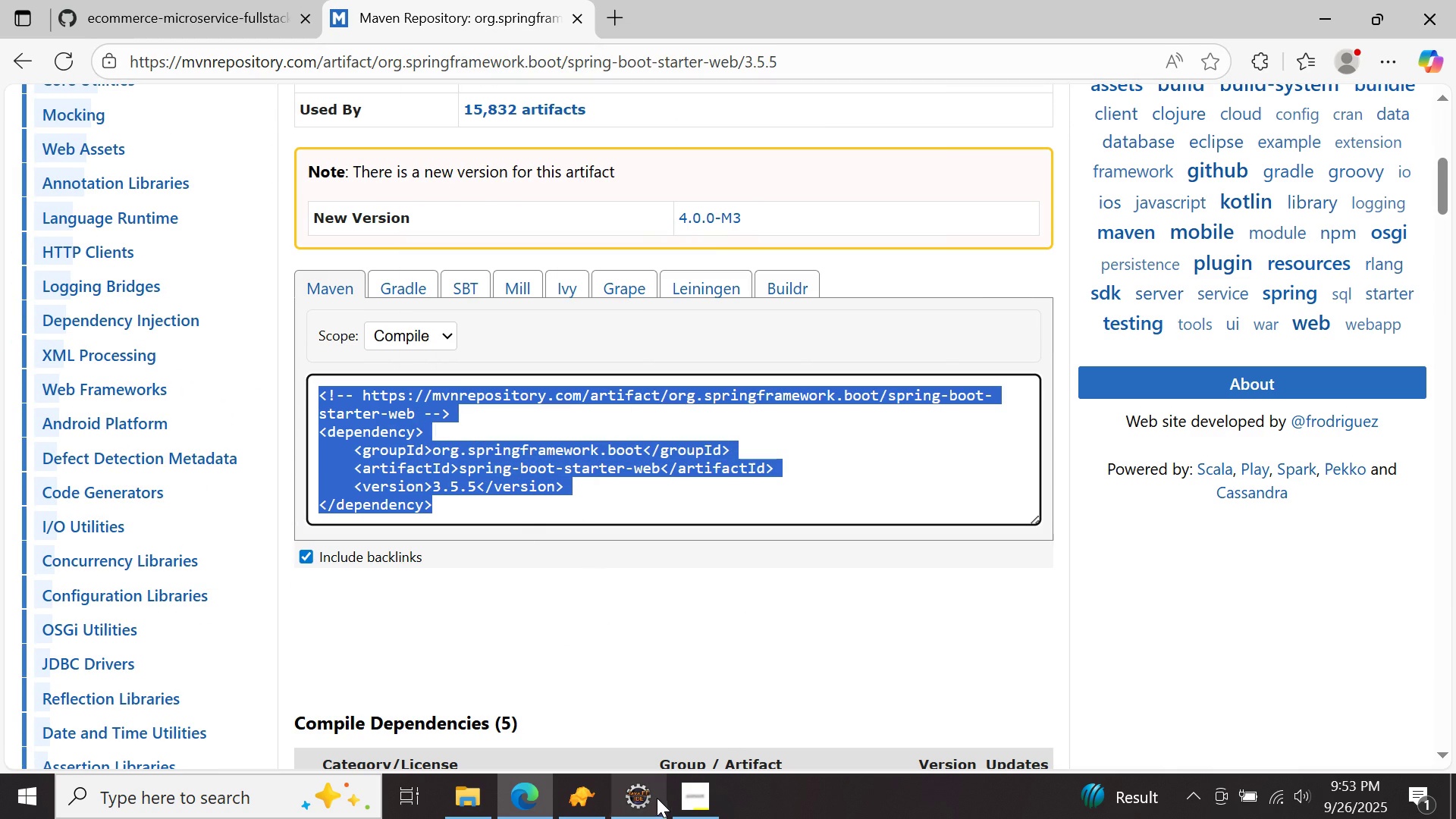 
left_click([654, 800])
 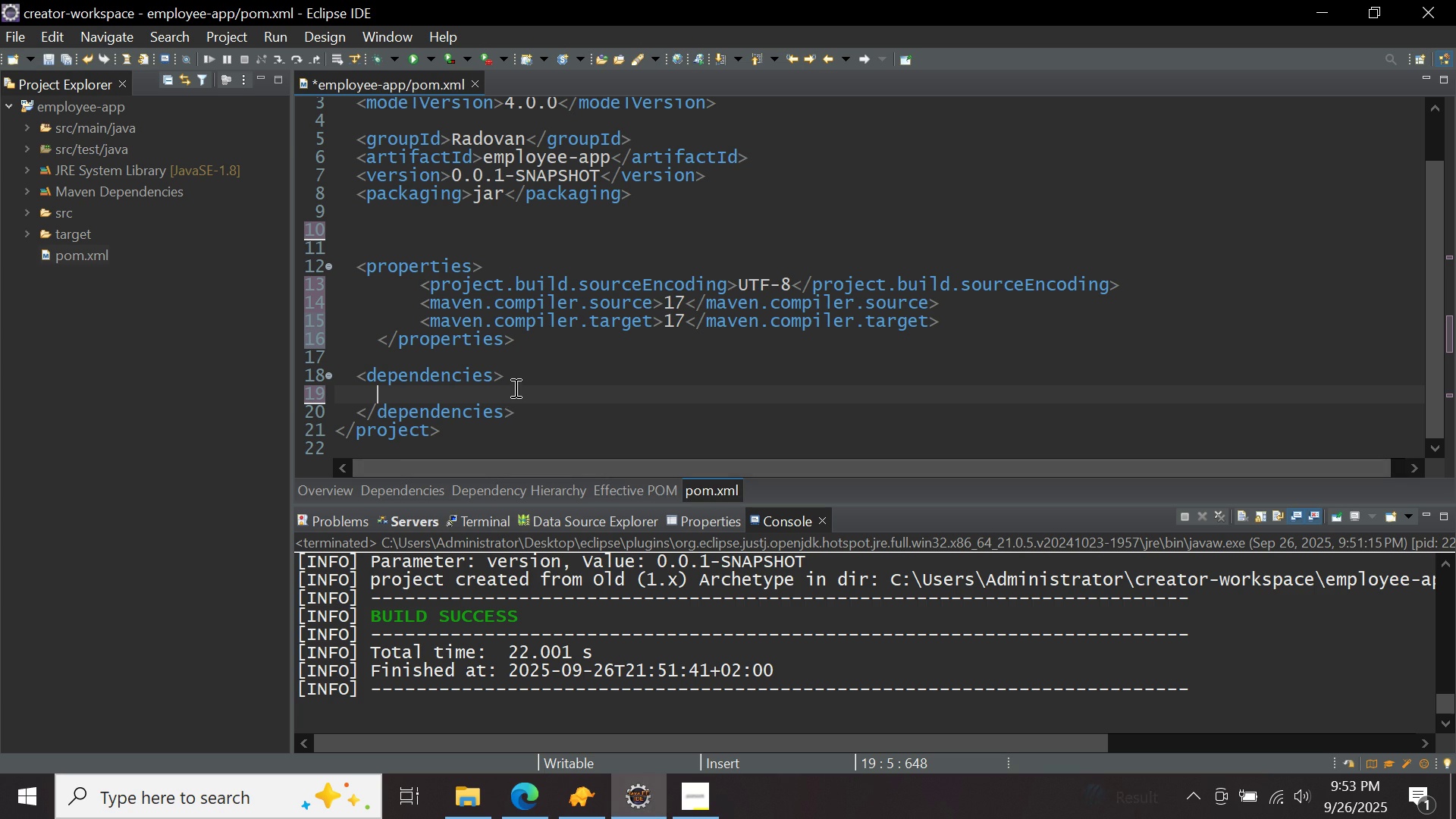 
key(Enter)
 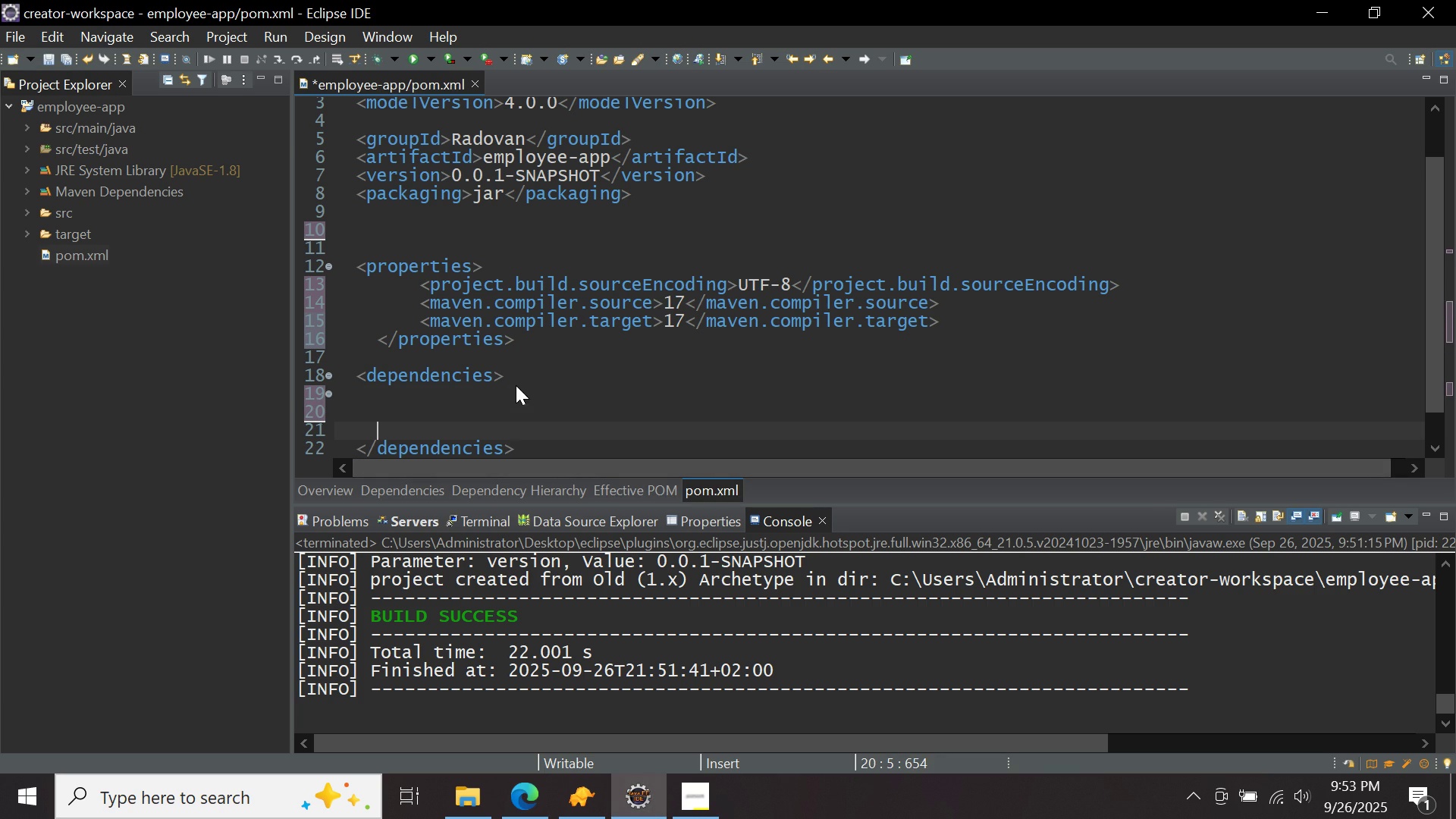 
key(Enter)
 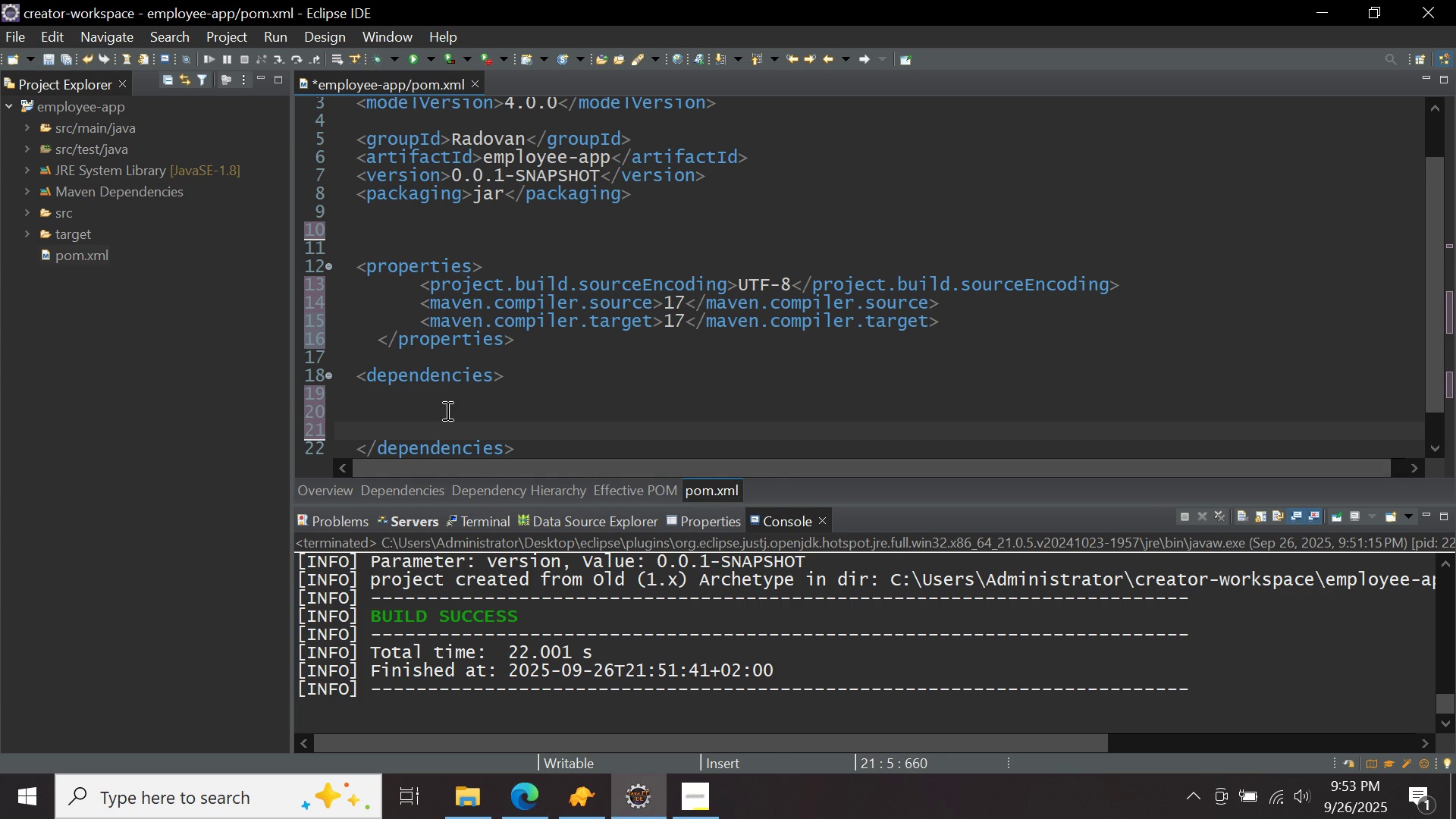 
left_click([446, 410])
 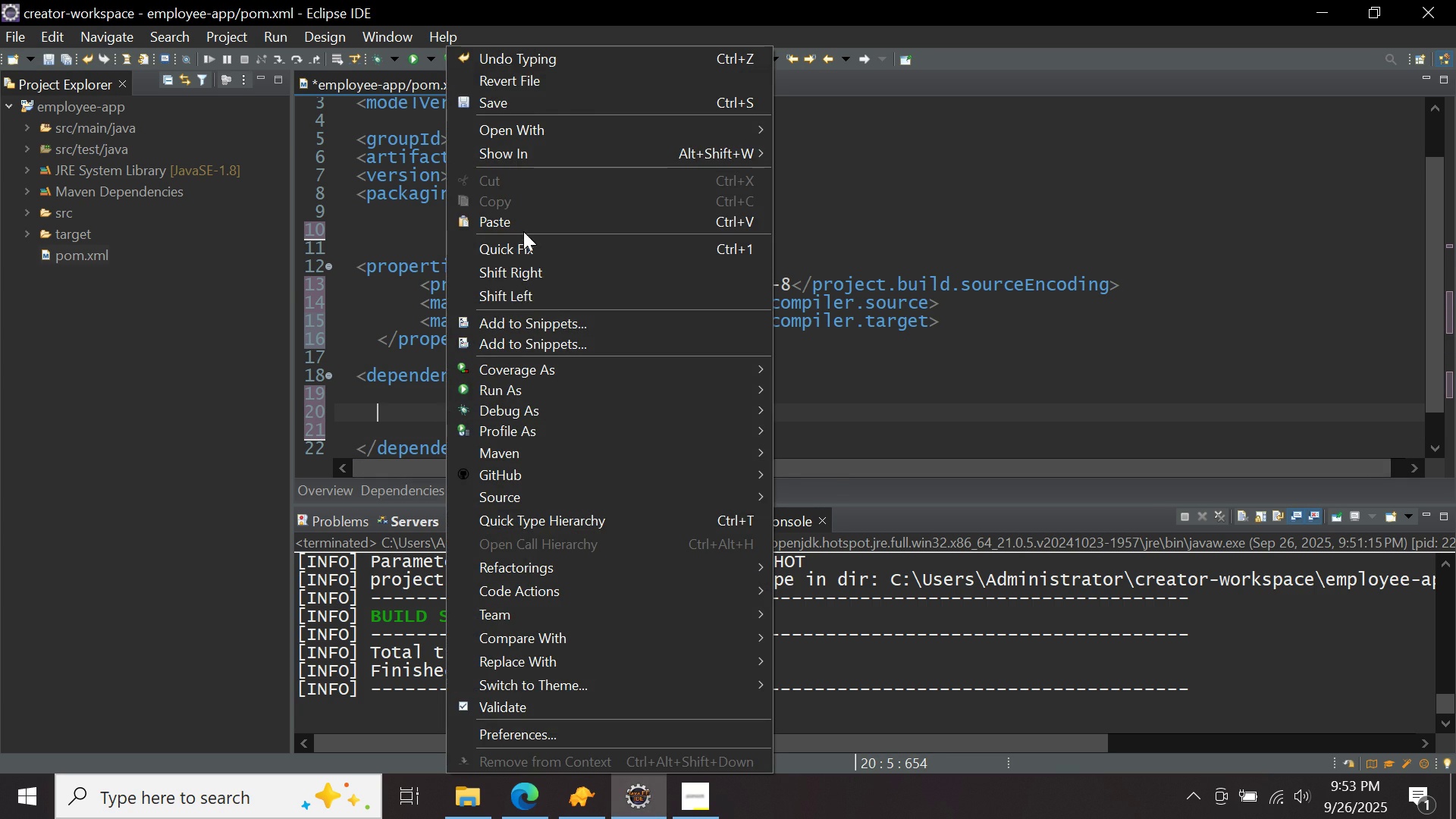 
left_click([523, 223])
 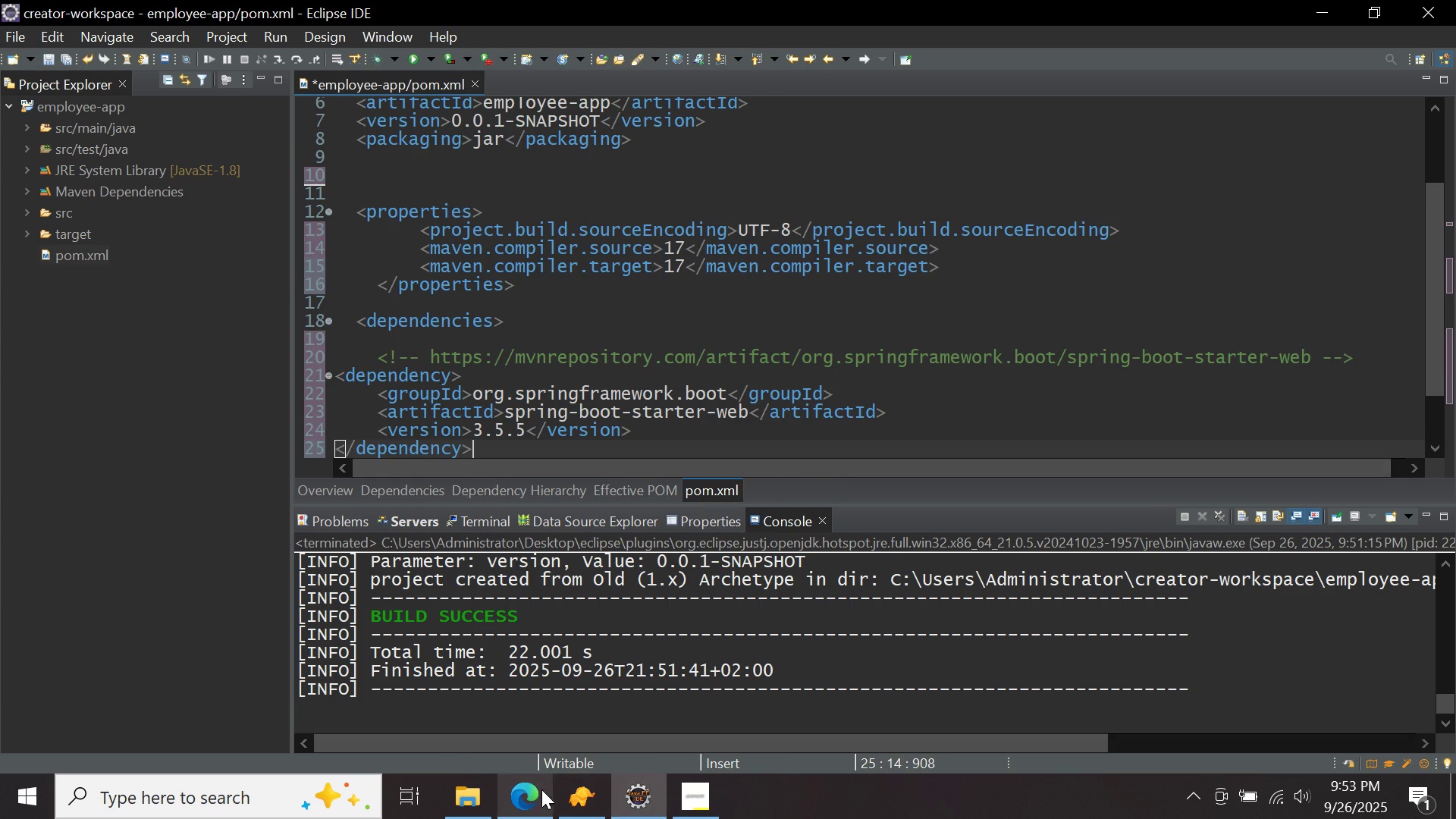 
left_click([537, 792])
 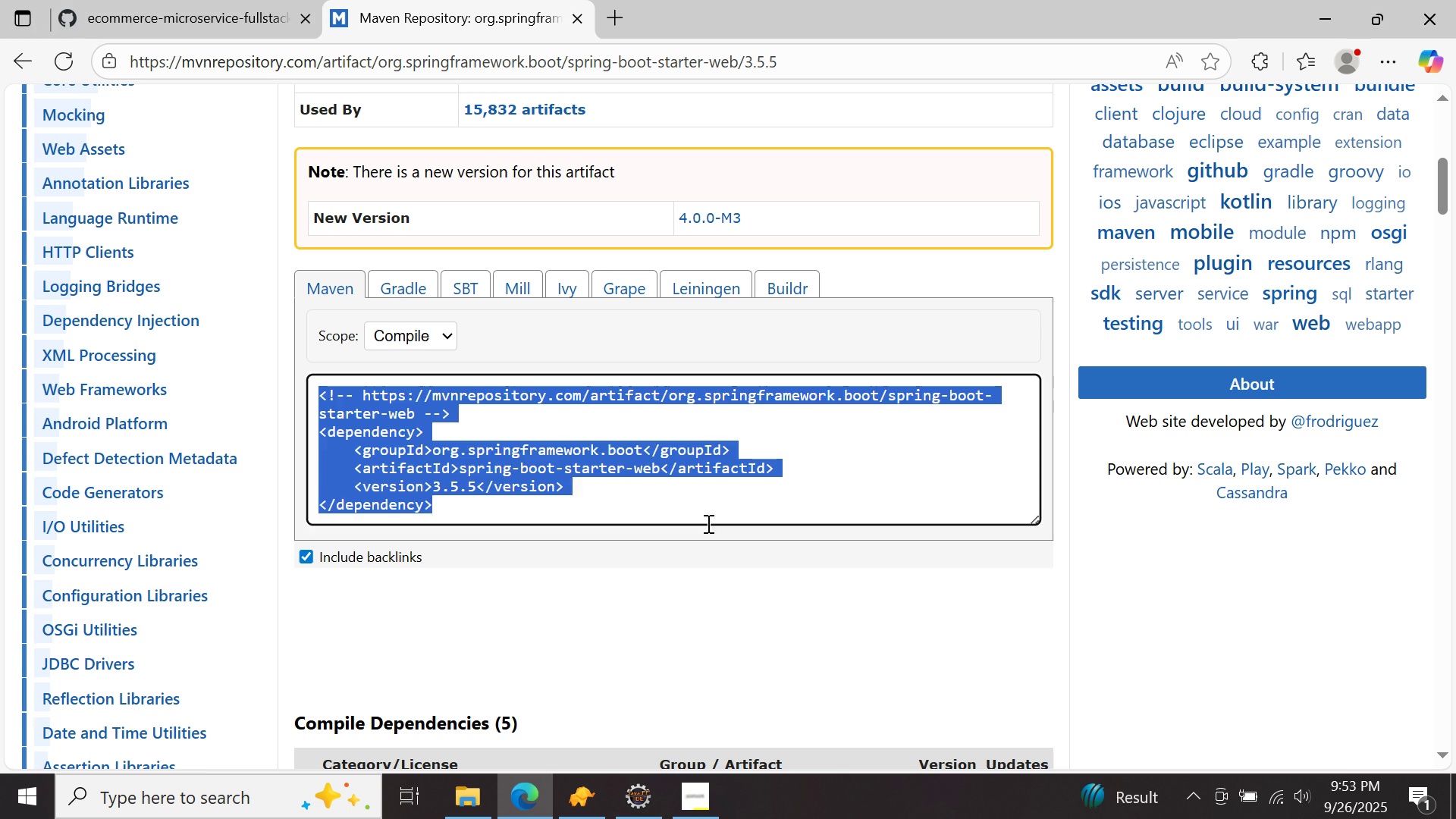 
scroll: coordinate [690, 522], scroll_direction: up, amount: 10.0
 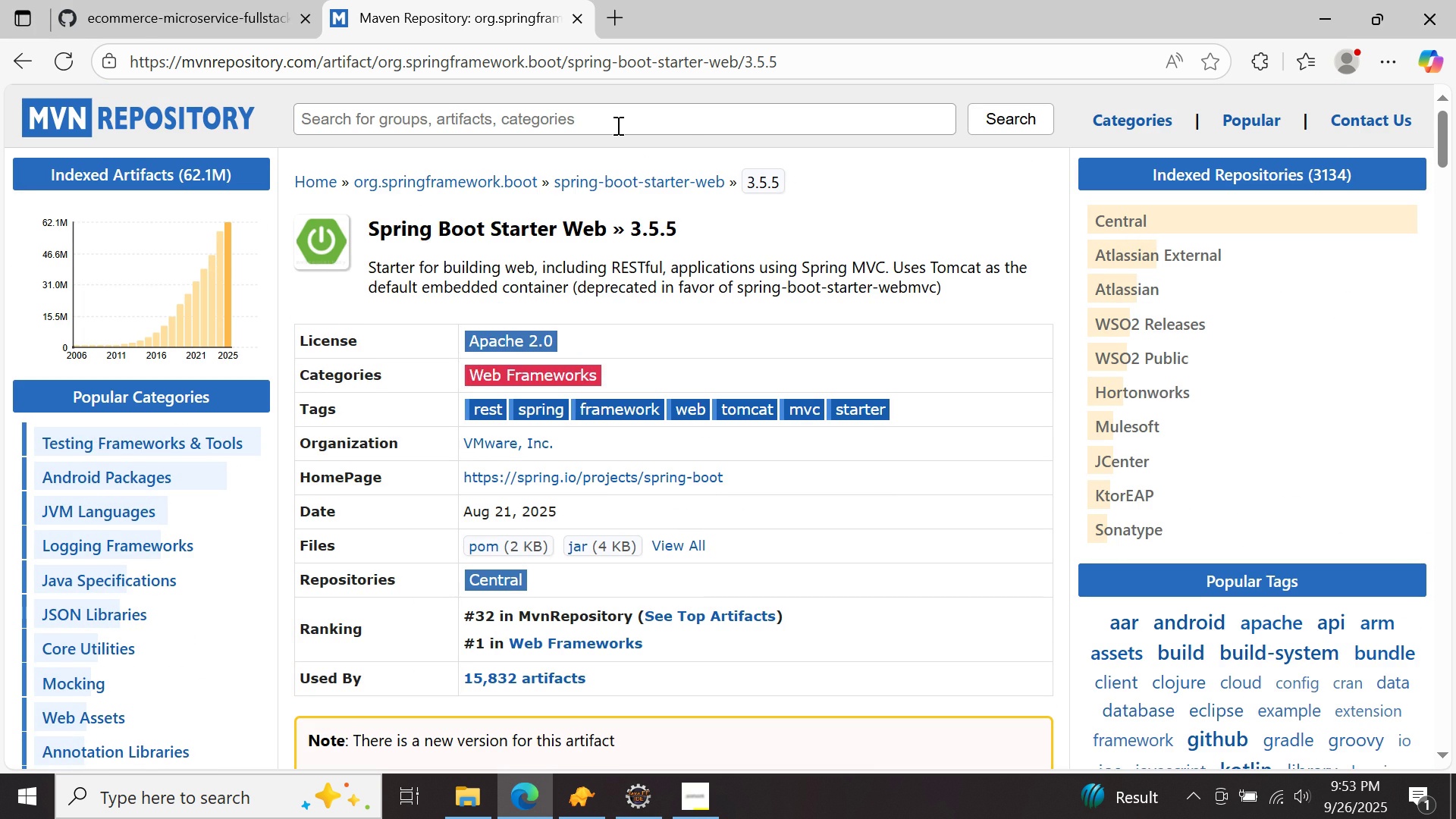 
left_click([617, 125])
 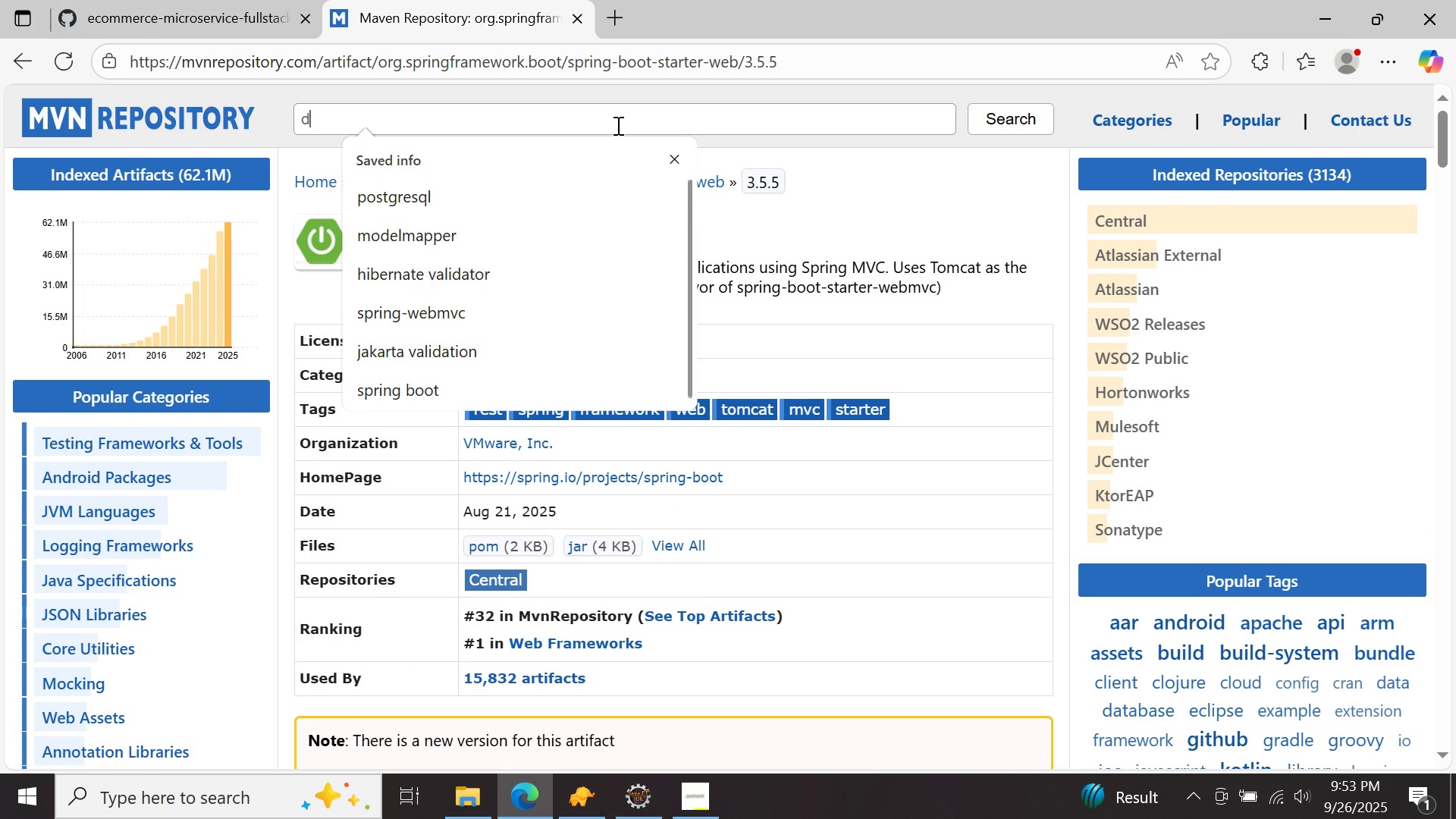 
type(devtools)
 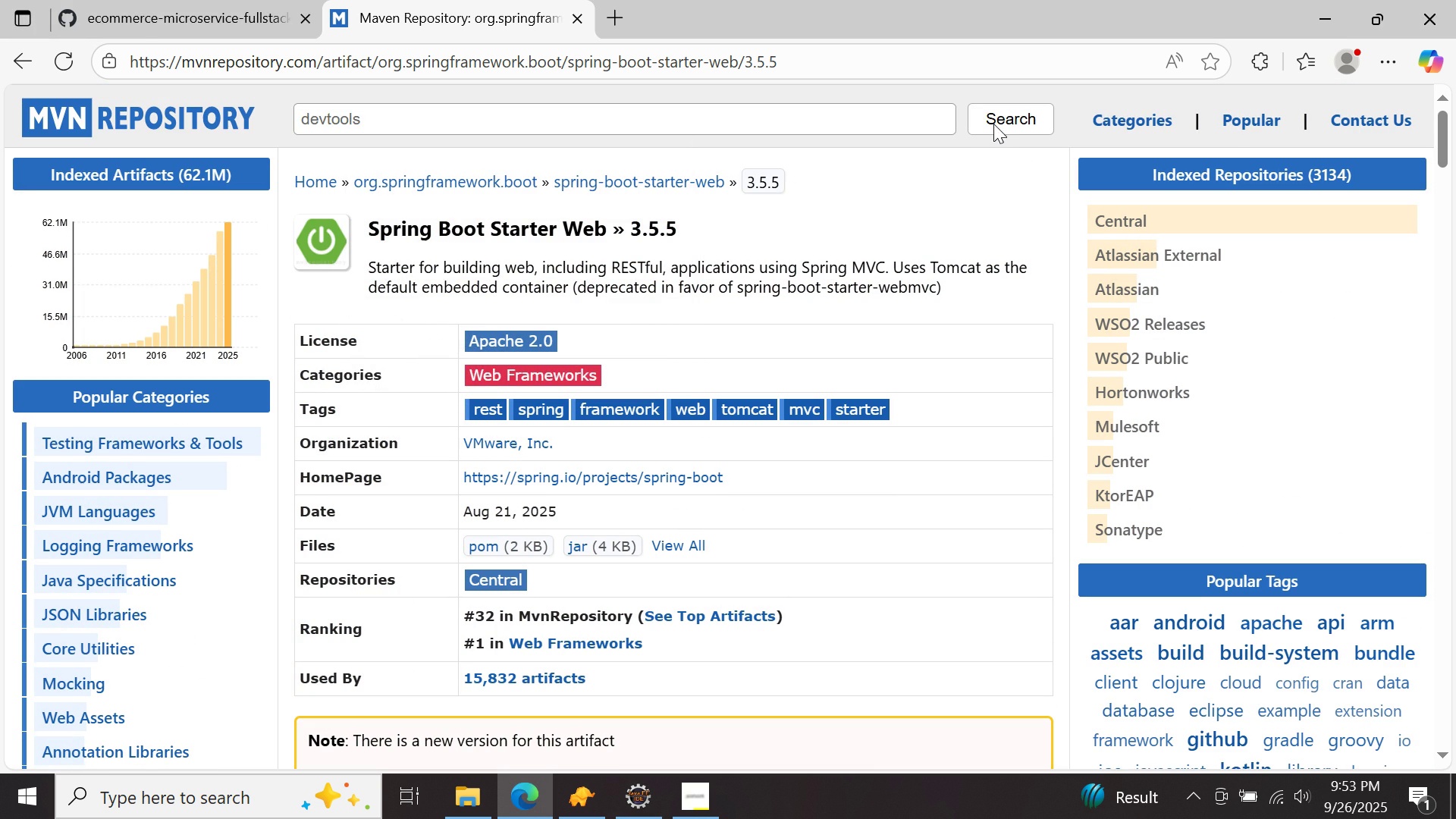 
double_click([996, 120])
 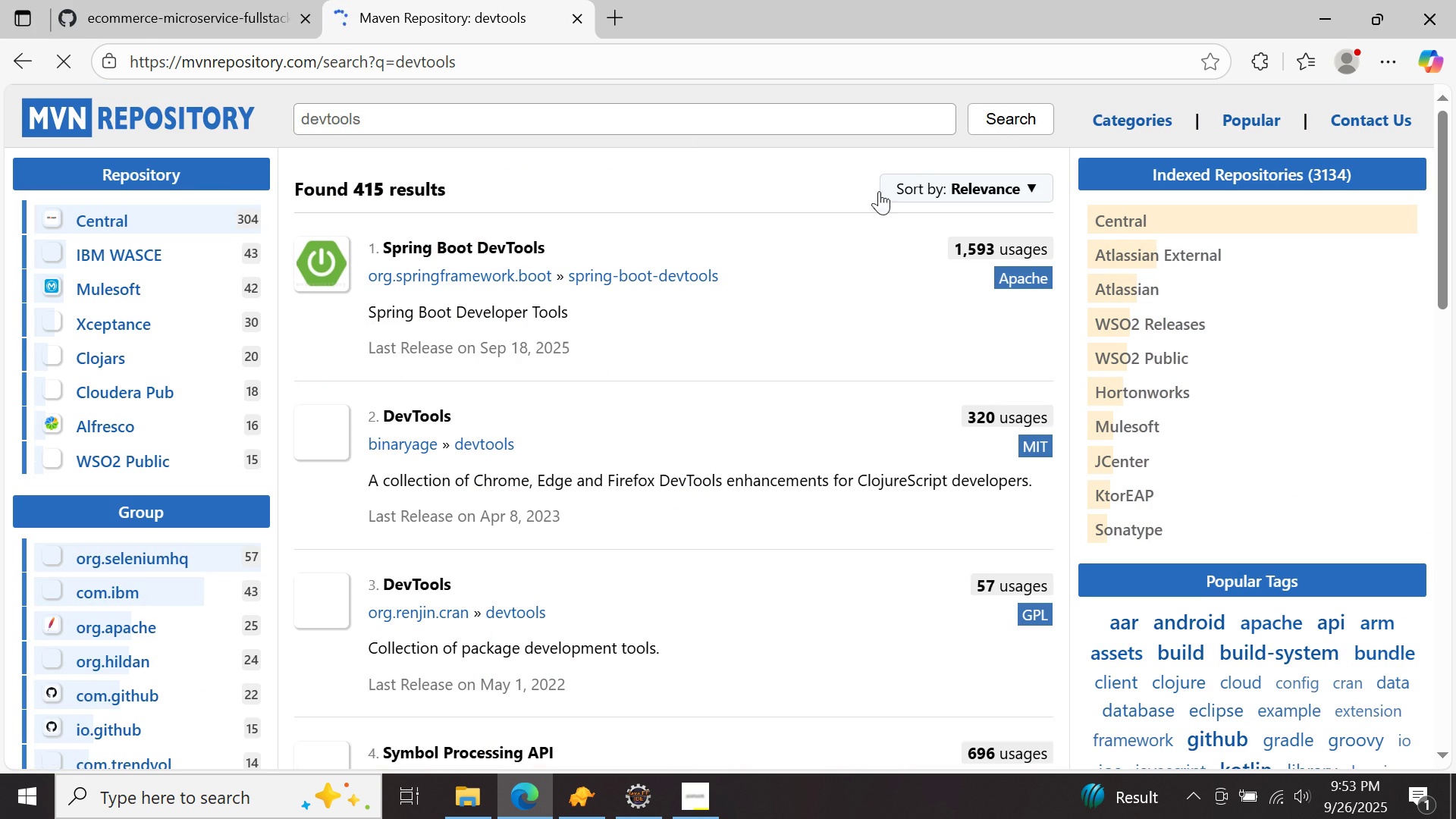 
left_click([492, 246])
 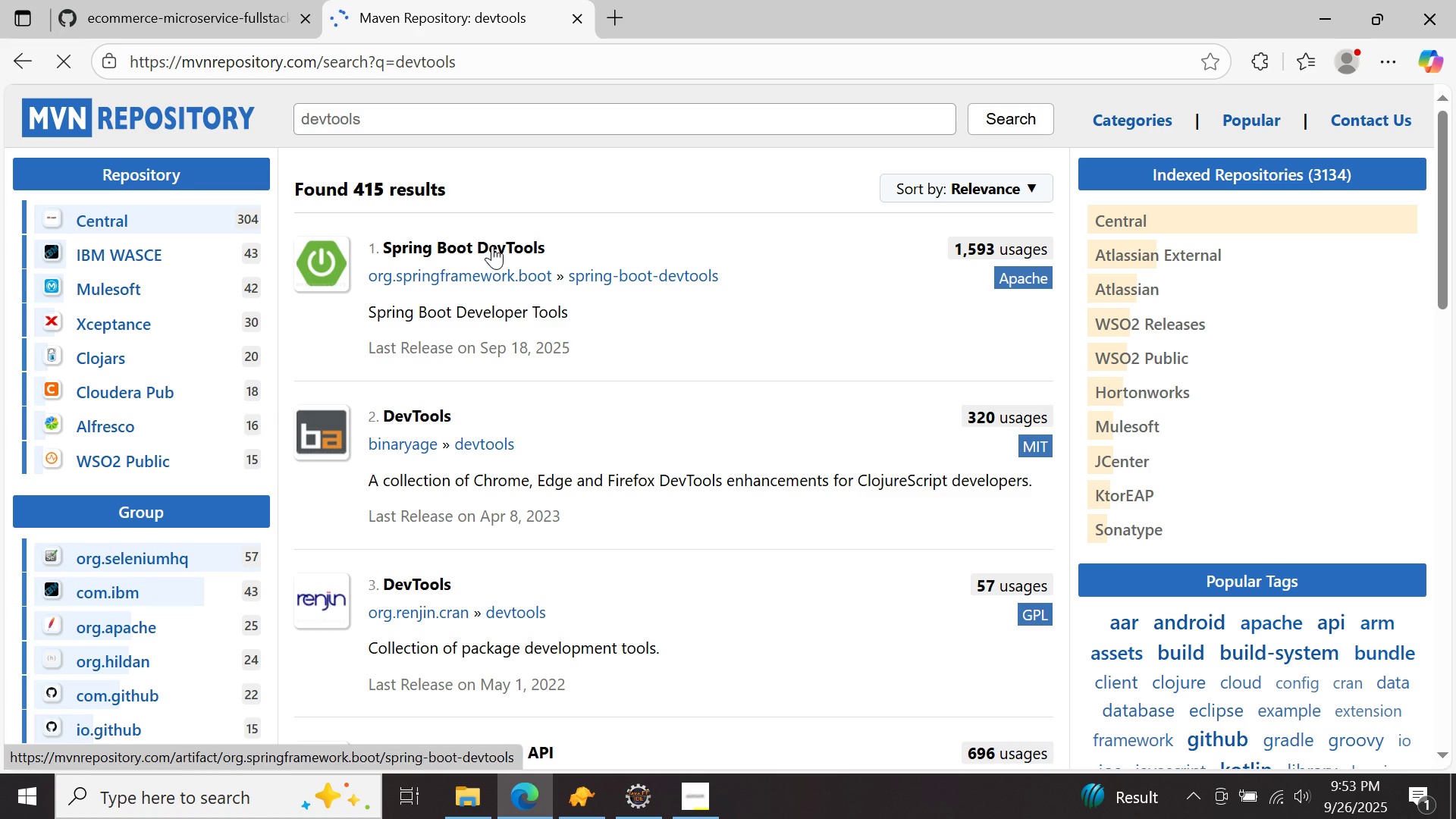 
scroll: coordinate [490, 248], scroll_direction: down, amount: 3.0
 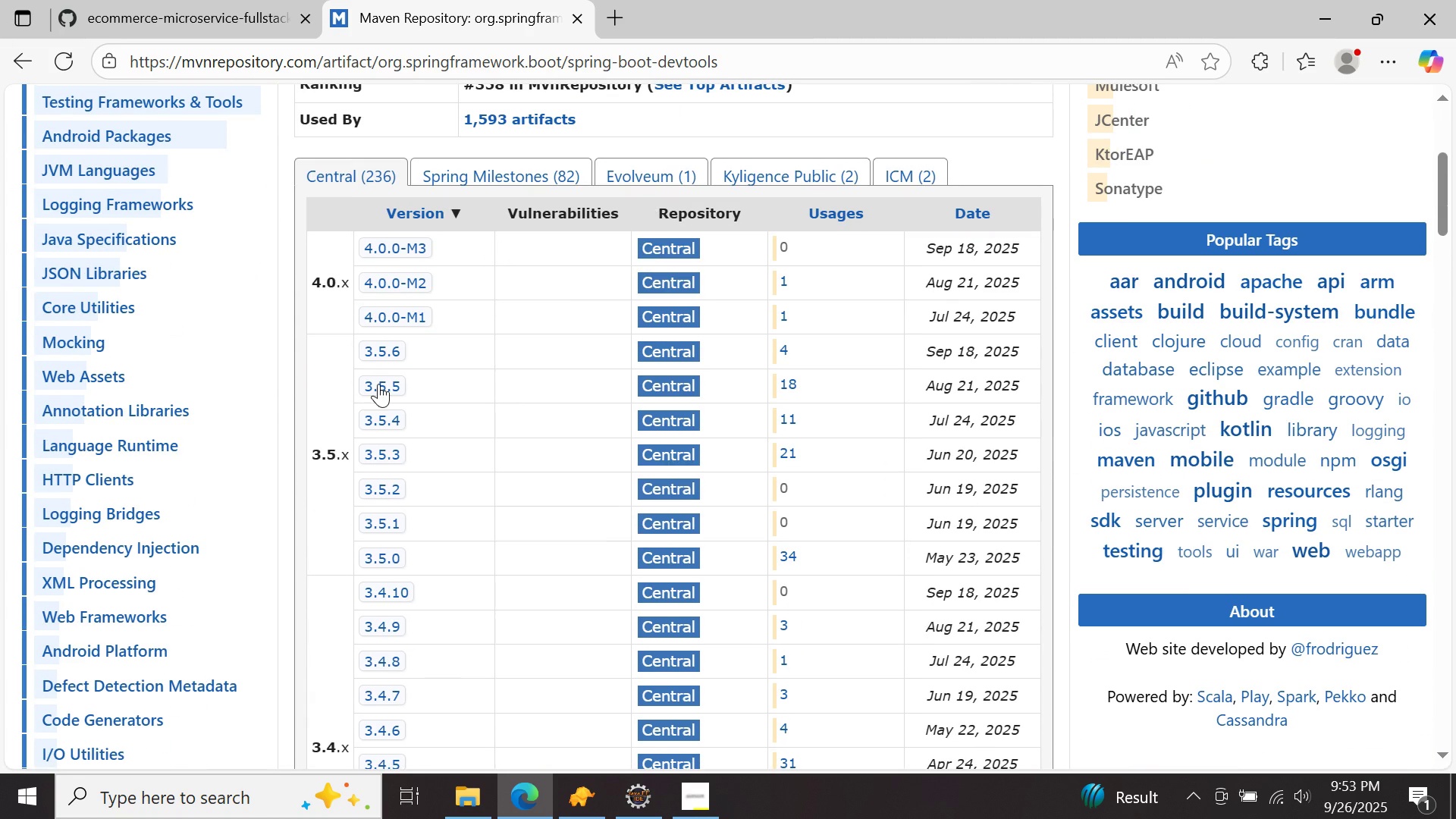 
double_click([379, 383])
 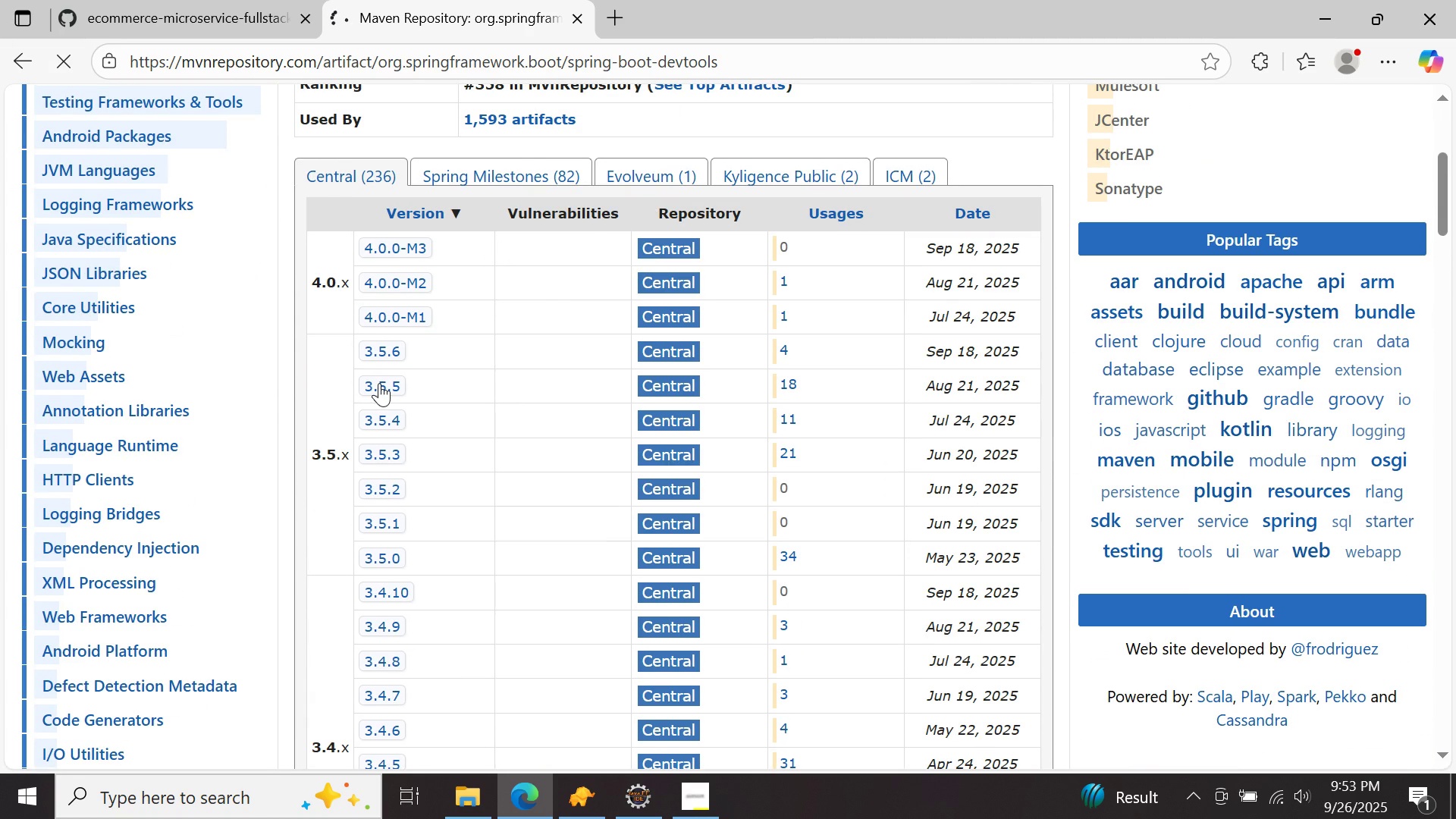 
scroll: coordinate [378, 384], scroll_direction: down, amount: 5.0
 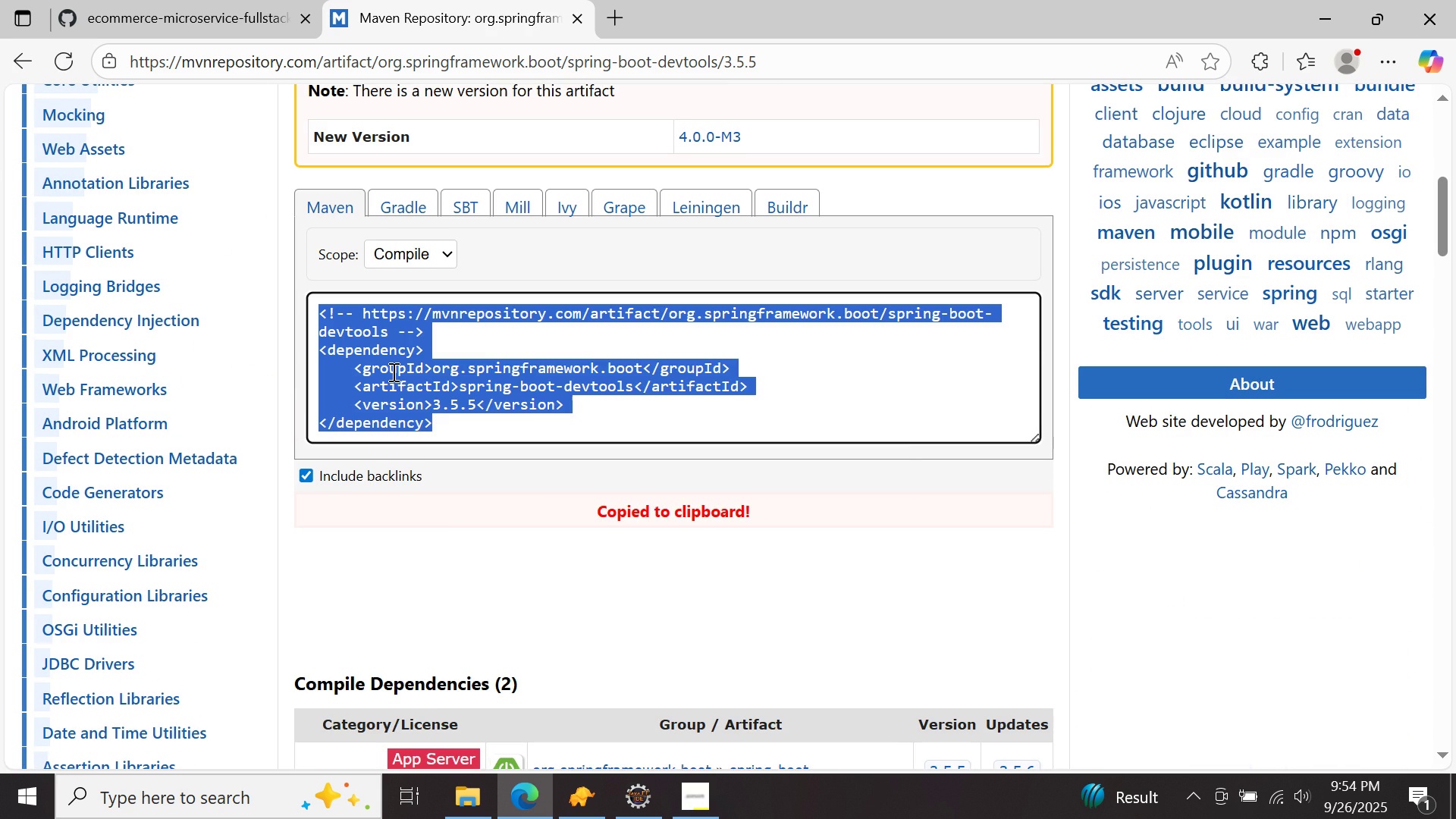 
left_click([392, 372])
 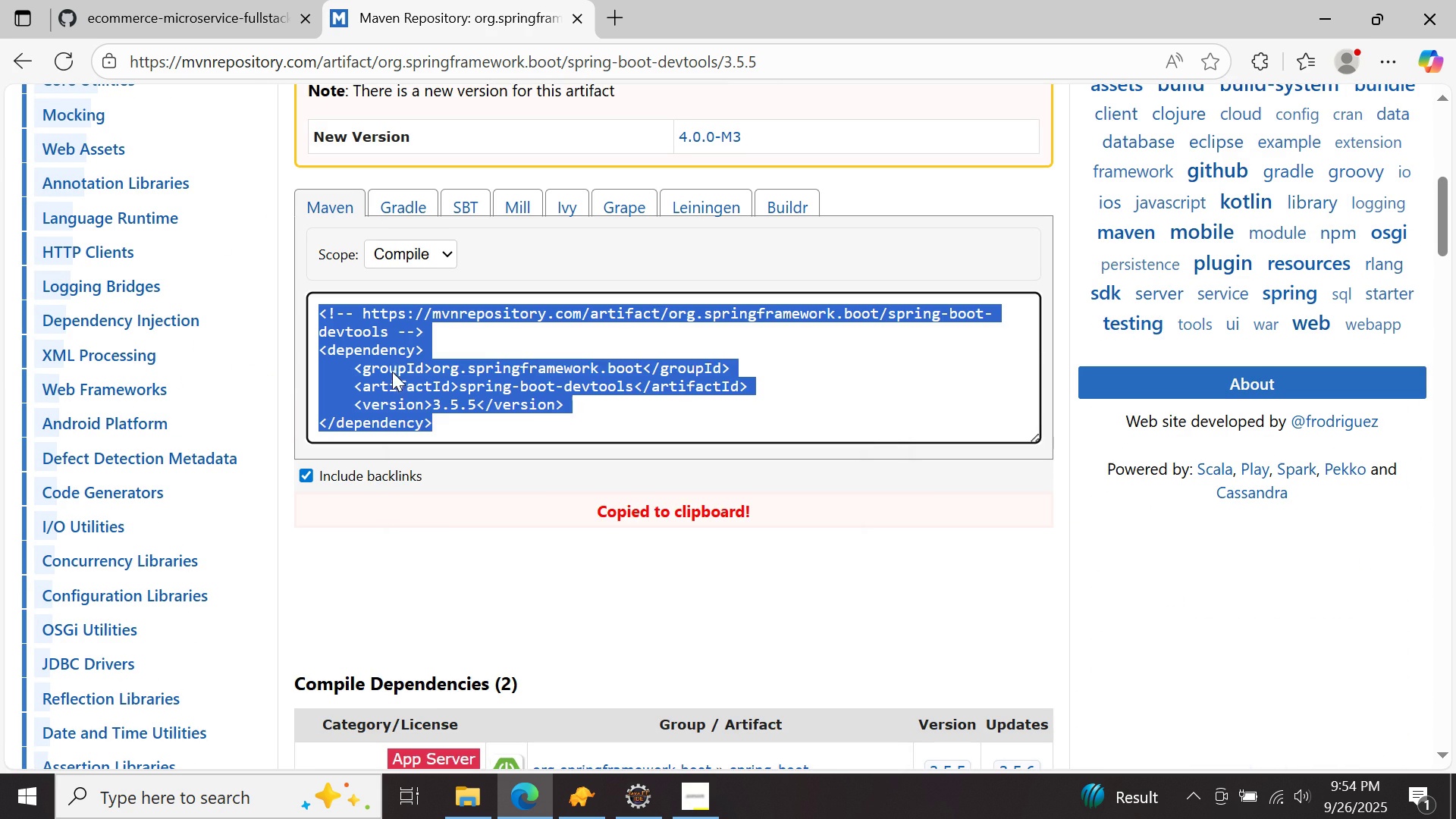 
right_click([392, 372])
 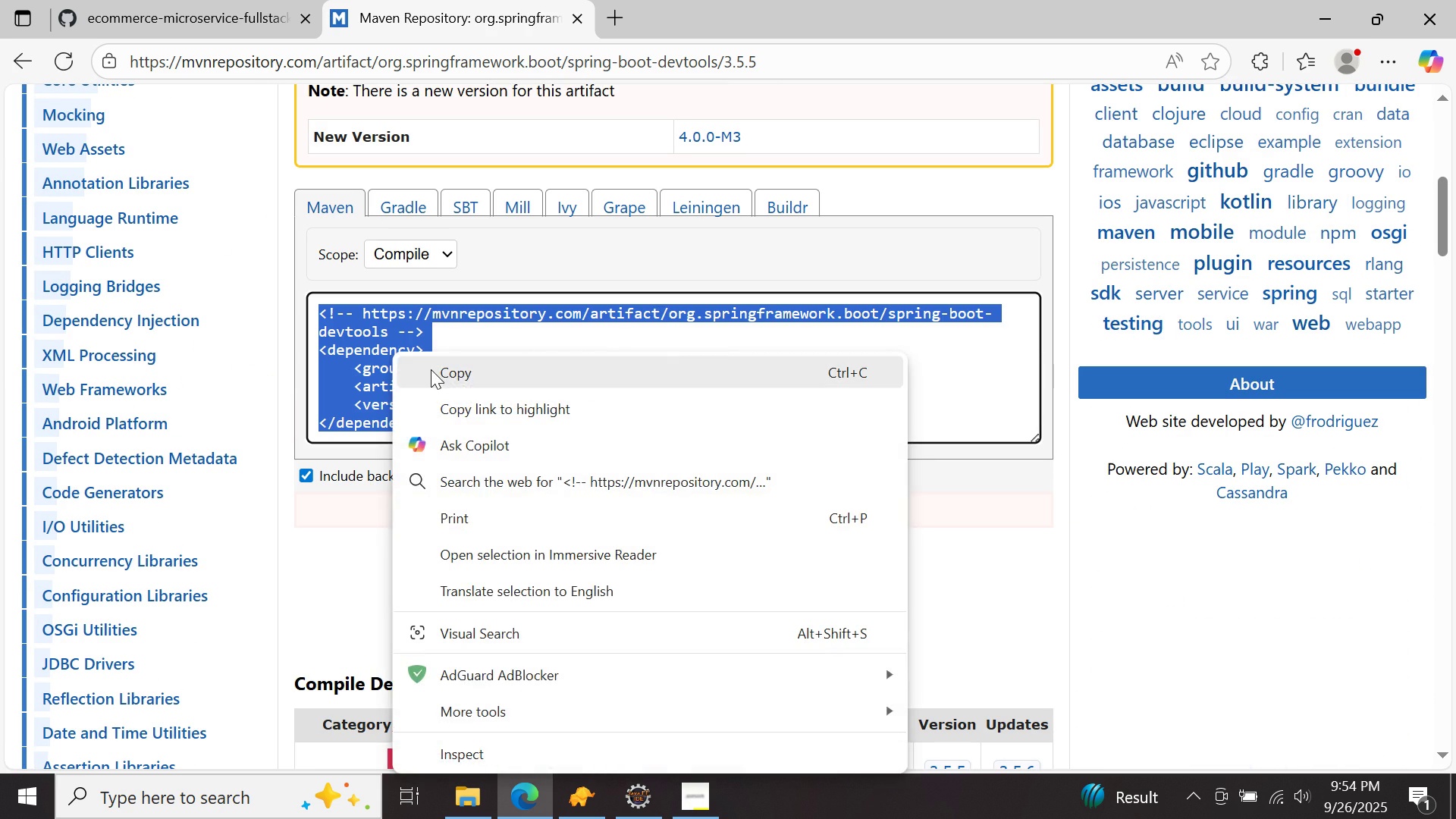 
left_click([431, 369])
 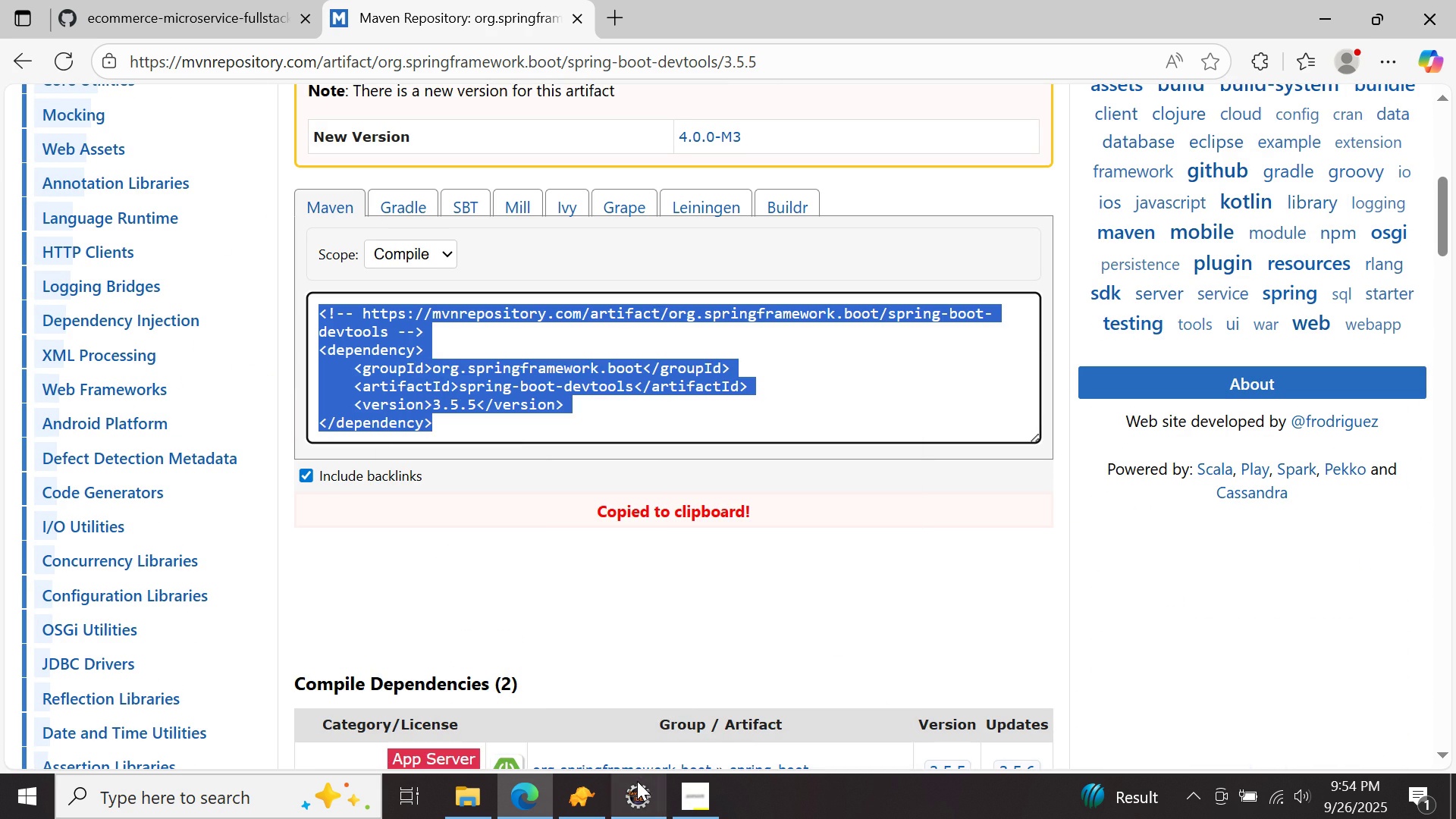 
left_click([637, 781])
 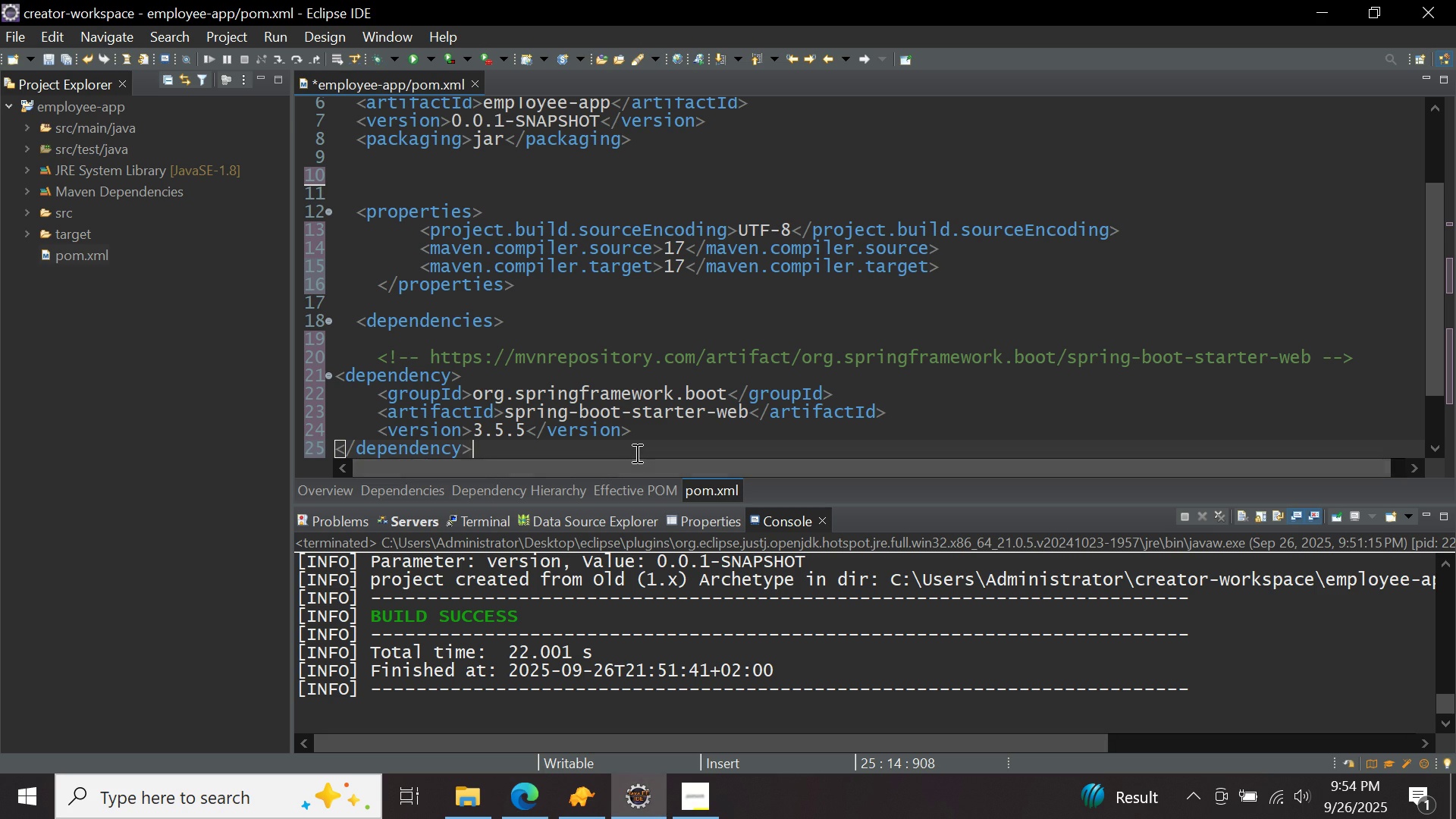 
key(Enter)
 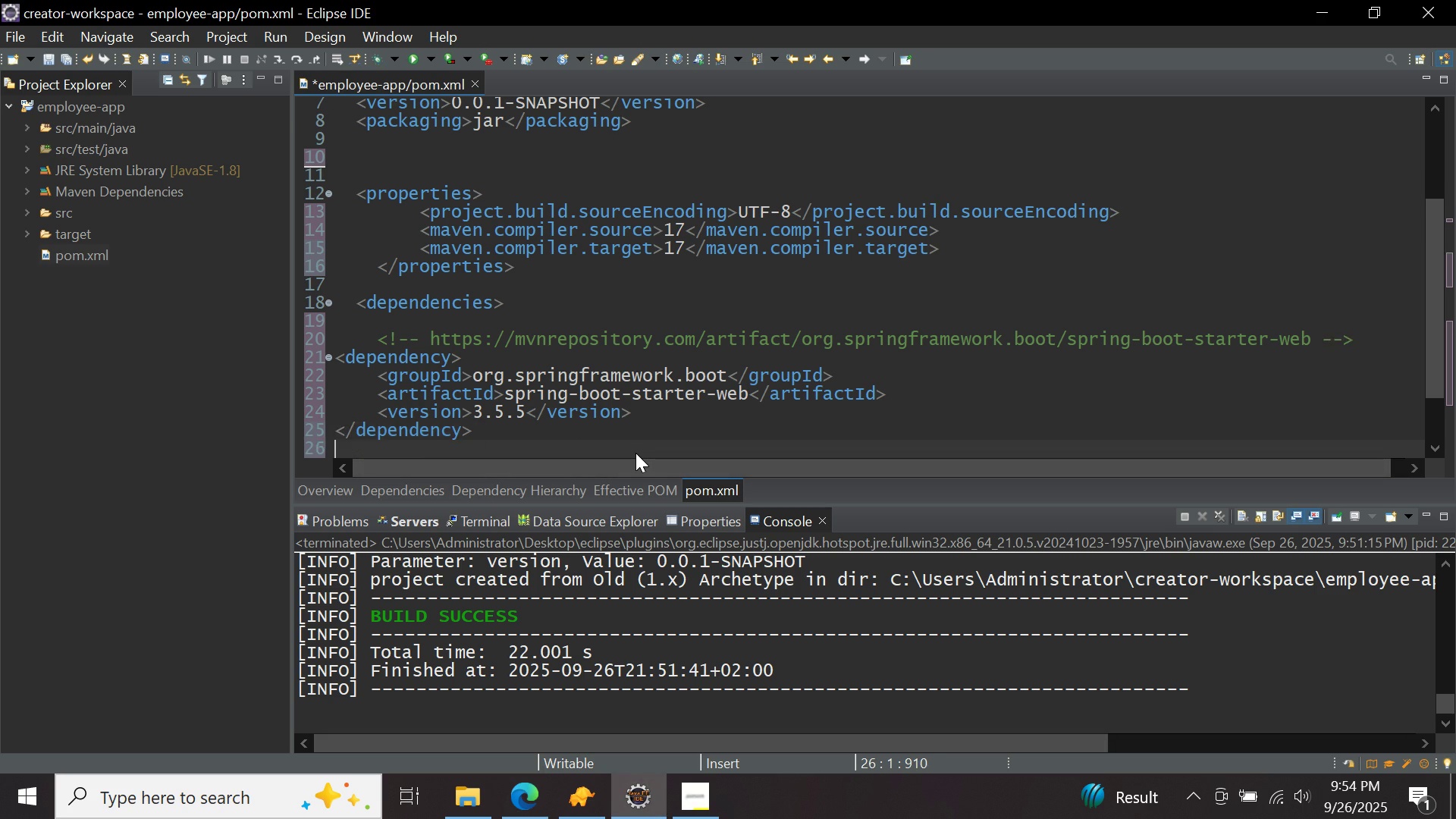 
key(Enter)
 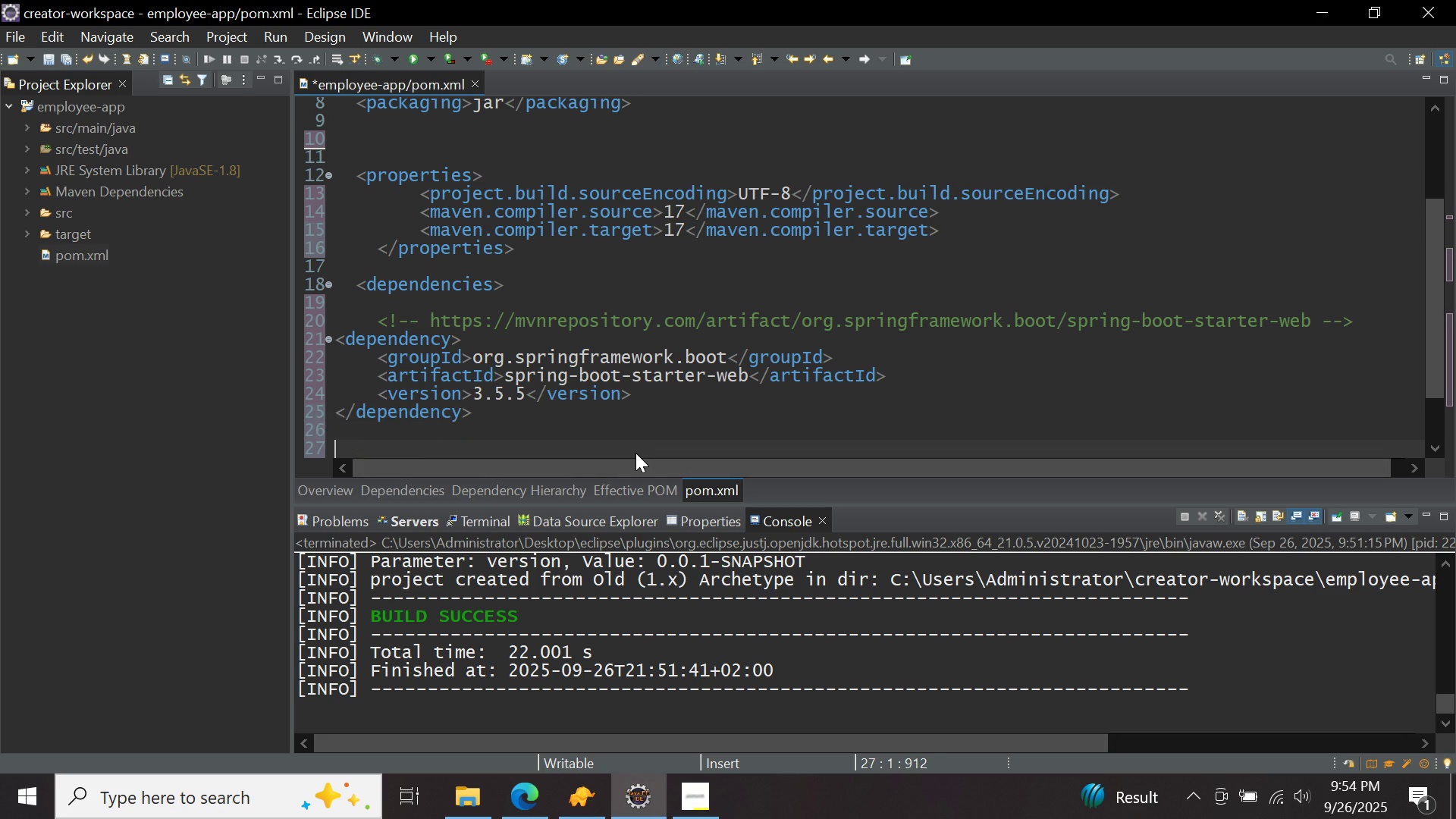 
key(Control+ControlLeft)
 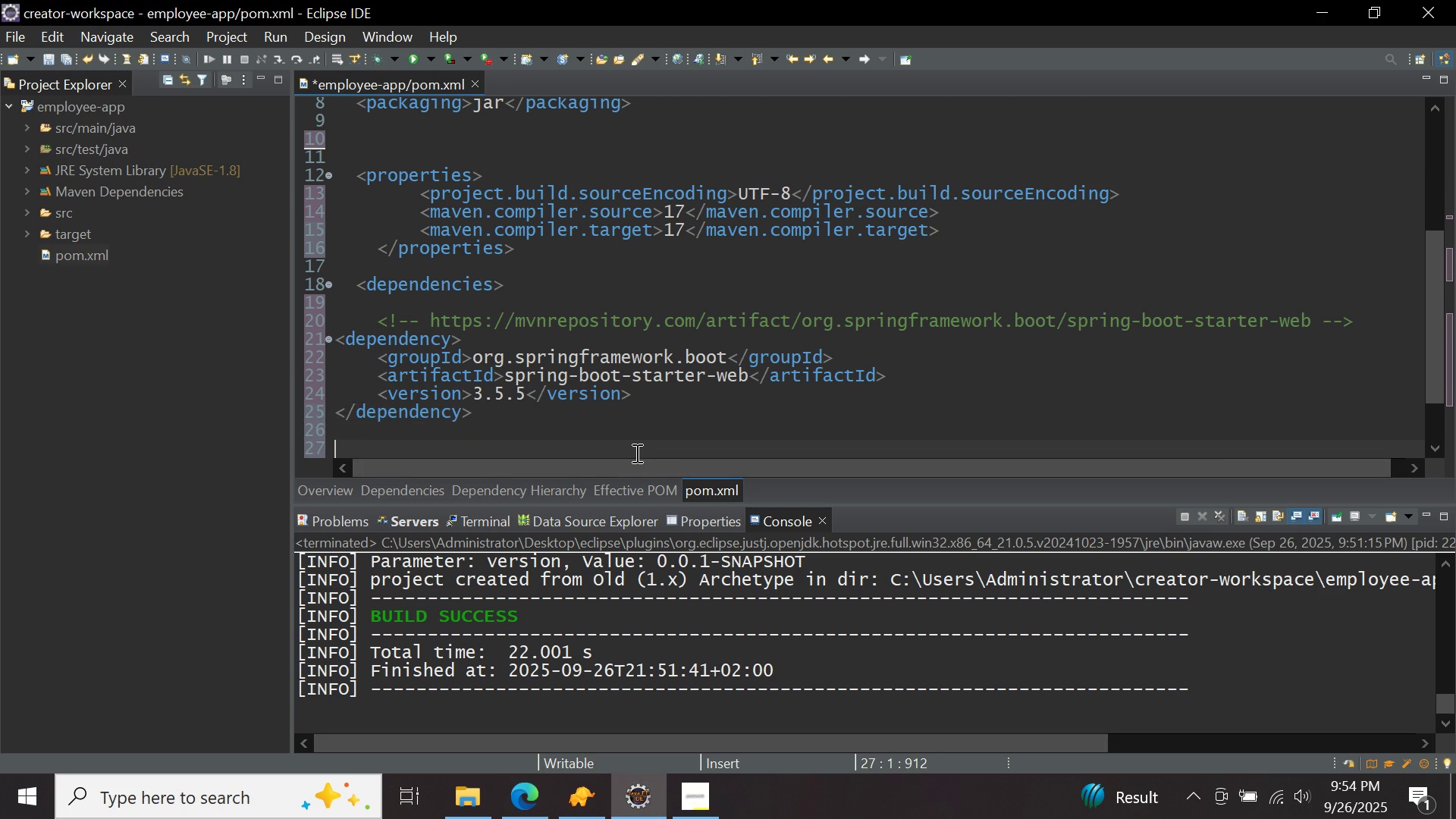 
key(Control+V)
 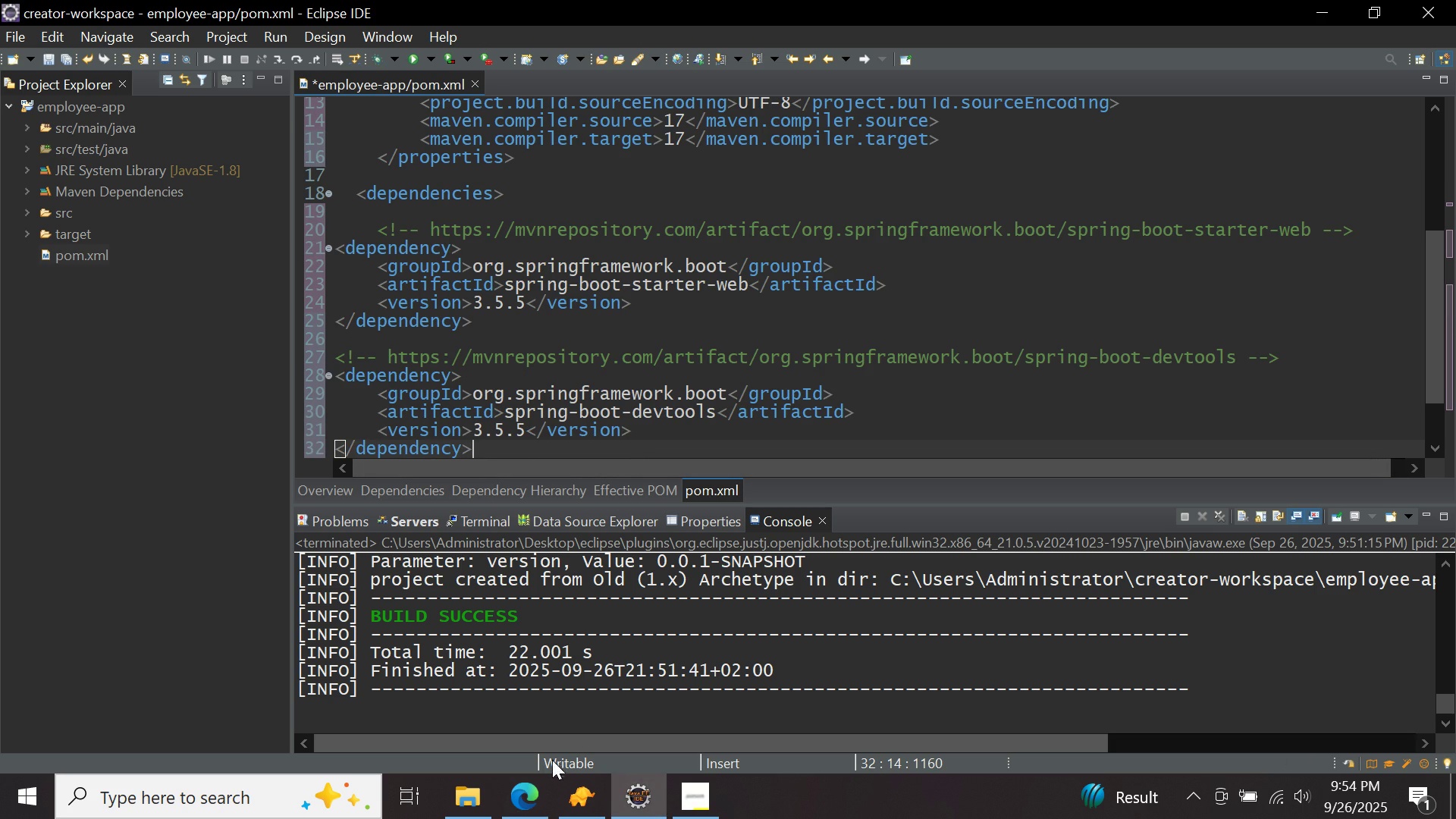 
double_click([513, 800])
 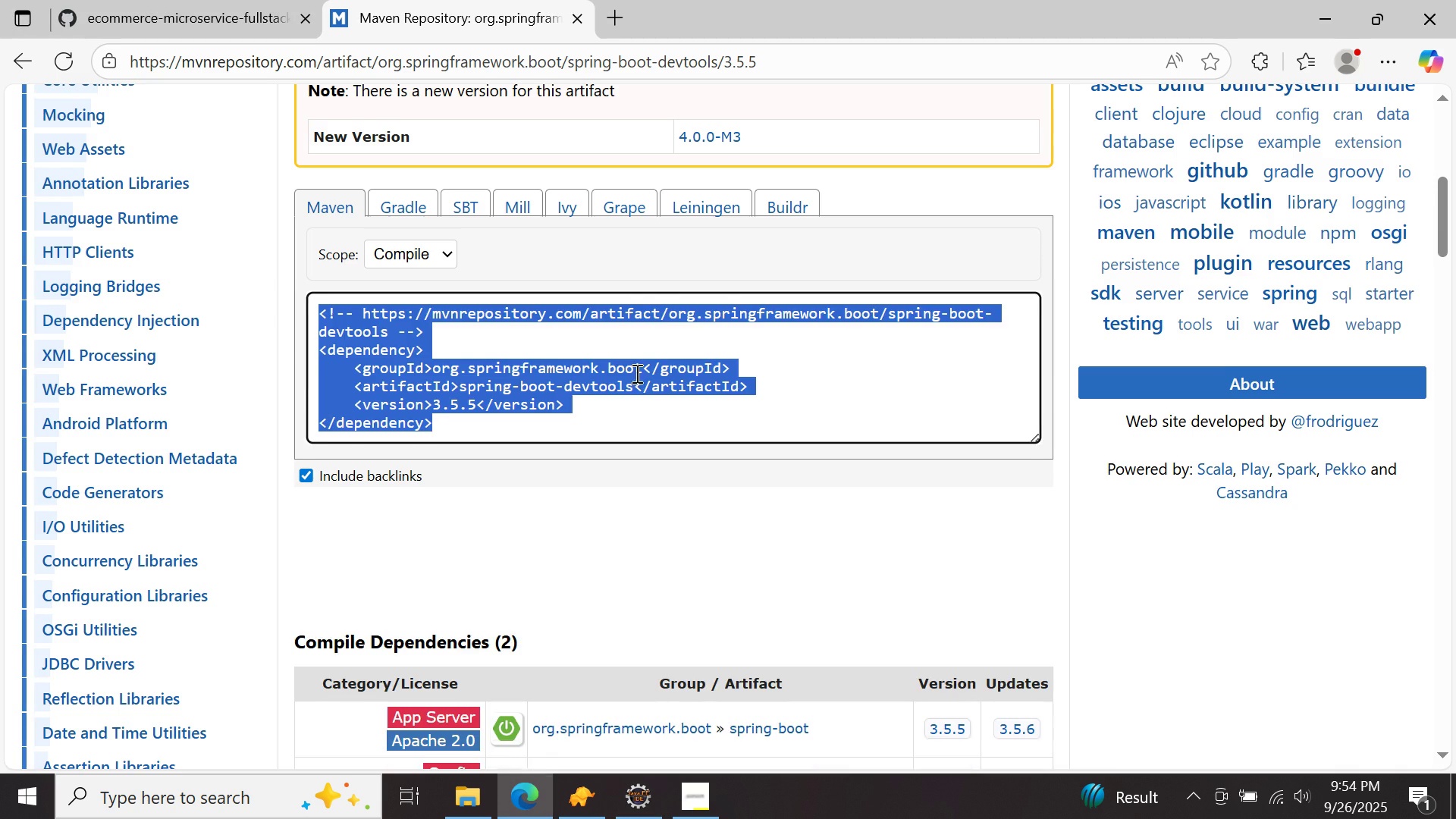 
scroll: coordinate [632, 371], scroll_direction: up, amount: 9.0
 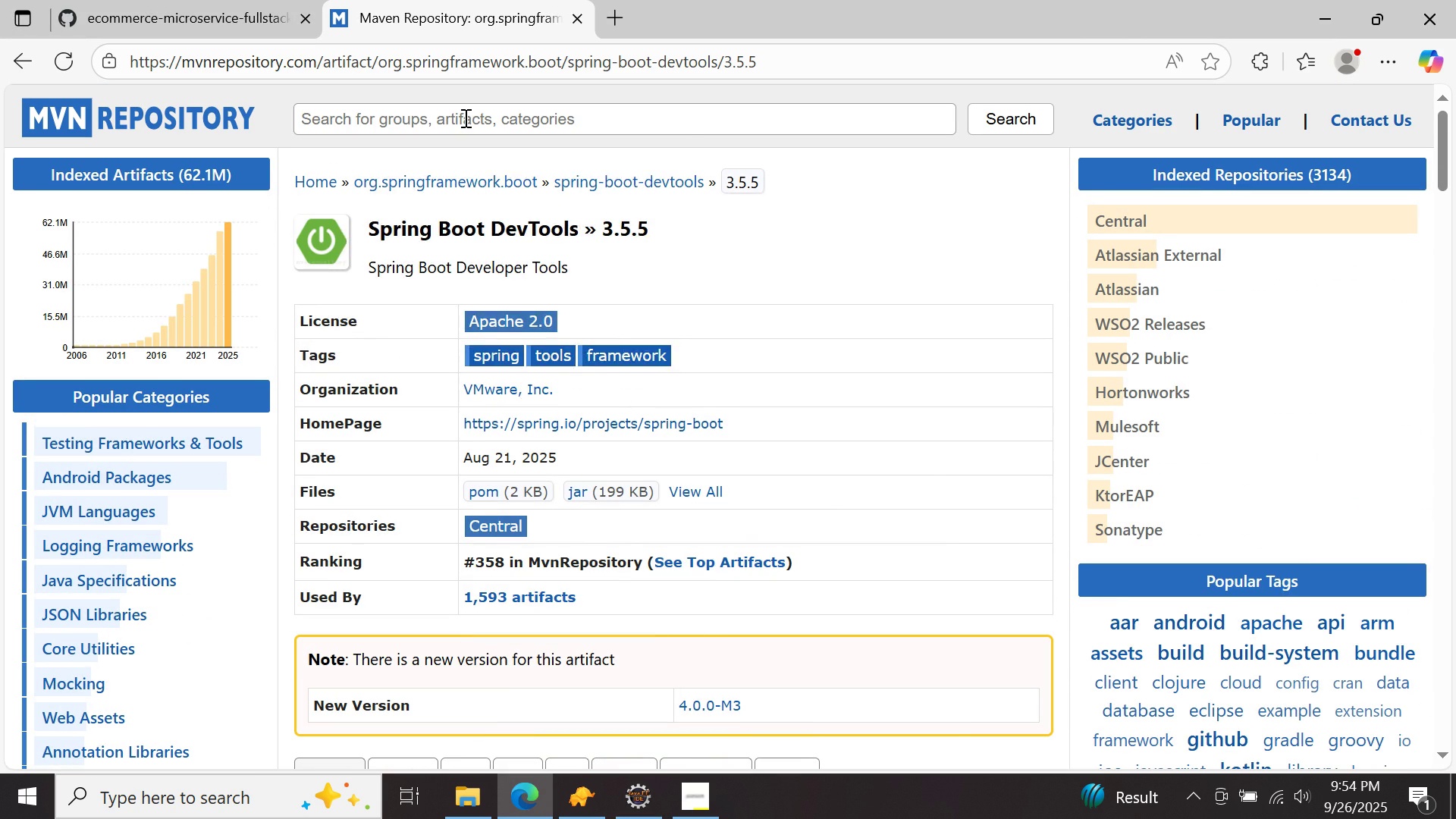 
left_click([464, 118])
 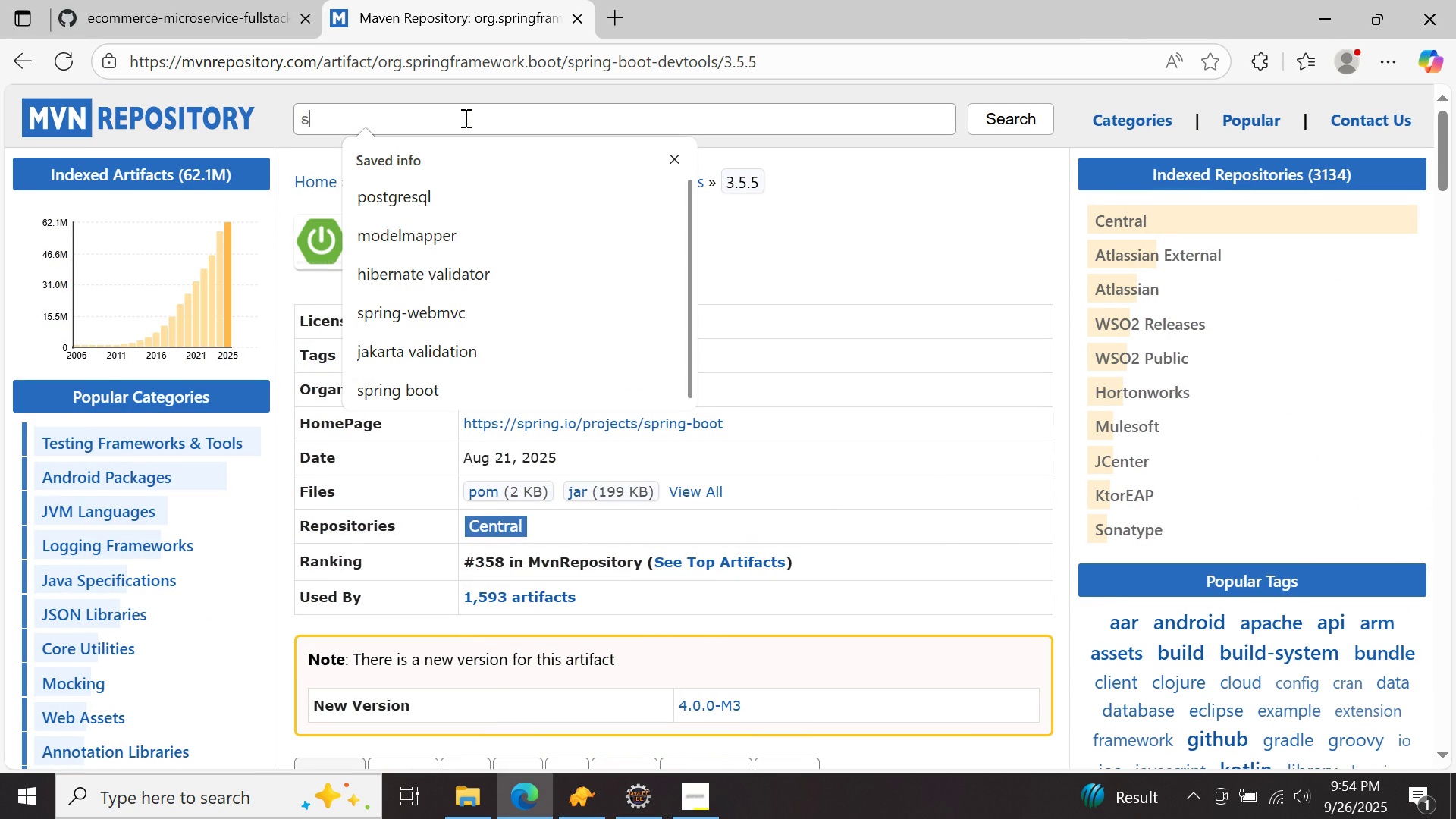 
type(spring boot jpa)
 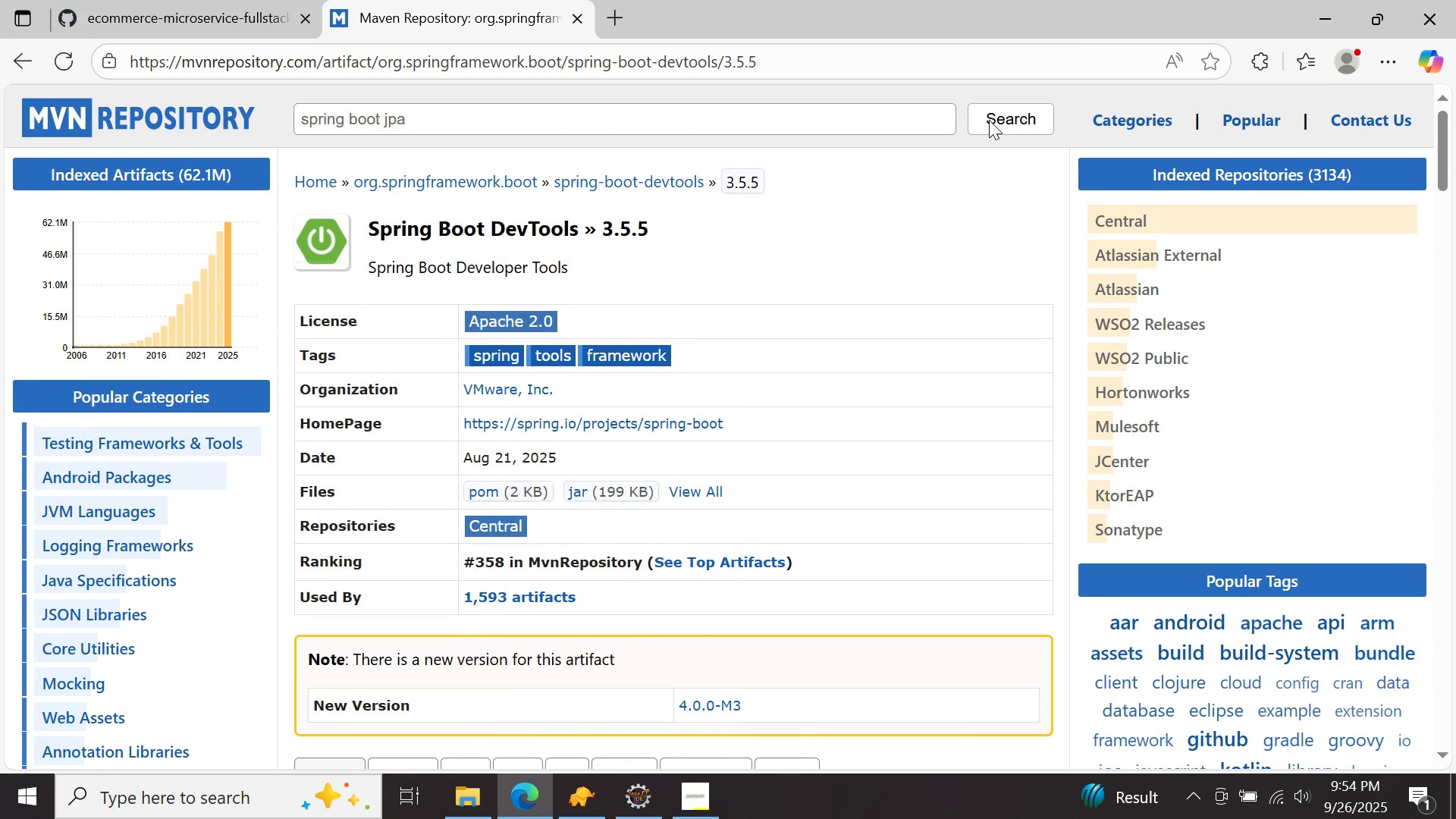 
left_click([989, 120])
 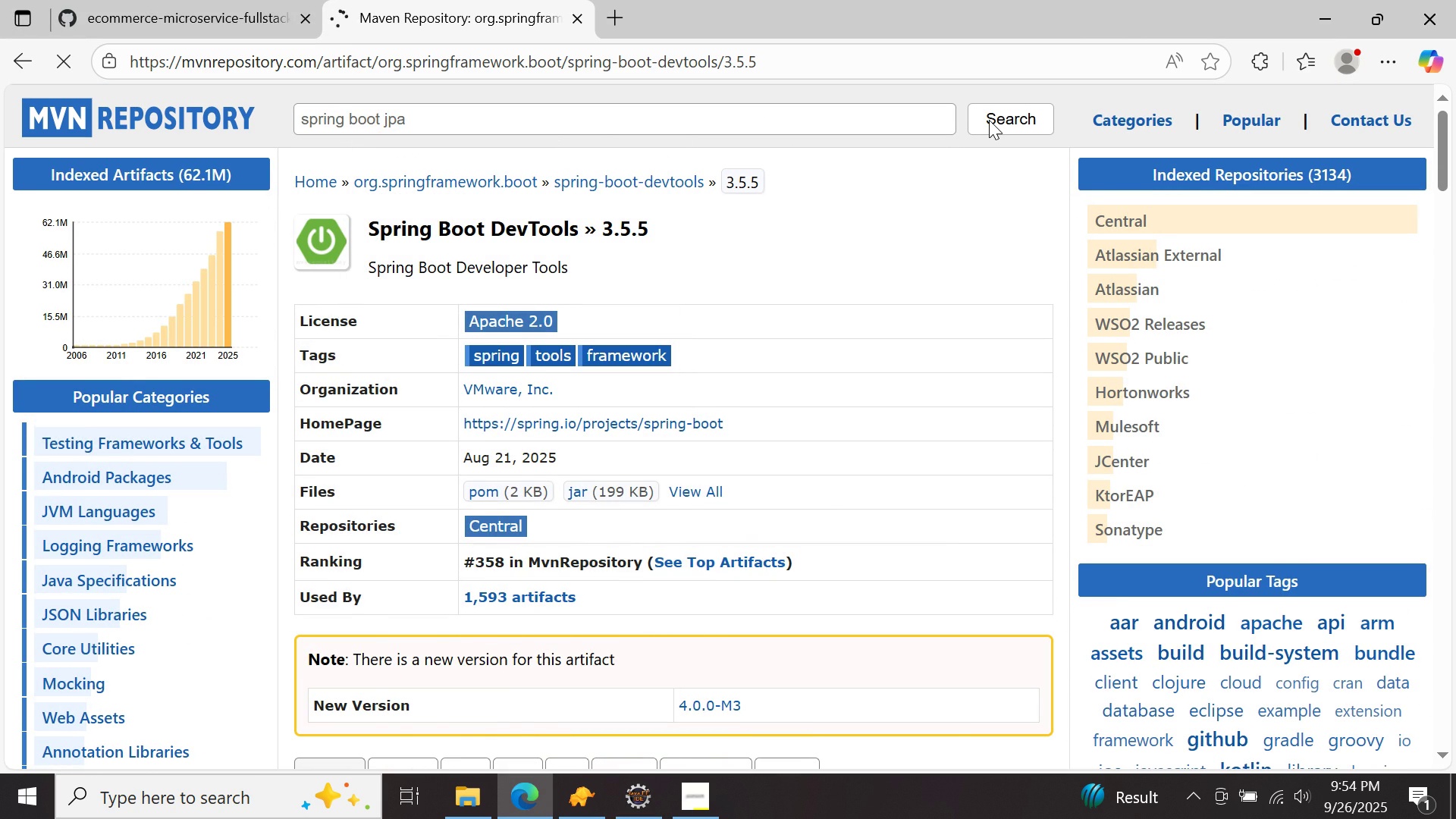 
scroll: coordinate [989, 120], scroll_direction: down, amount: 1.0
 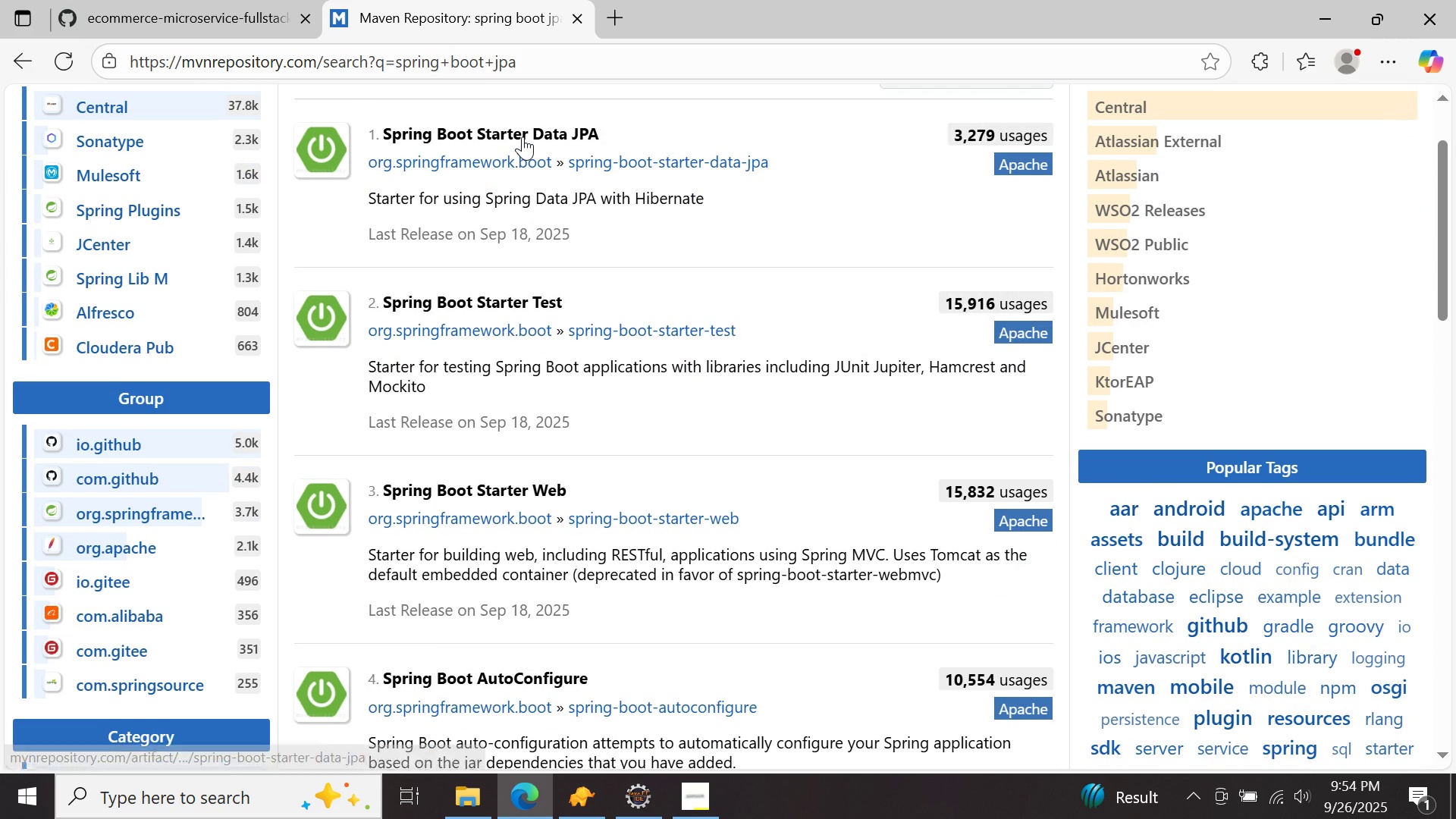 
double_click([522, 136])
 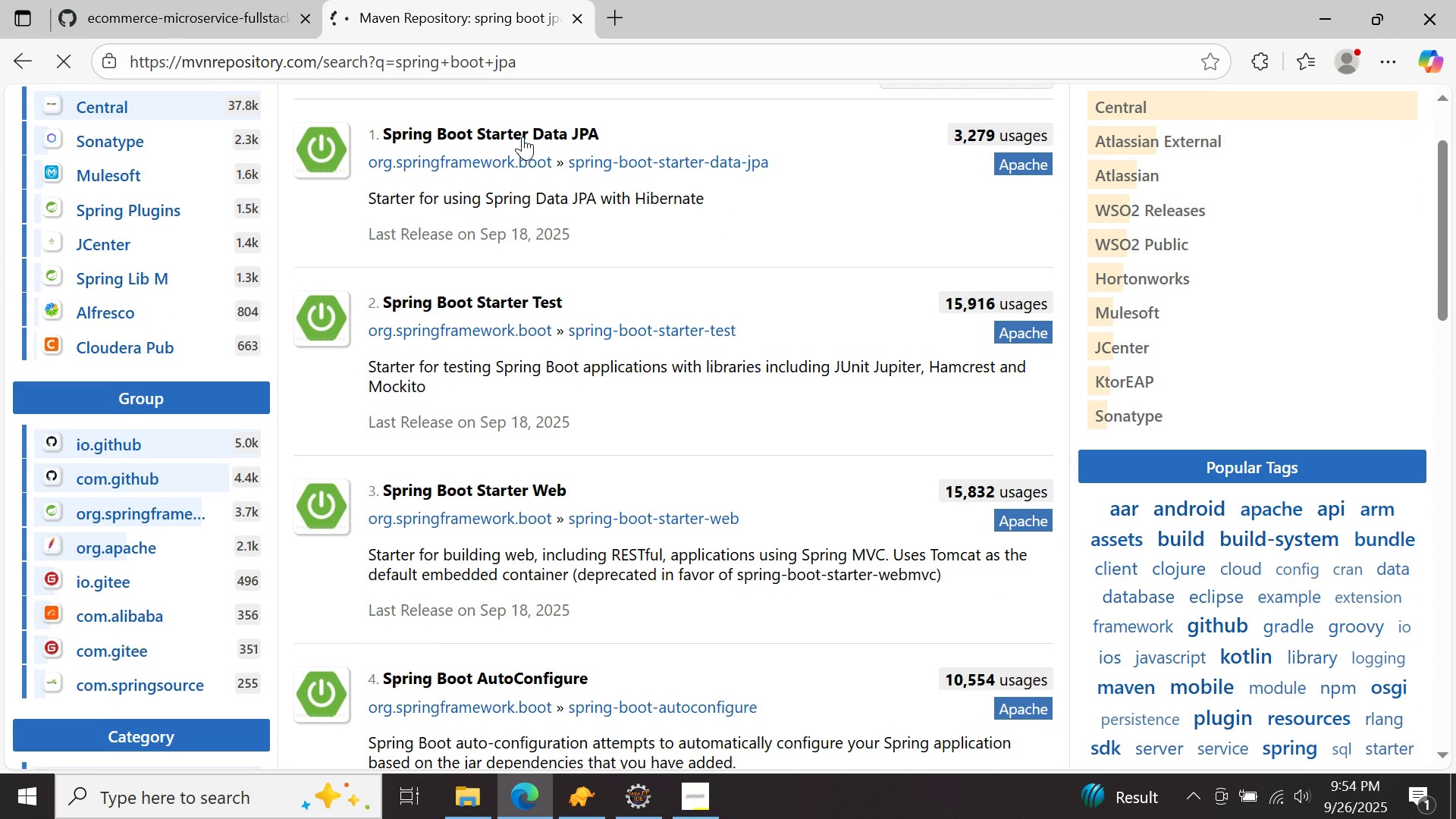 
scroll: coordinate [522, 136], scroll_direction: down, amount: 4.0
 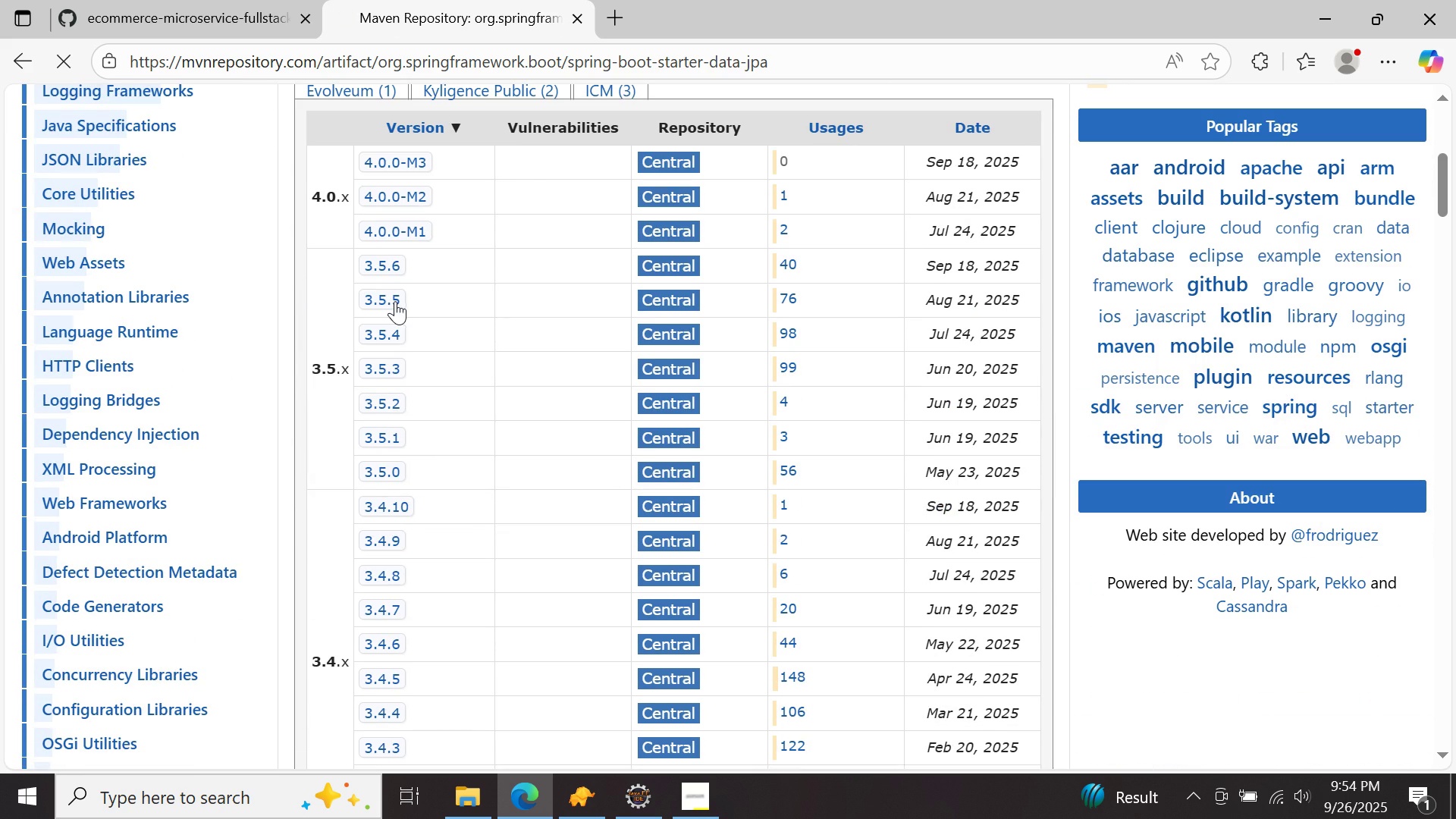 
left_click([391, 302])
 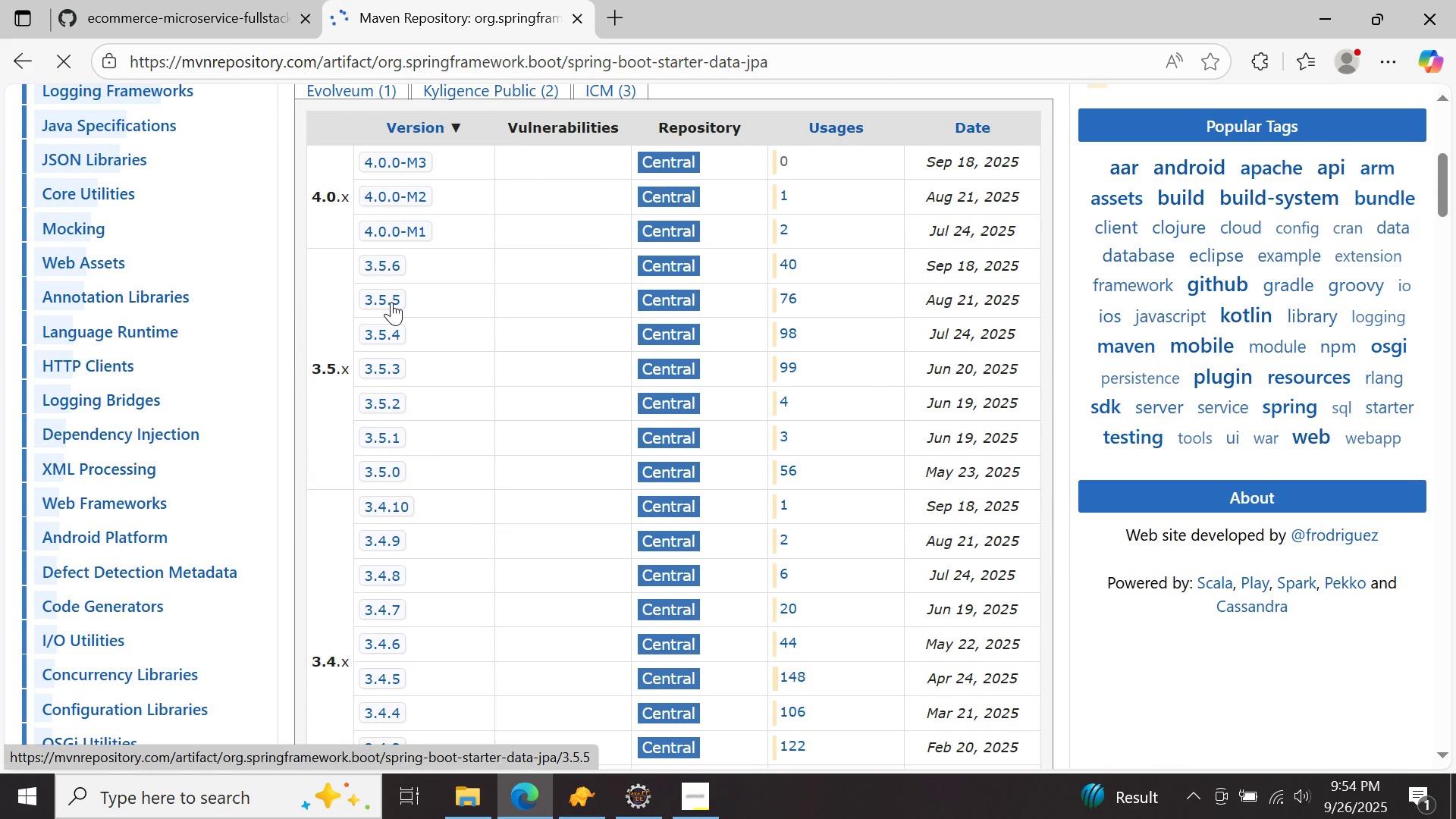 
scroll: coordinate [391, 302], scroll_direction: down, amount: 4.0
 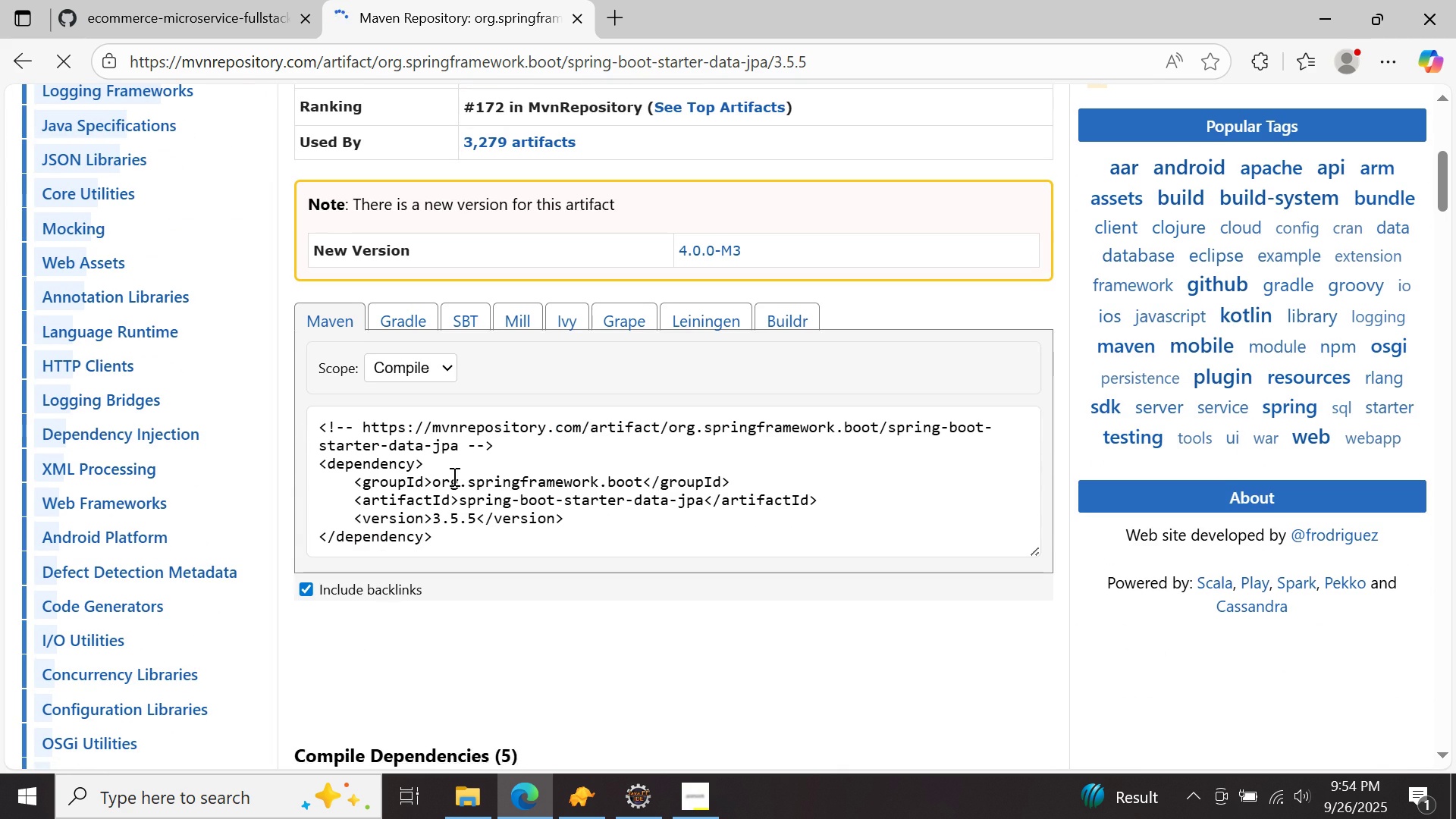 
left_click([453, 476])
 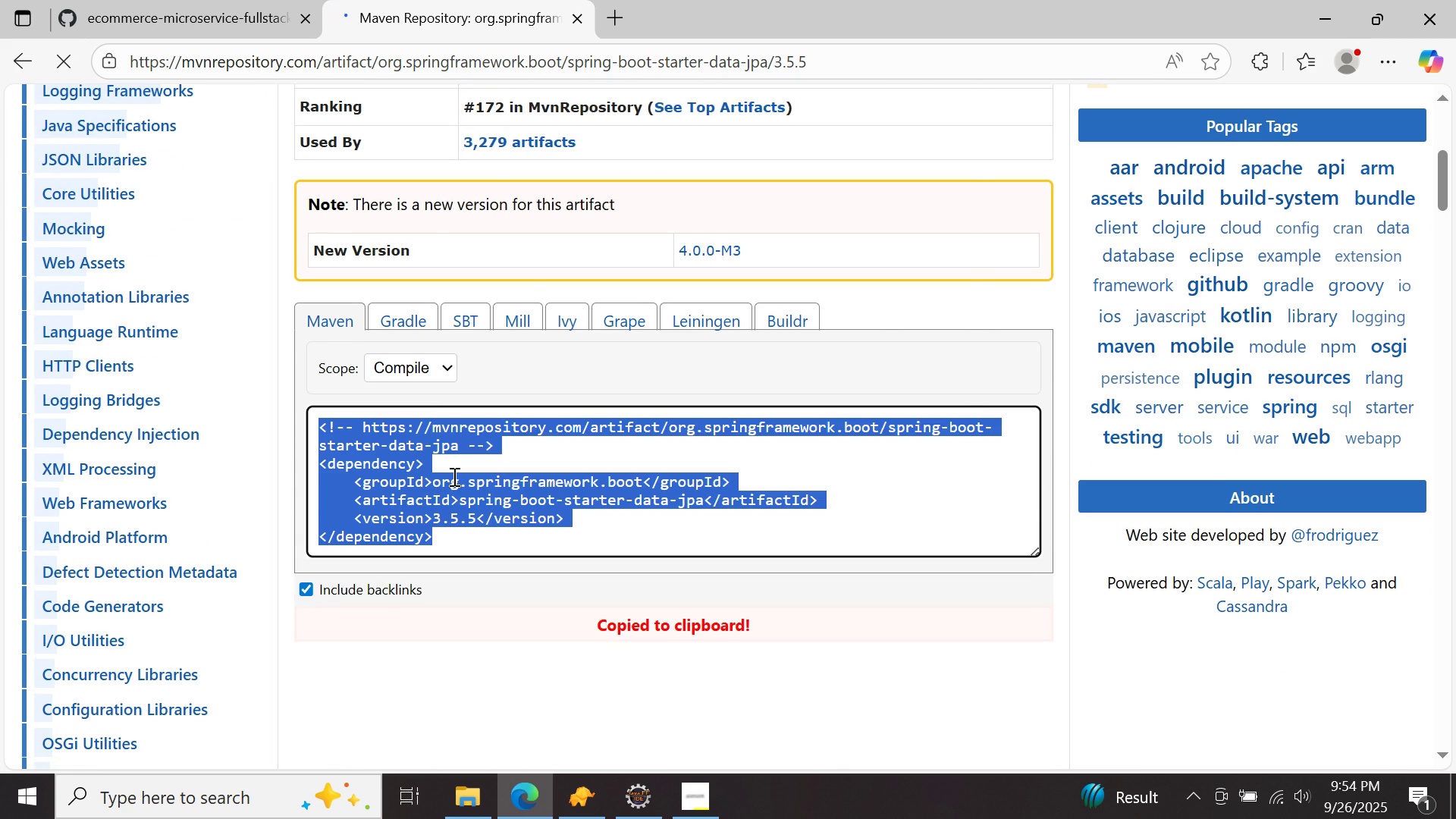 
right_click([453, 476])
 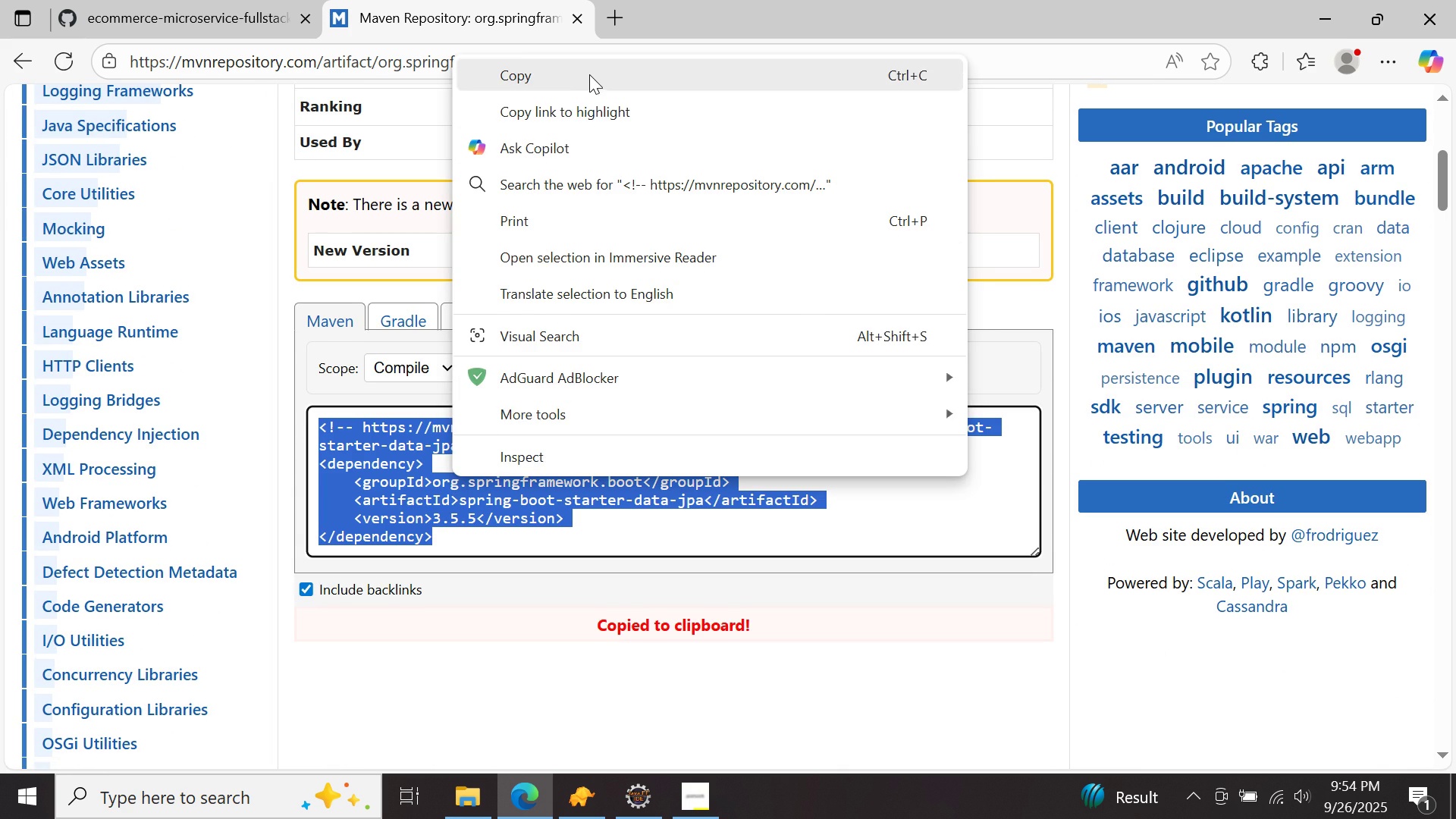 
left_click([589, 74])
 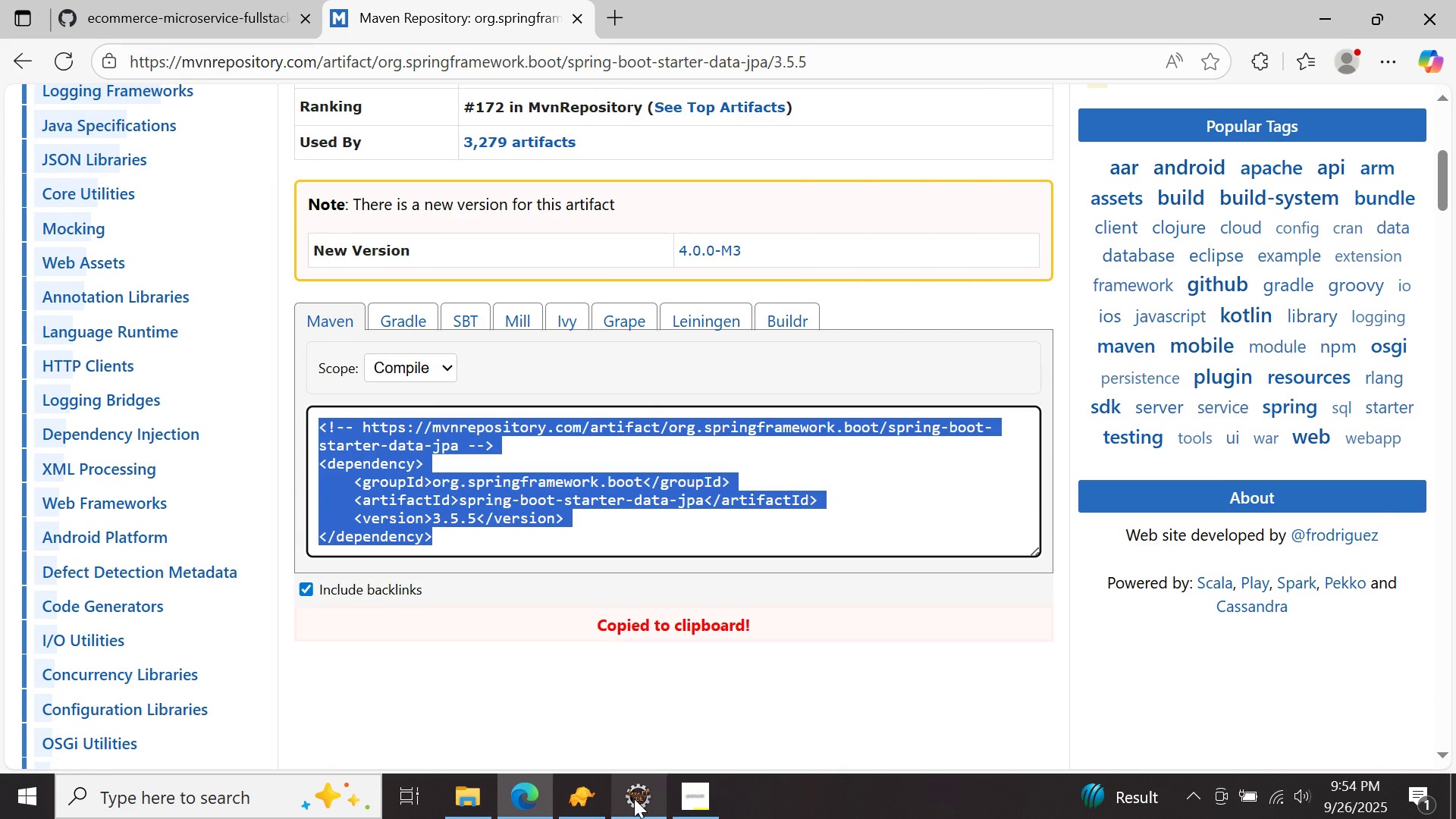 
double_click([635, 797])
 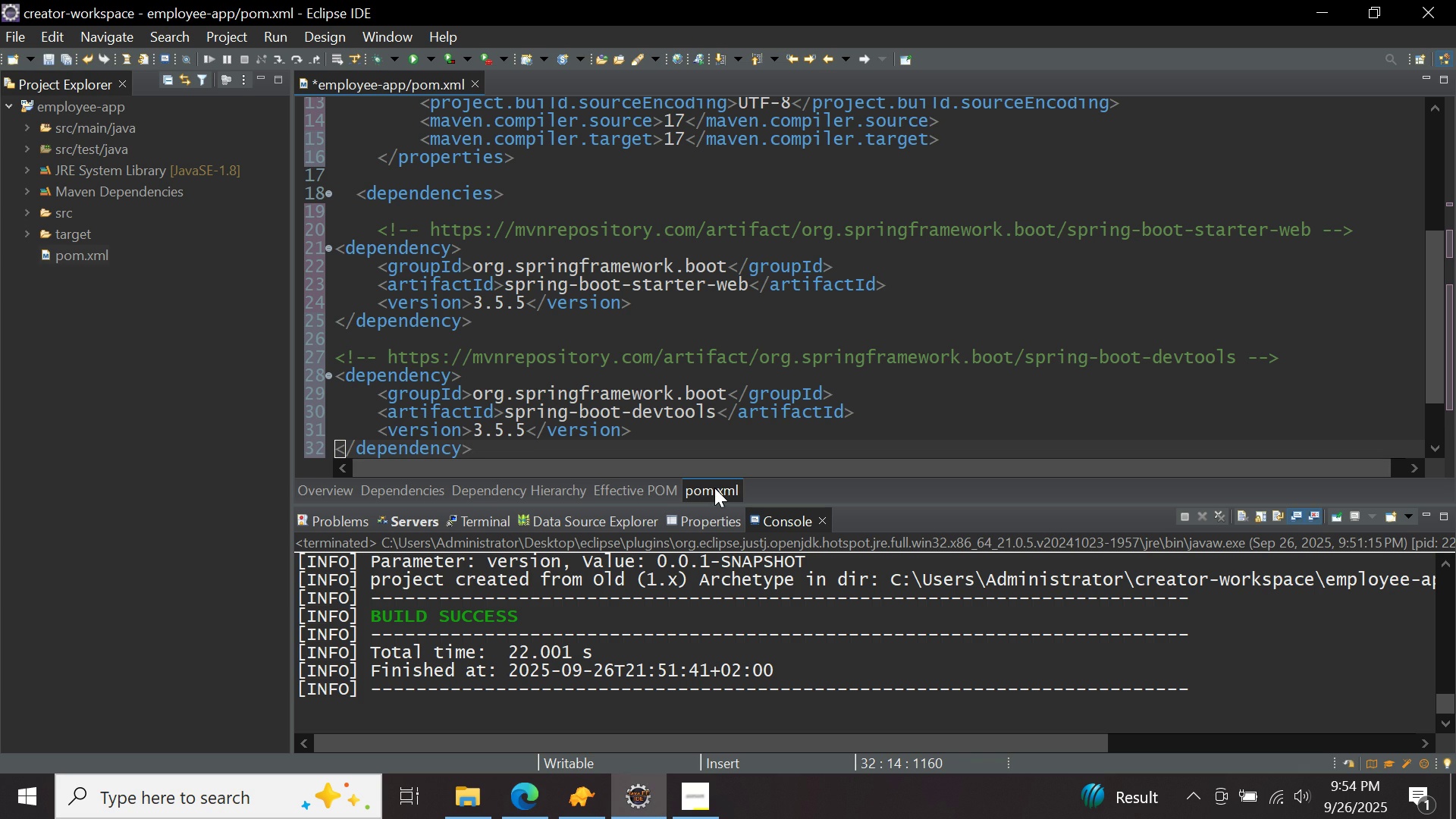 
key(Enter)
 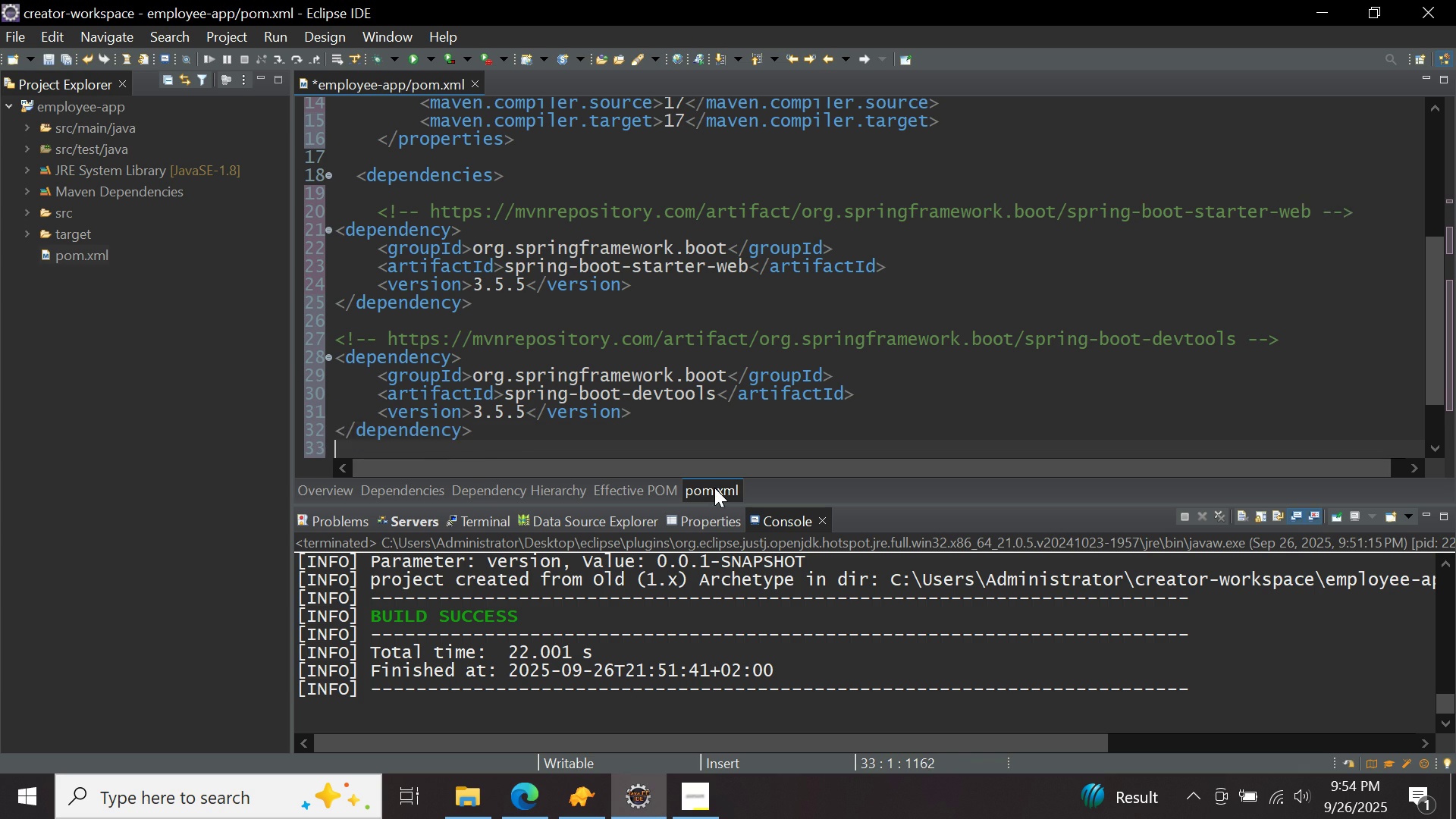 
key(Enter)
 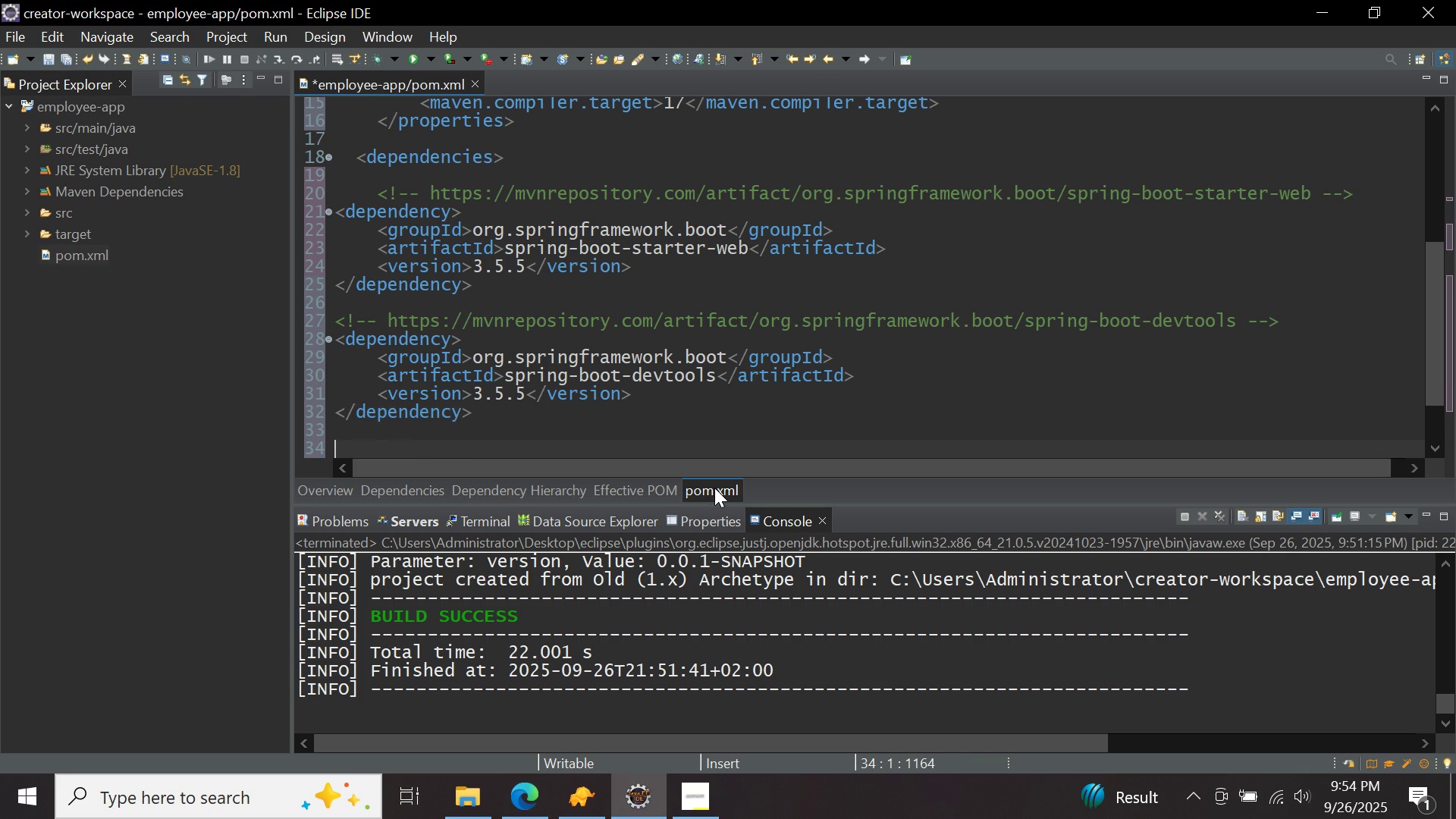 
key(Control+ControlLeft)
 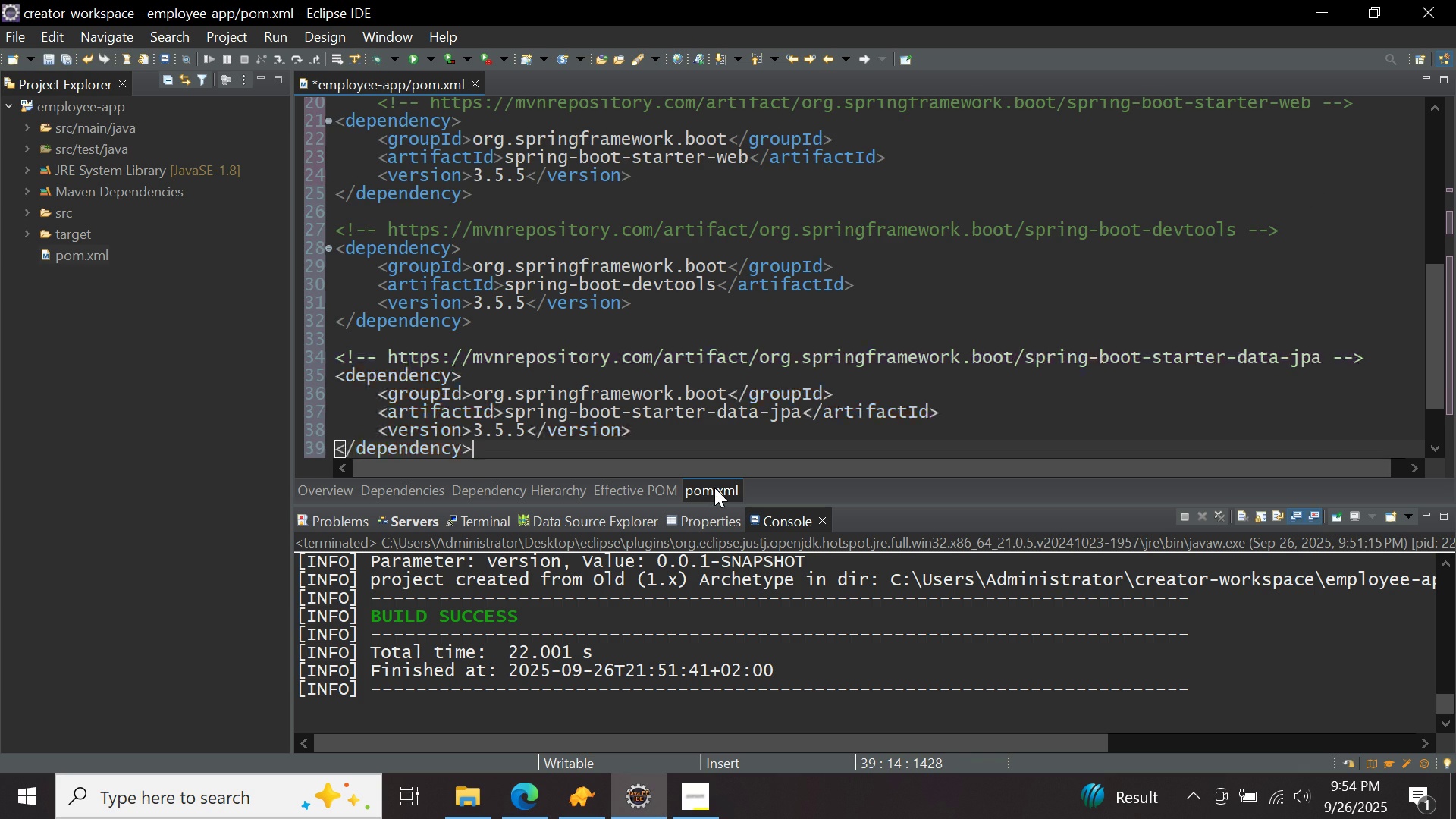 
key(Control+V)
 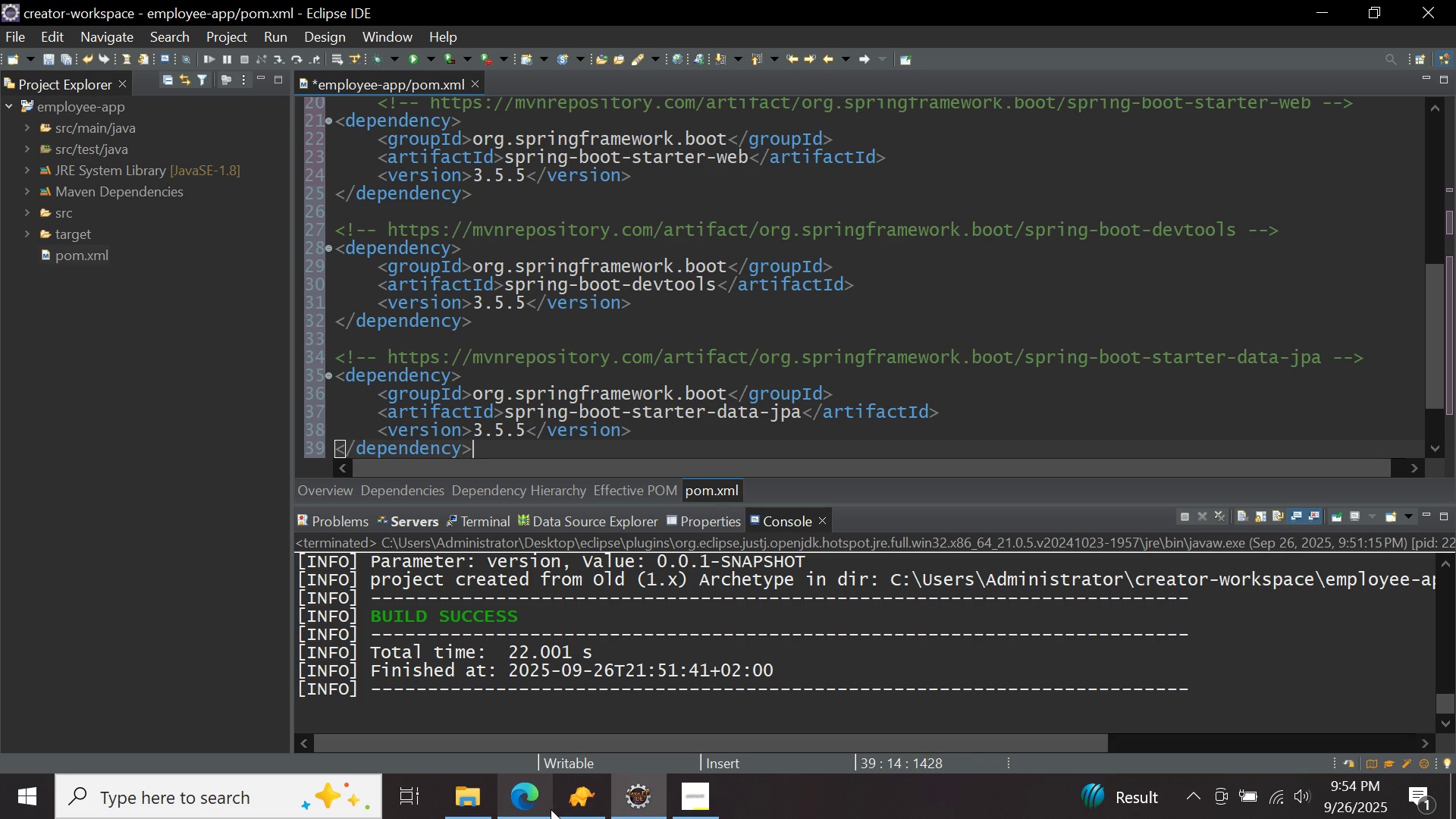 
left_click([547, 809])
 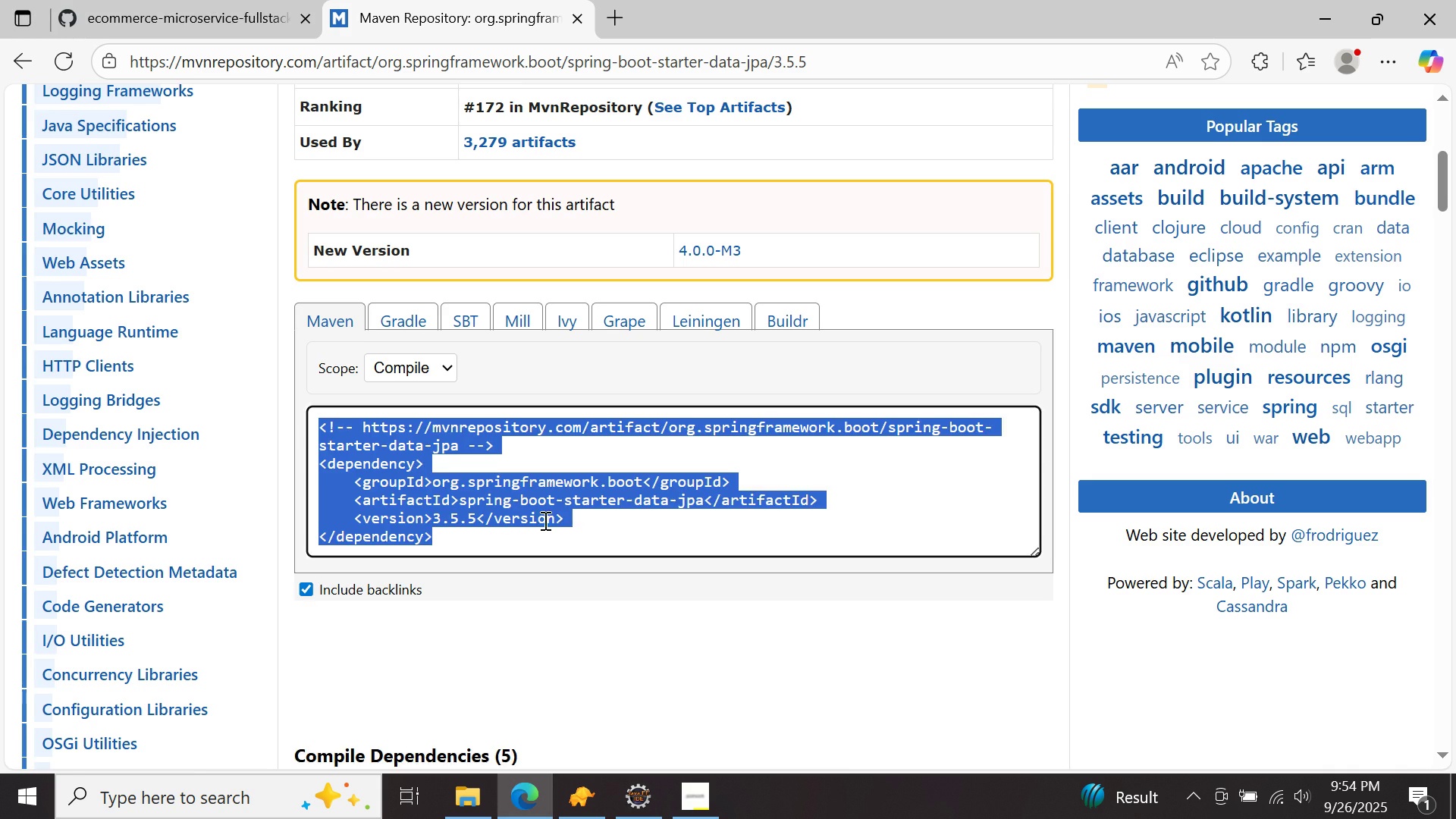 
scroll: coordinate [545, 516], scroll_direction: up, amount: 8.0
 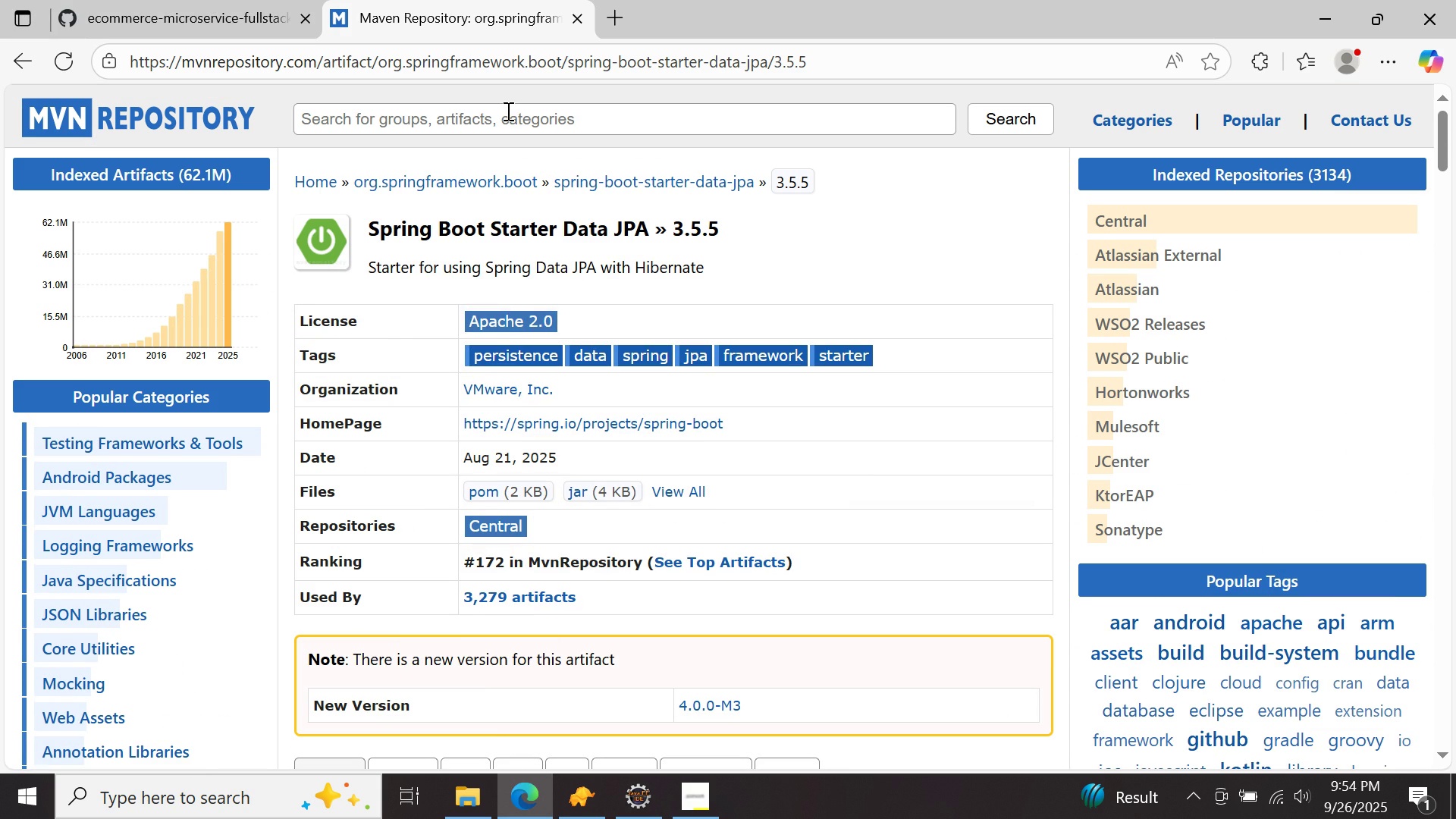 
double_click([507, 111])
 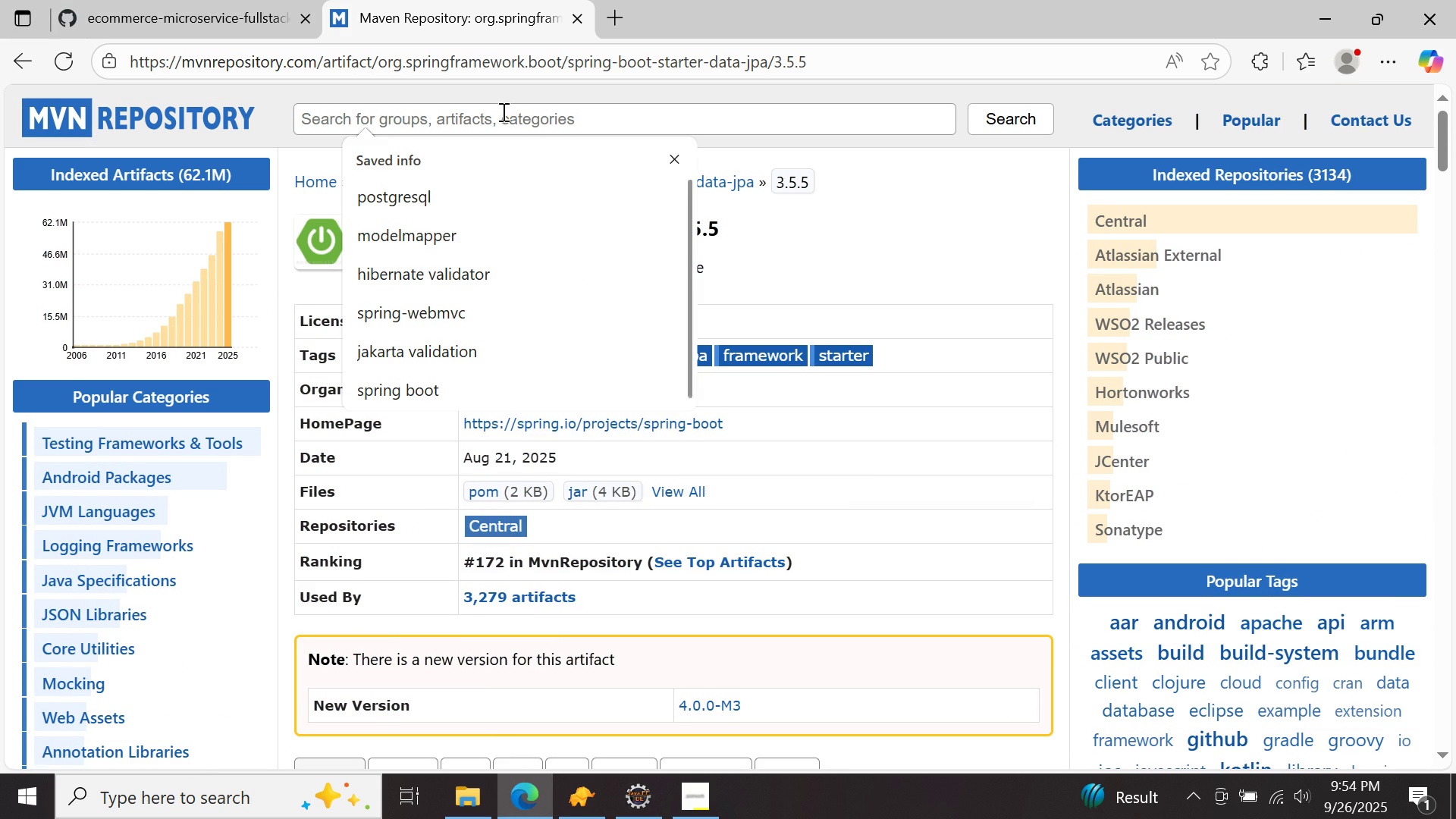 
type(hibernate validator)
 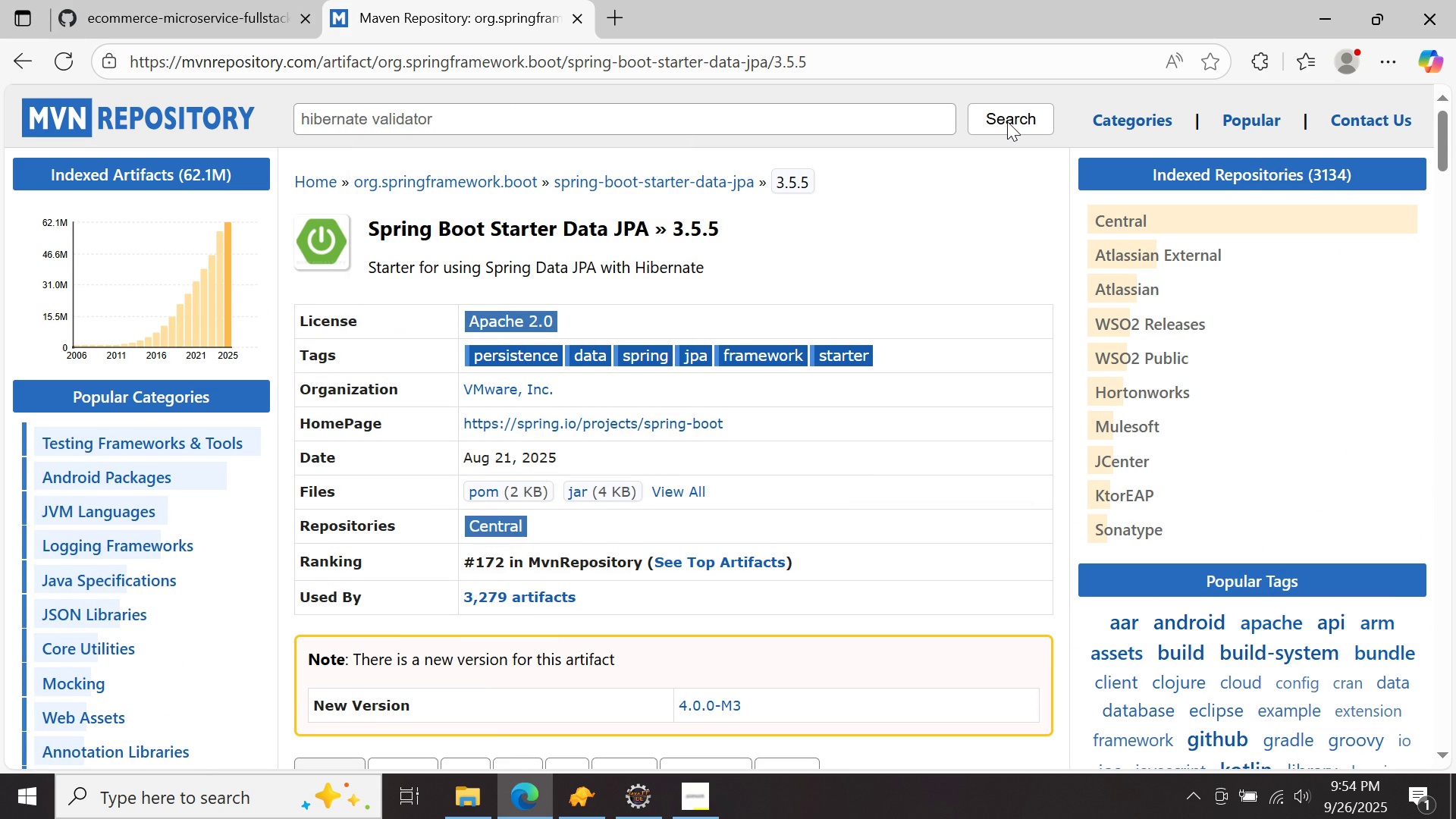 
double_click([1007, 121])
 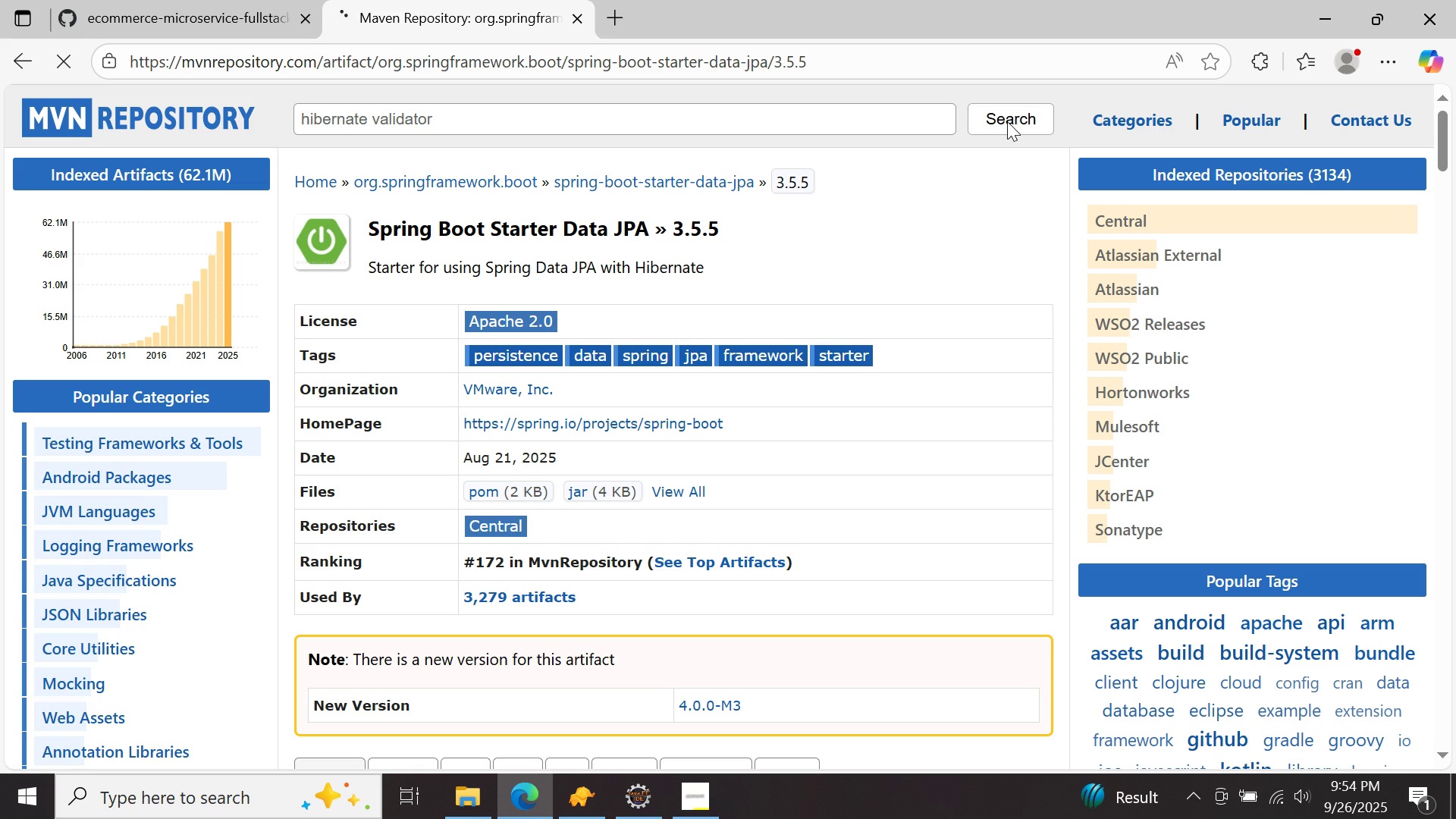 
wait(8.64)
 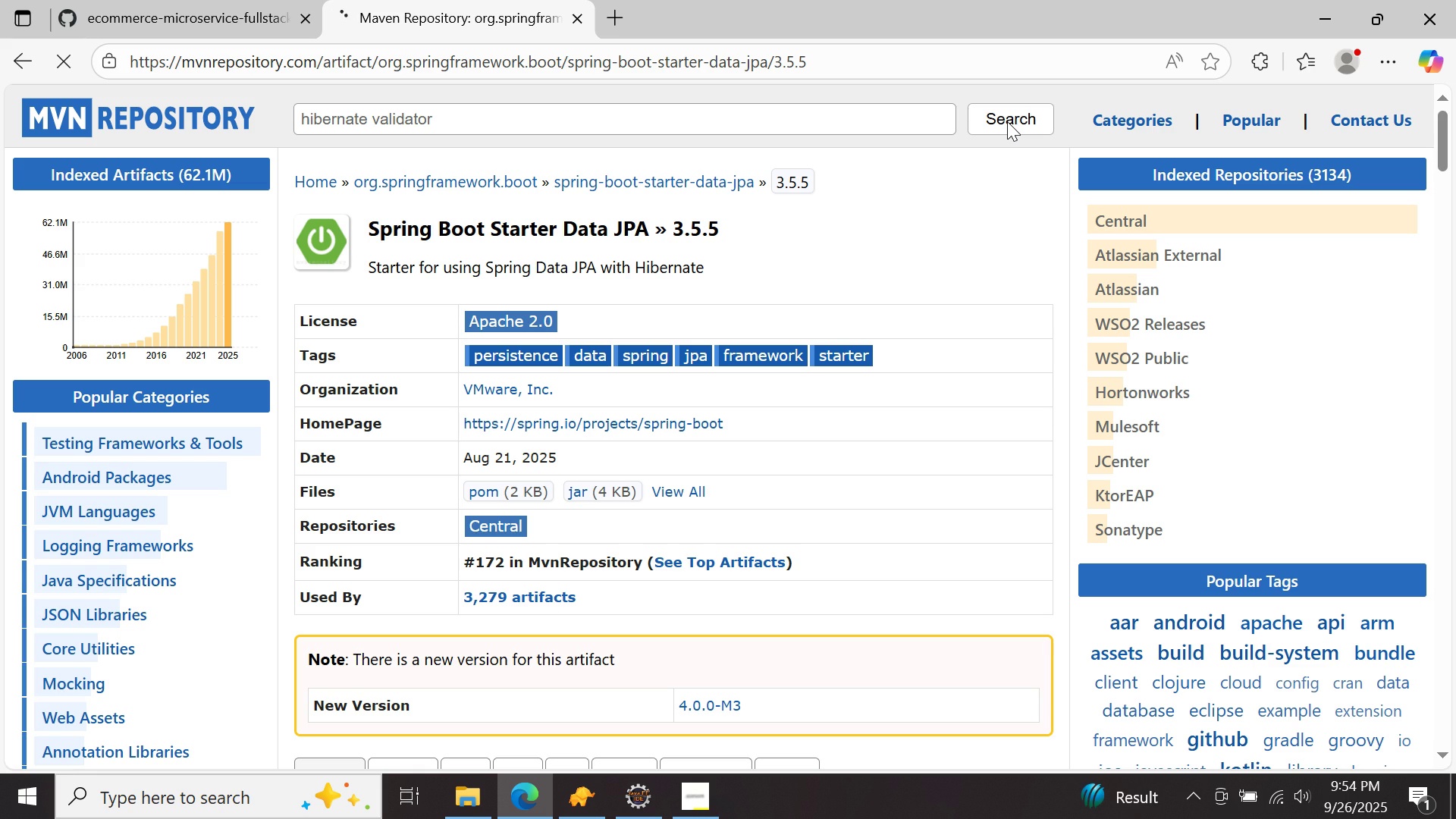 
double_click([524, 245])
 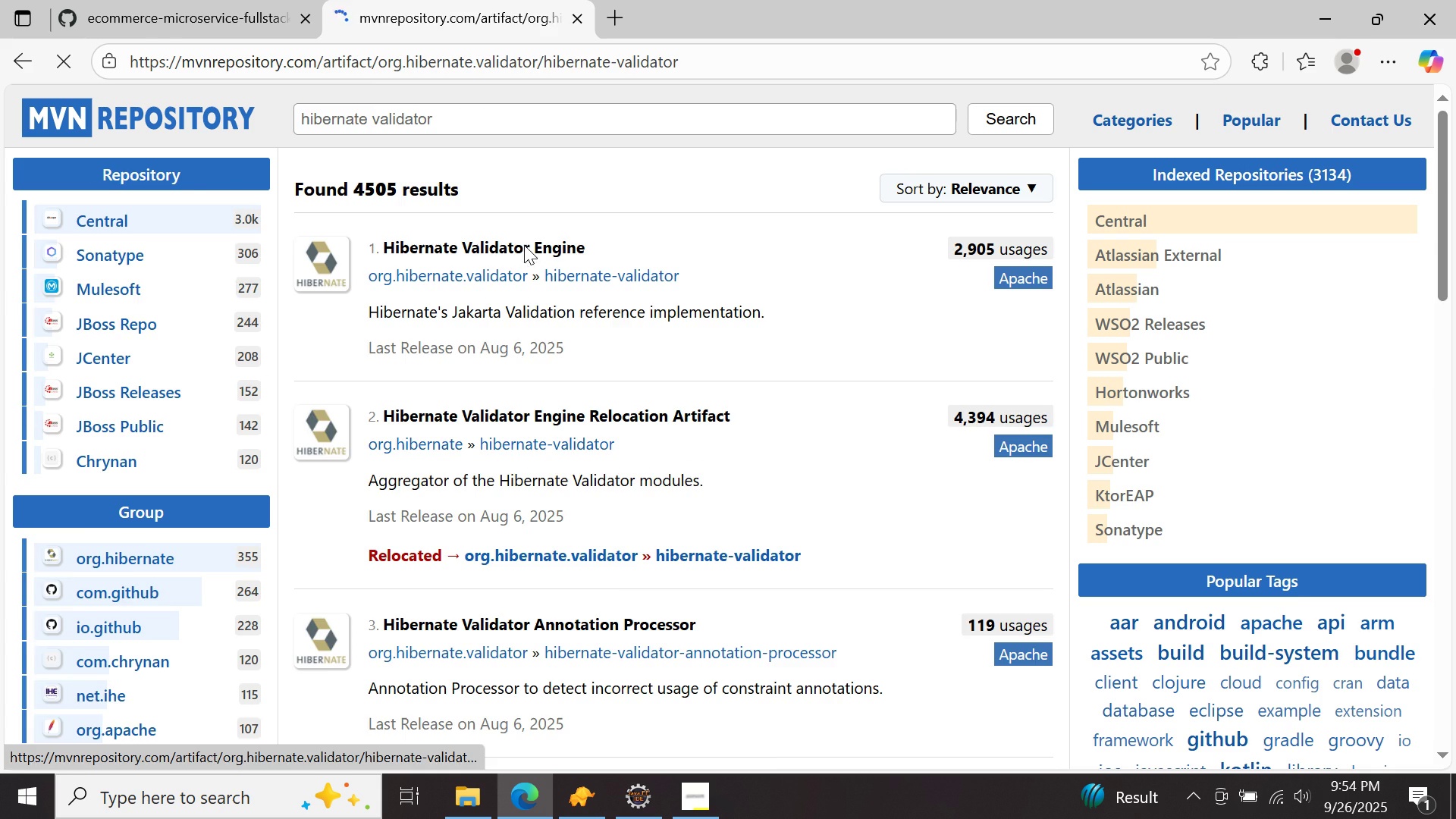 
scroll: coordinate [524, 245], scroll_direction: down, amount: 4.0
 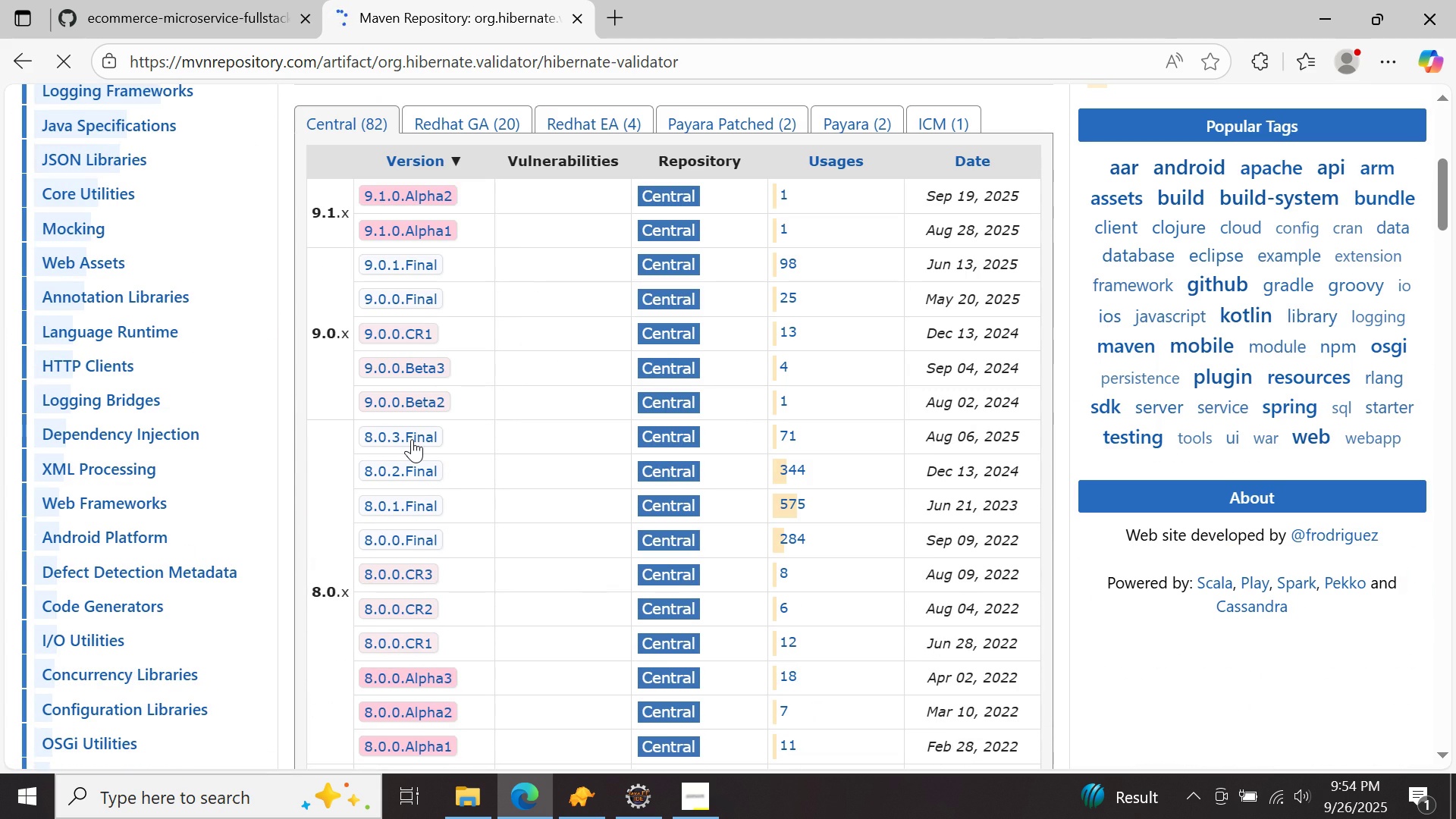 
left_click([412, 438])
 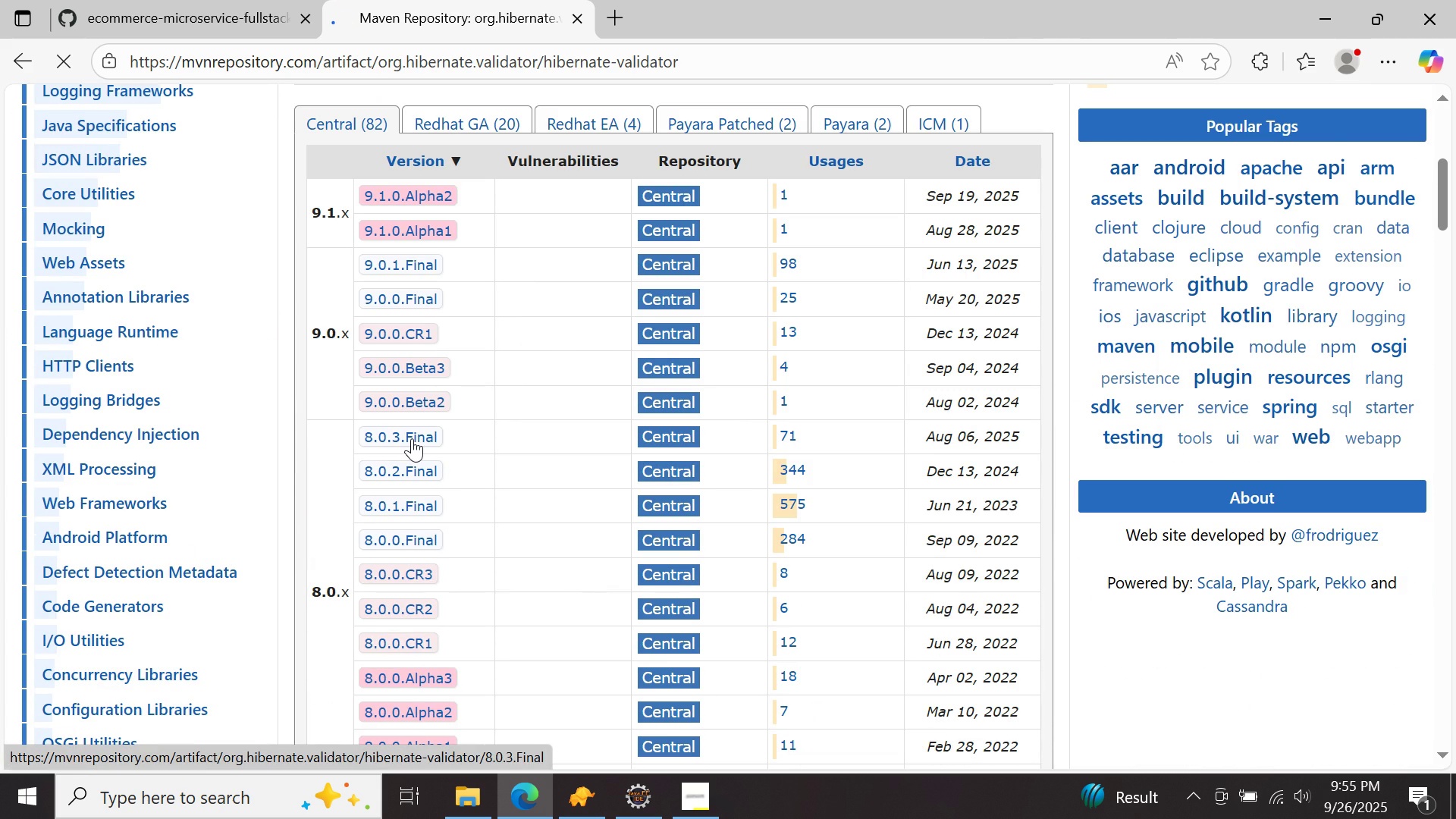 
wait(6.57)
 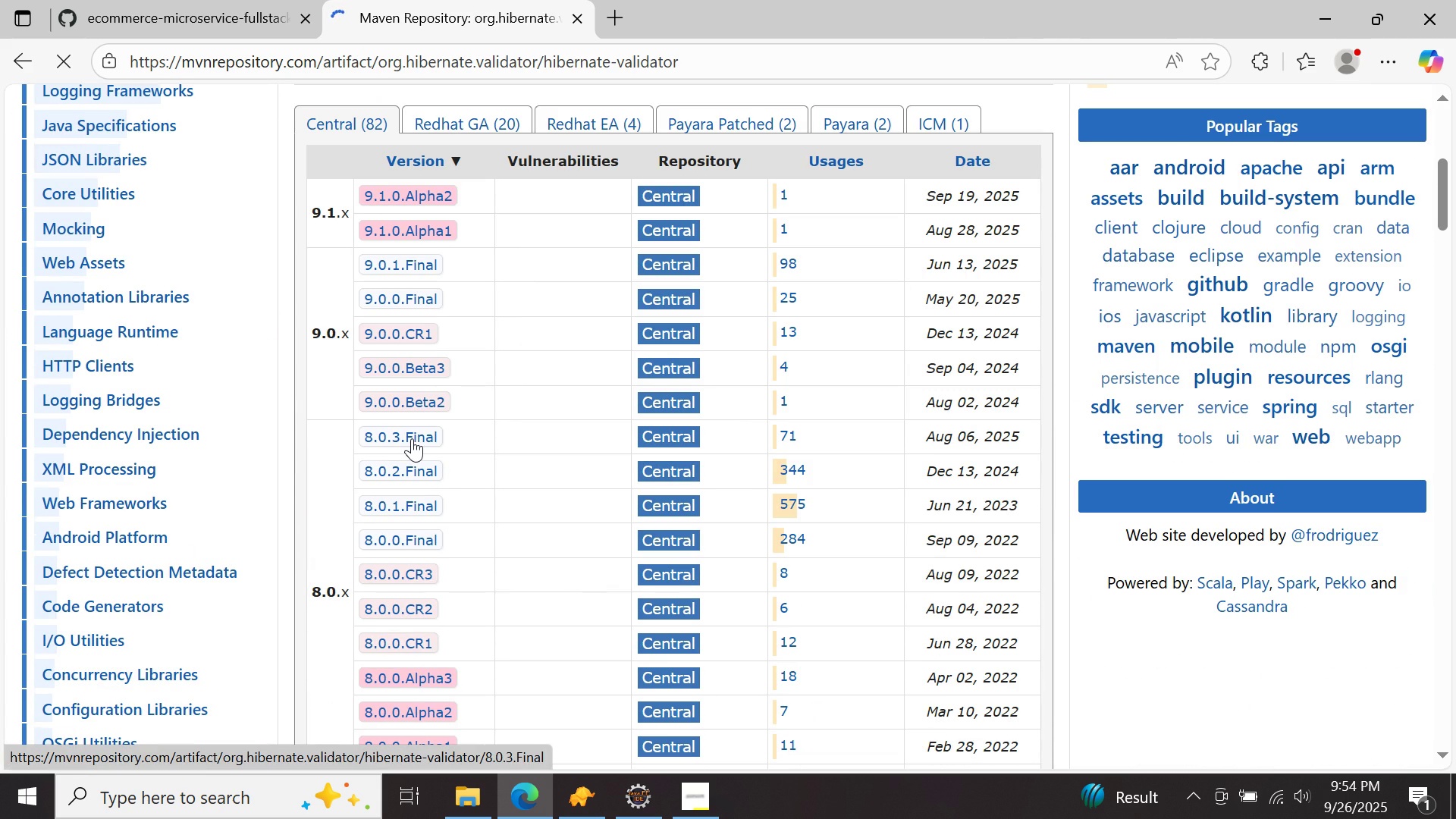 
scroll: coordinate [434, 429], scroll_direction: down, amount: 3.0
 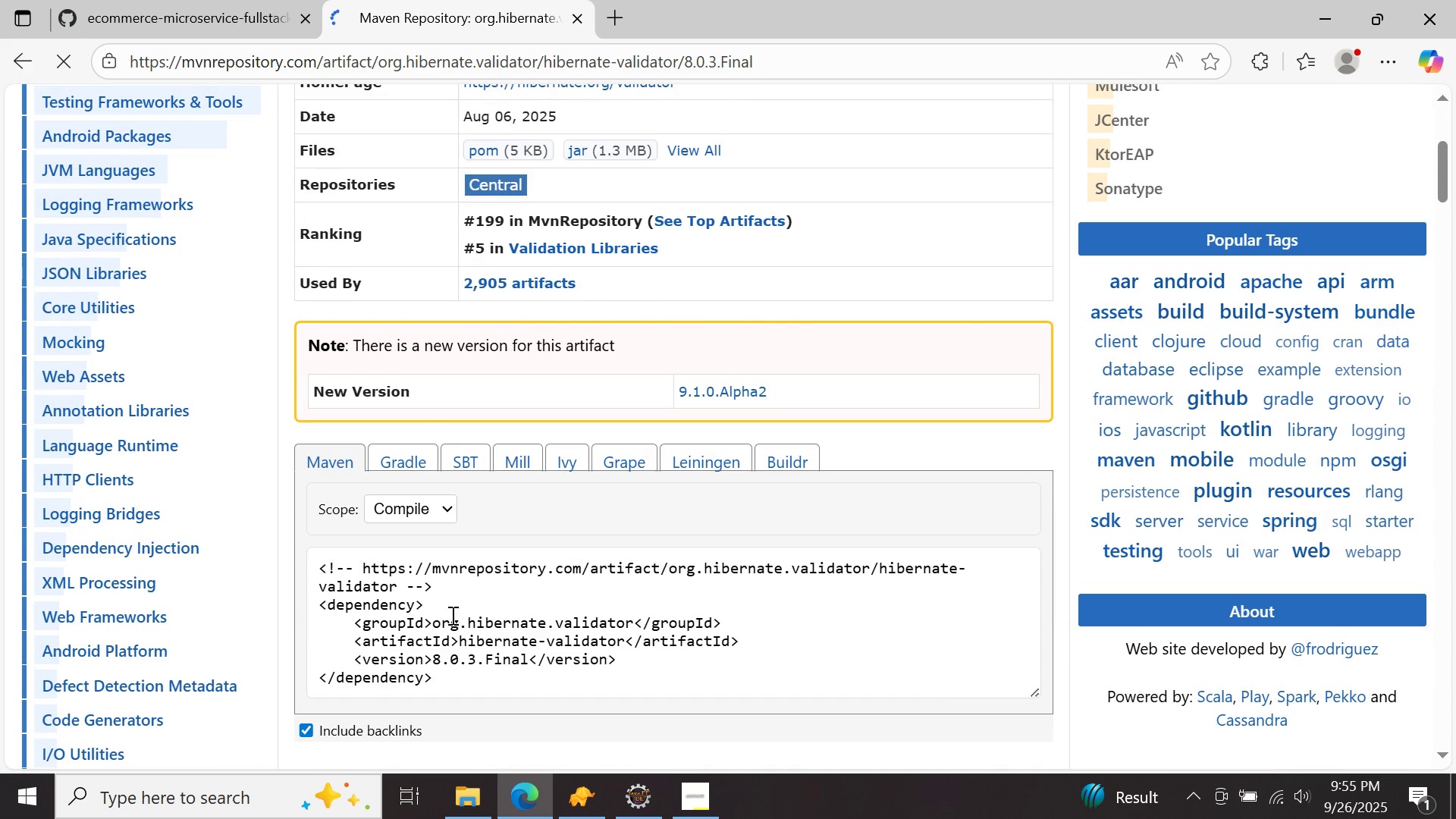 
left_click([451, 615])
 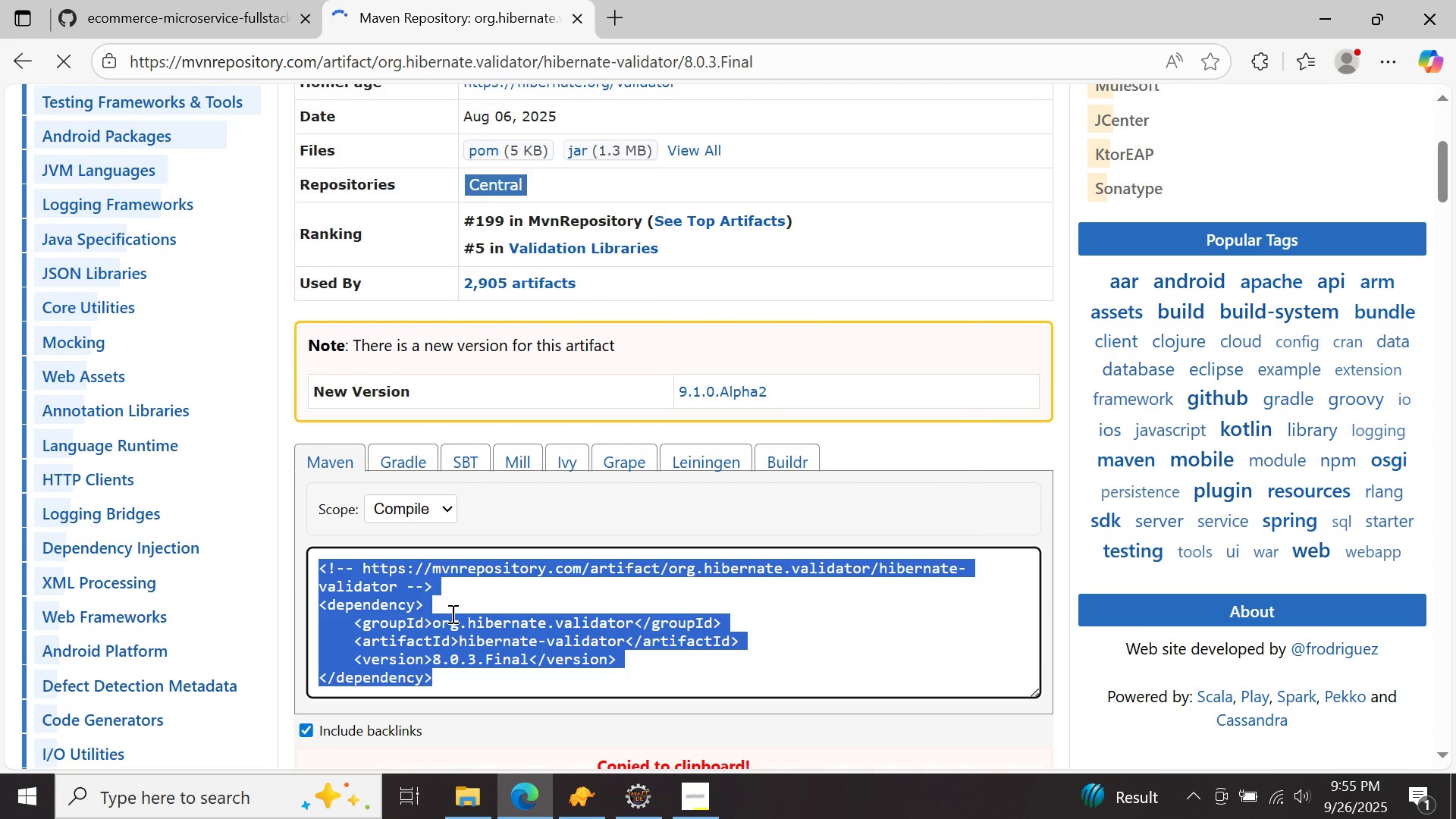 
right_click([451, 613])
 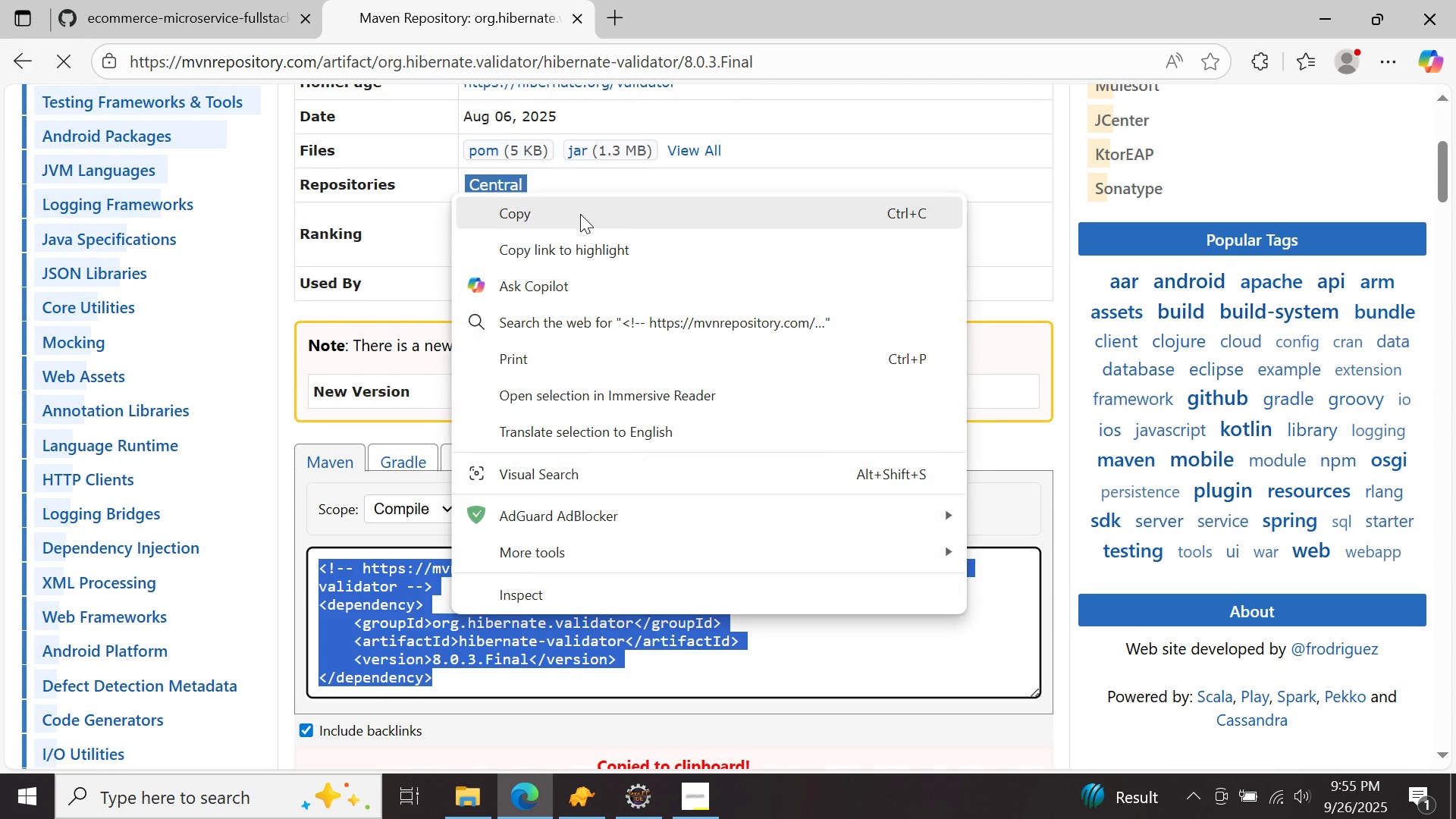 
double_click([581, 212])
 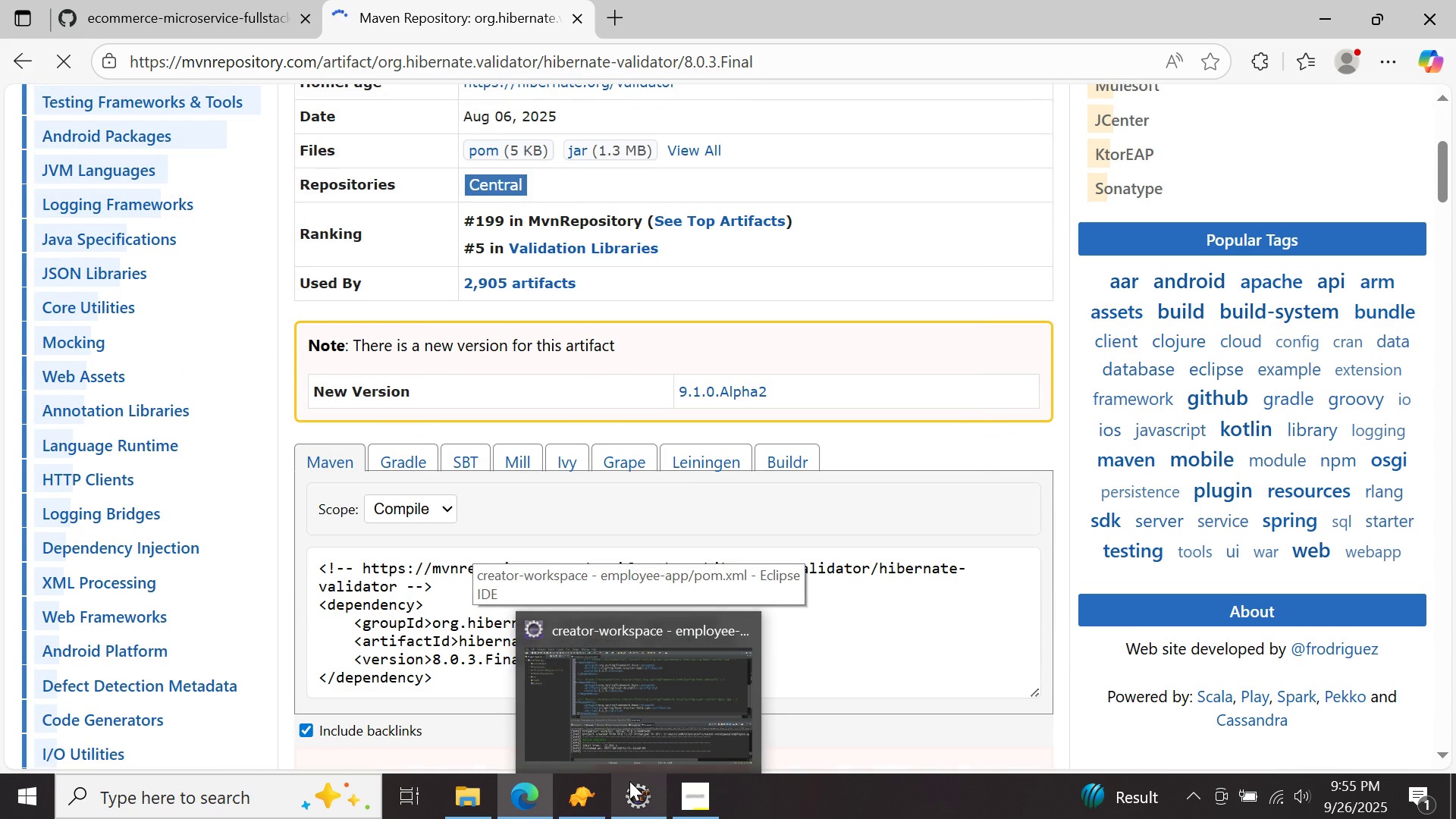 
left_click([632, 791])
 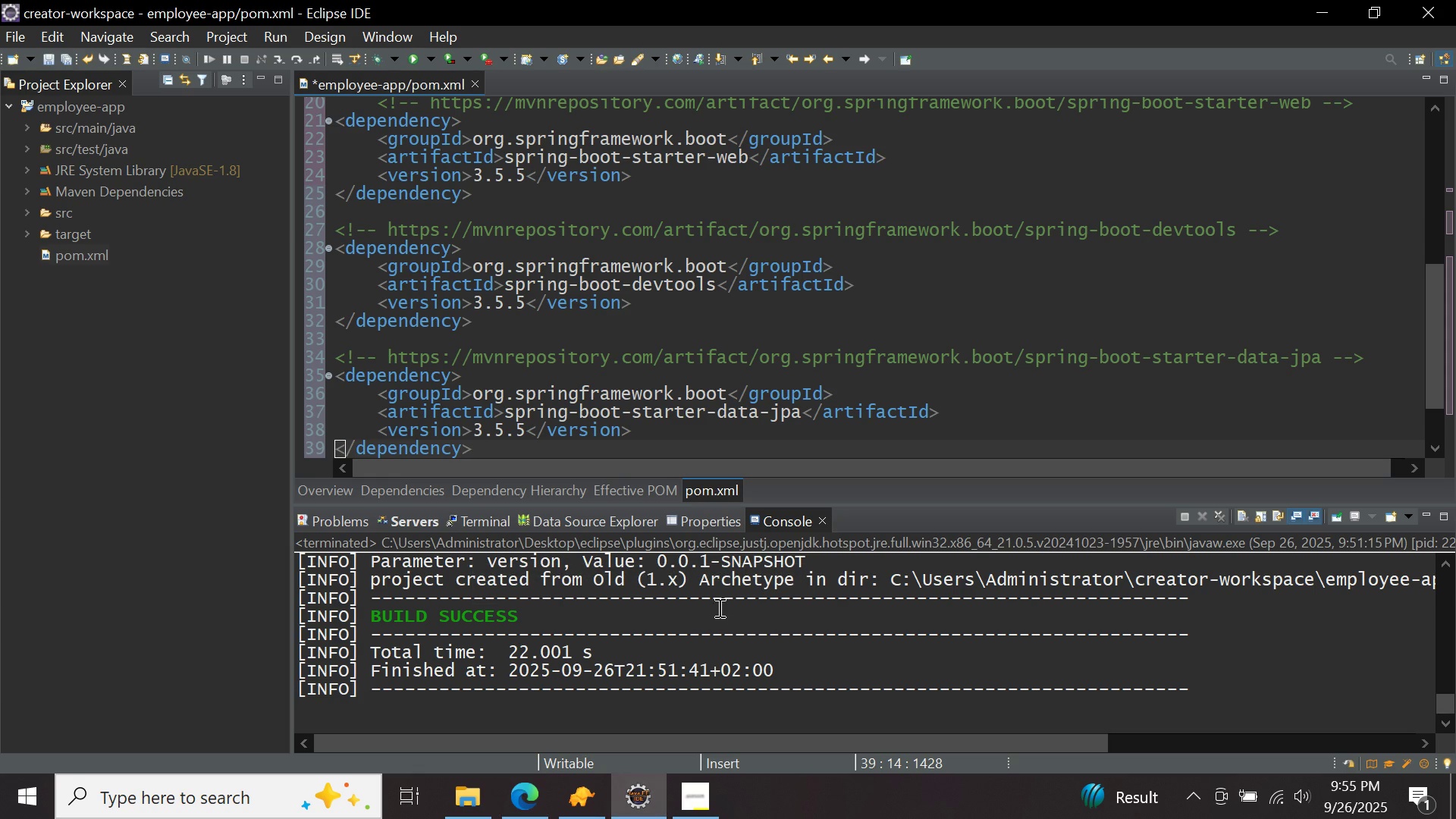 
scroll: coordinate [600, 483], scroll_direction: down, amount: 3.0
 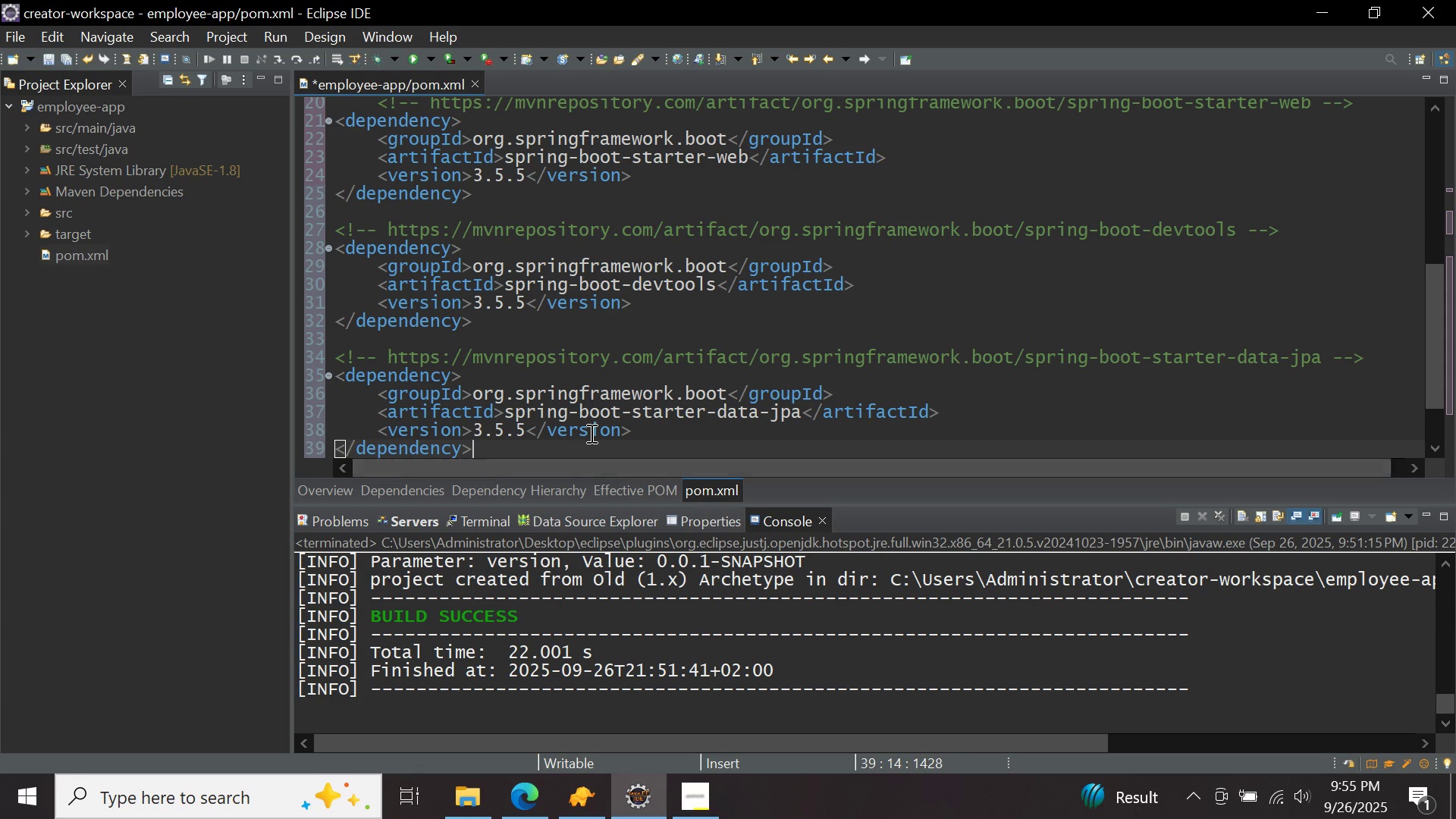 
key(Enter)
 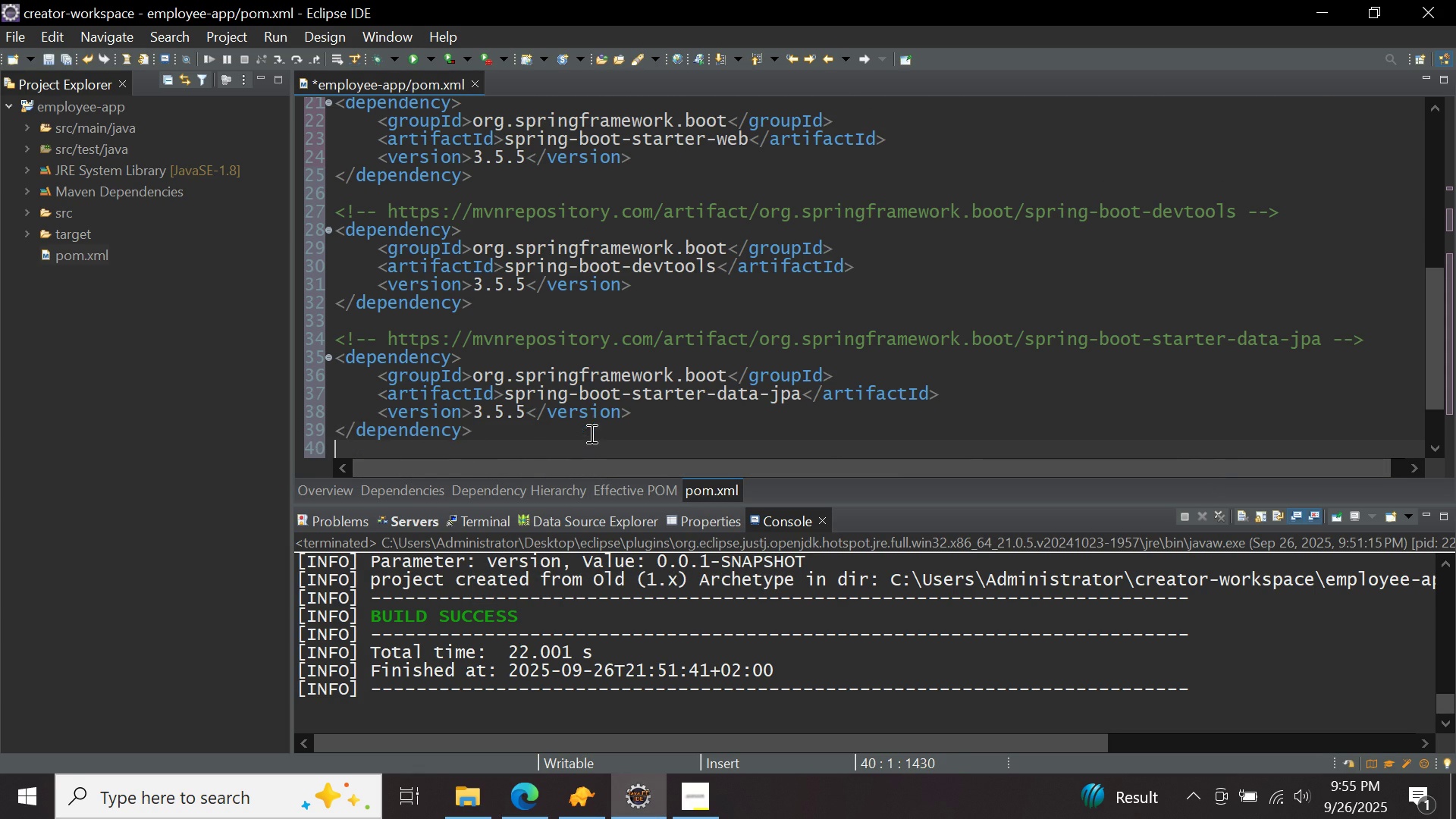 
key(Enter)
 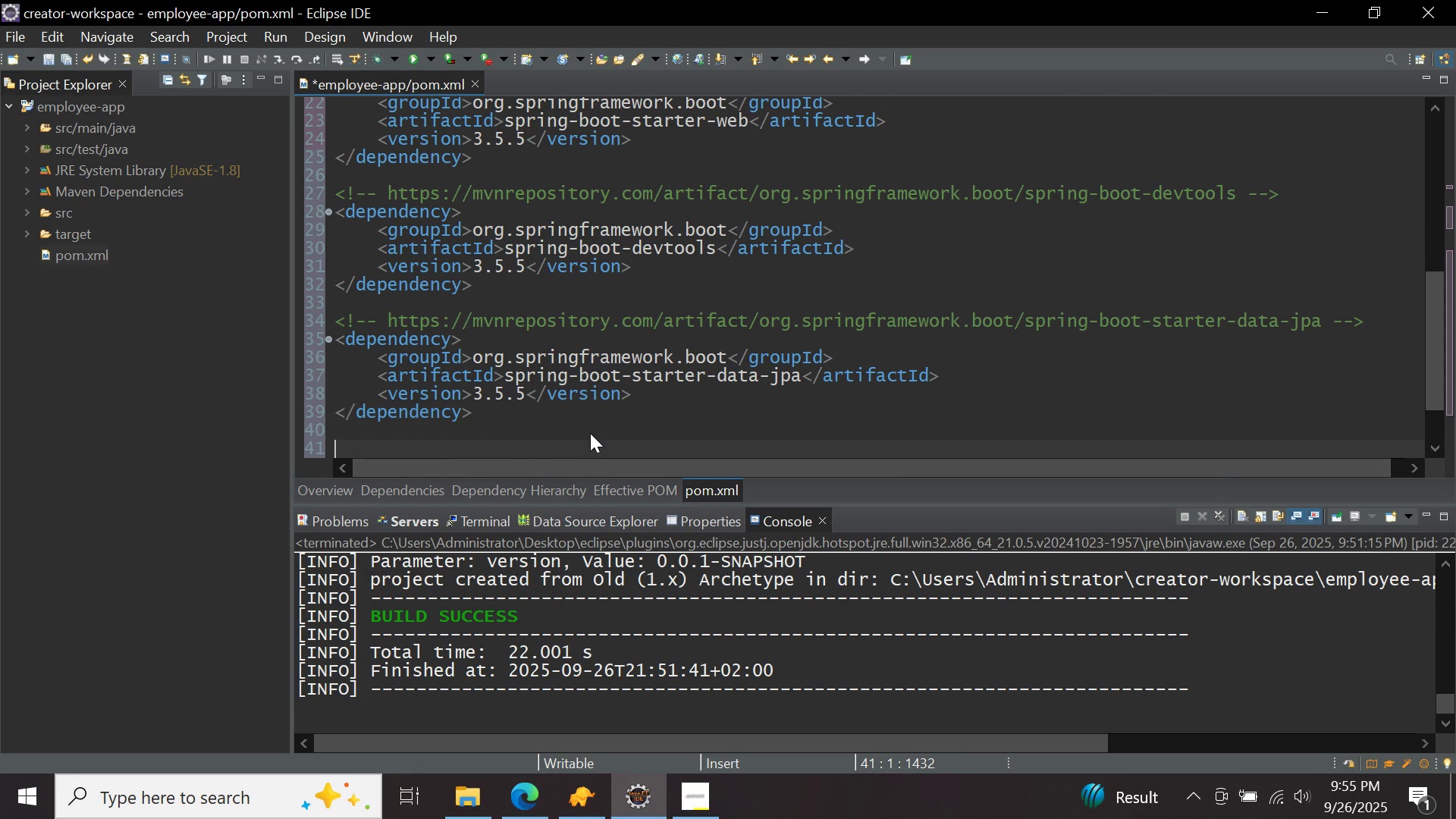 
key(Control+ControlLeft)
 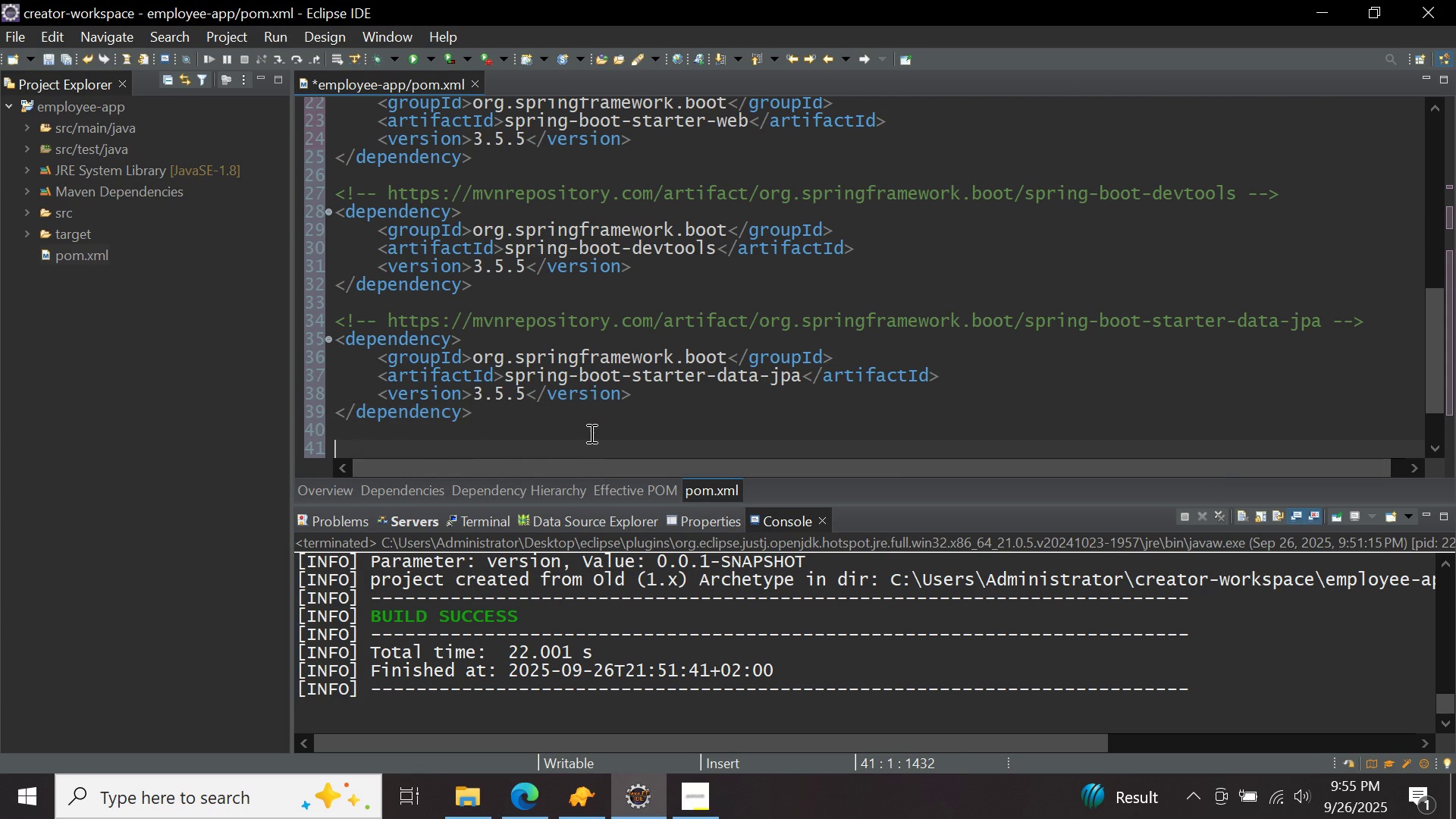 
key(Control+V)
 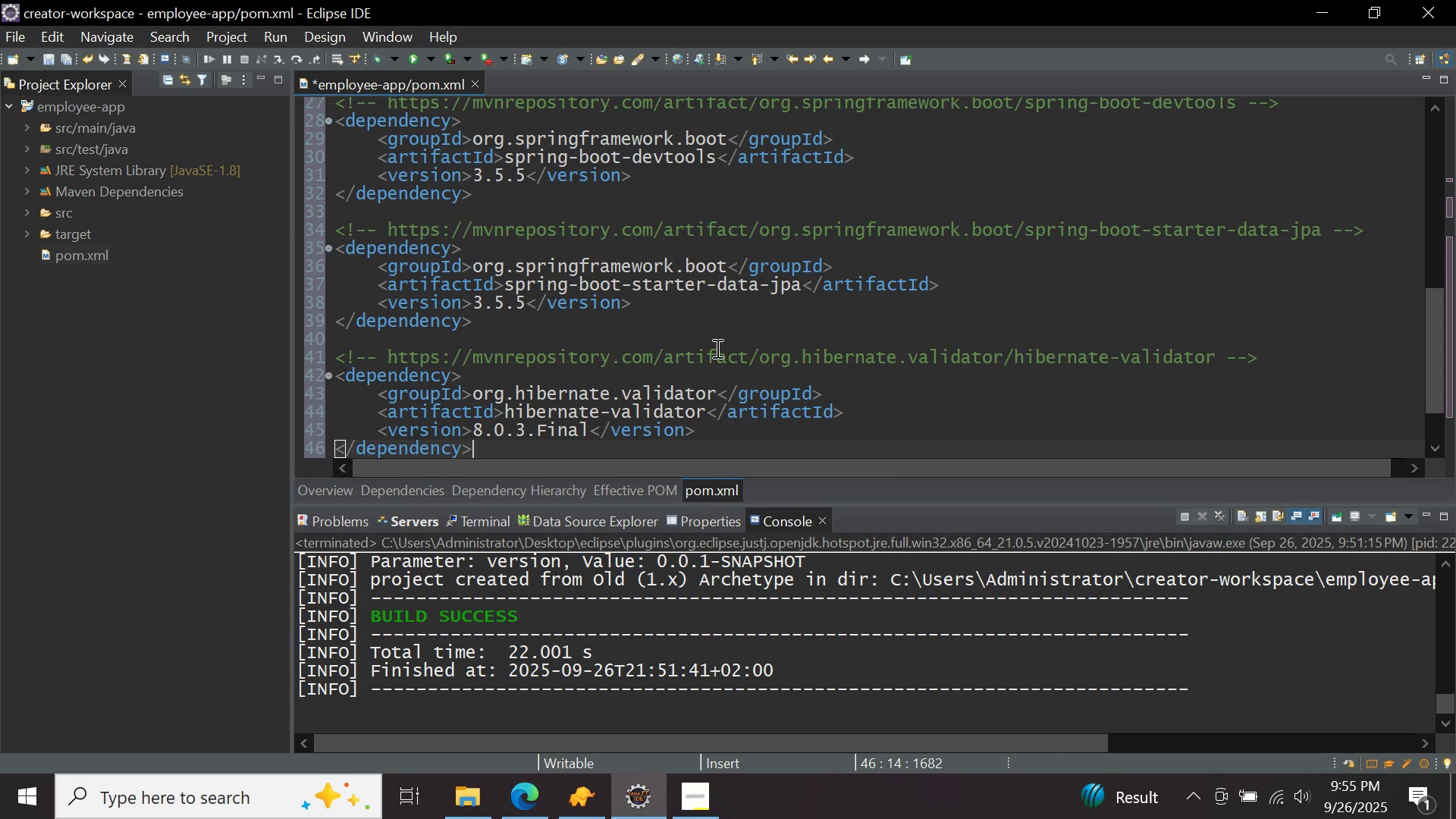 
scroll: coordinate [716, 348], scroll_direction: down, amount: 2.0
 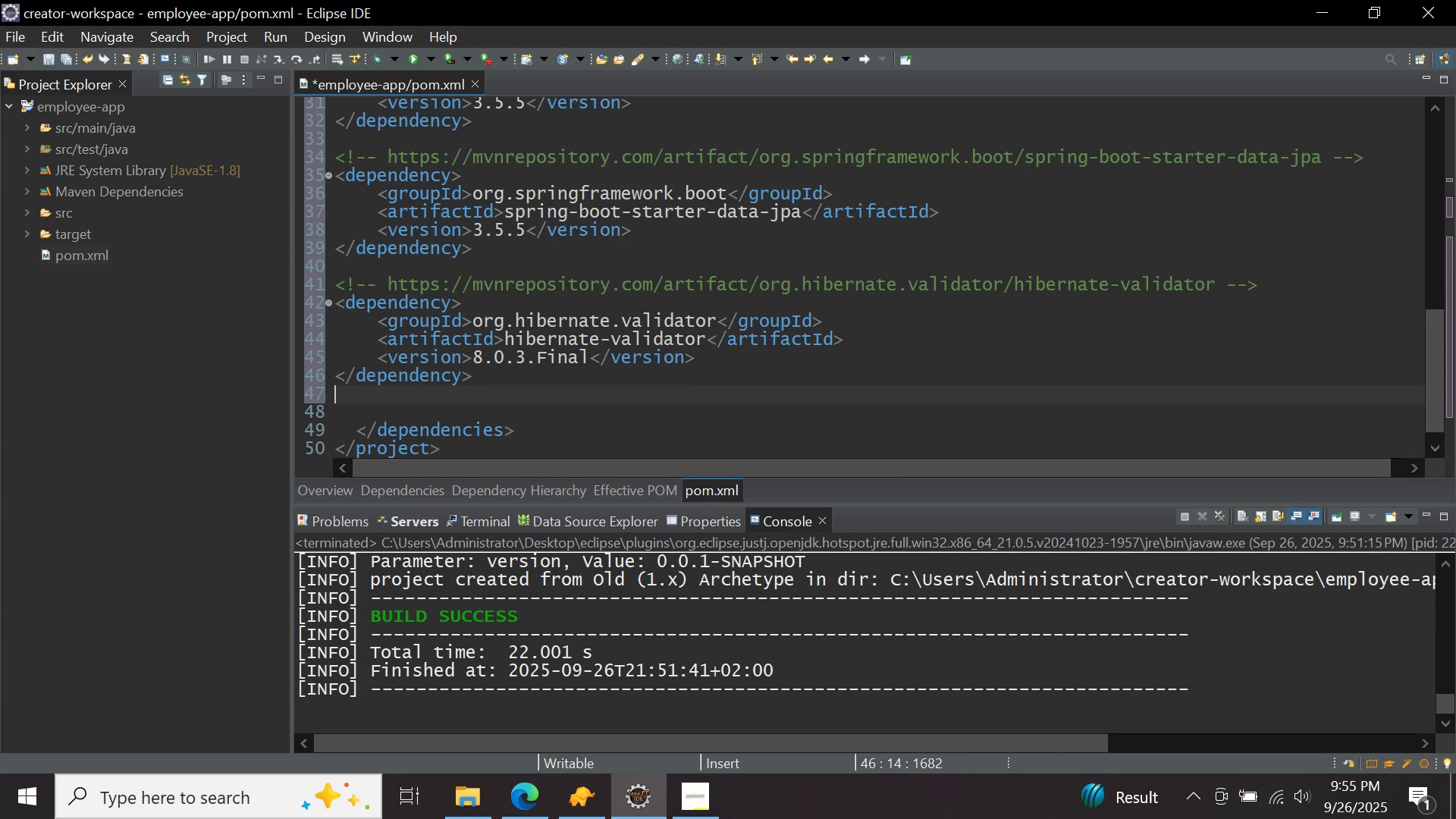 
key(Enter)
 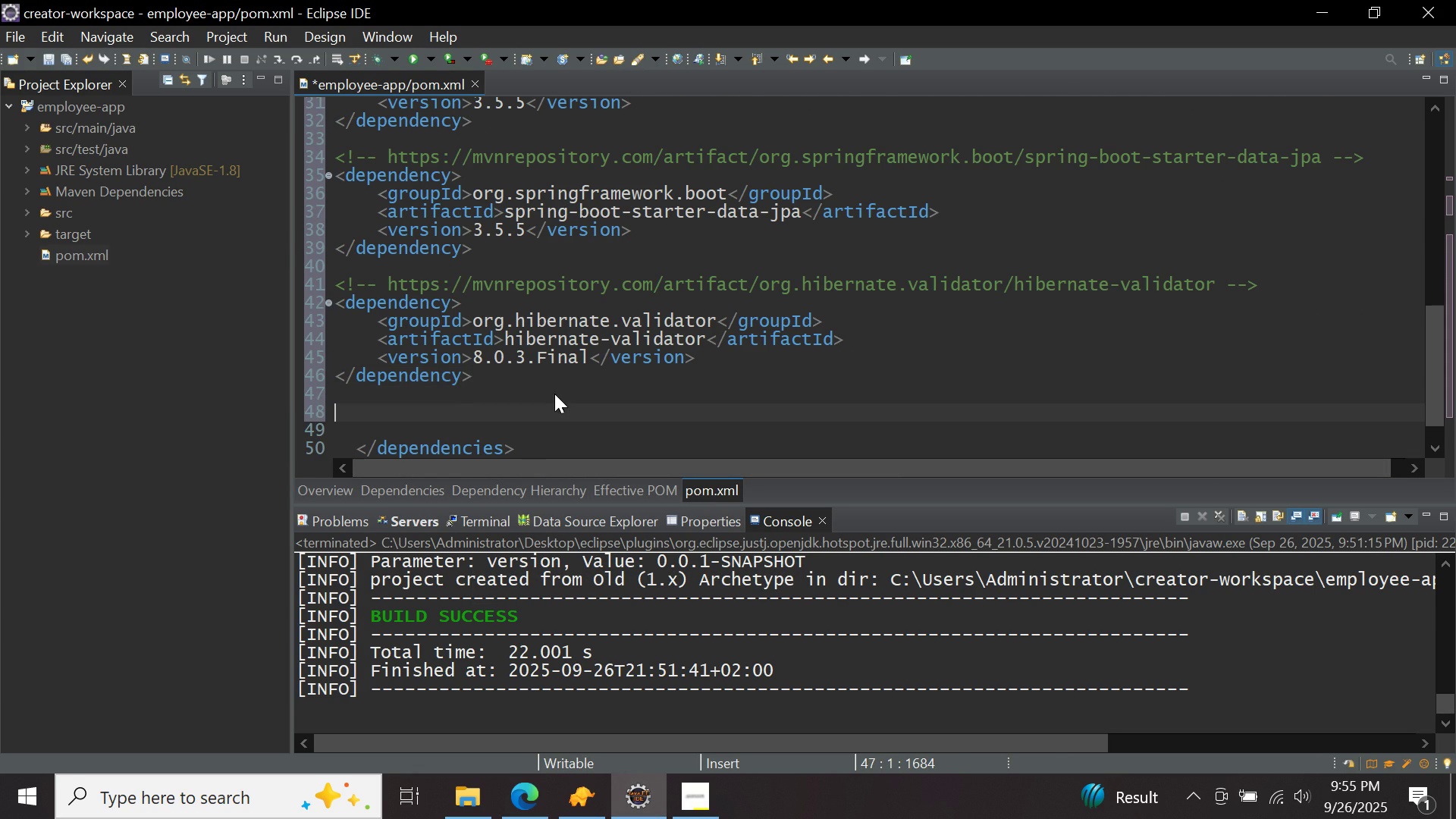 
key(Enter)
 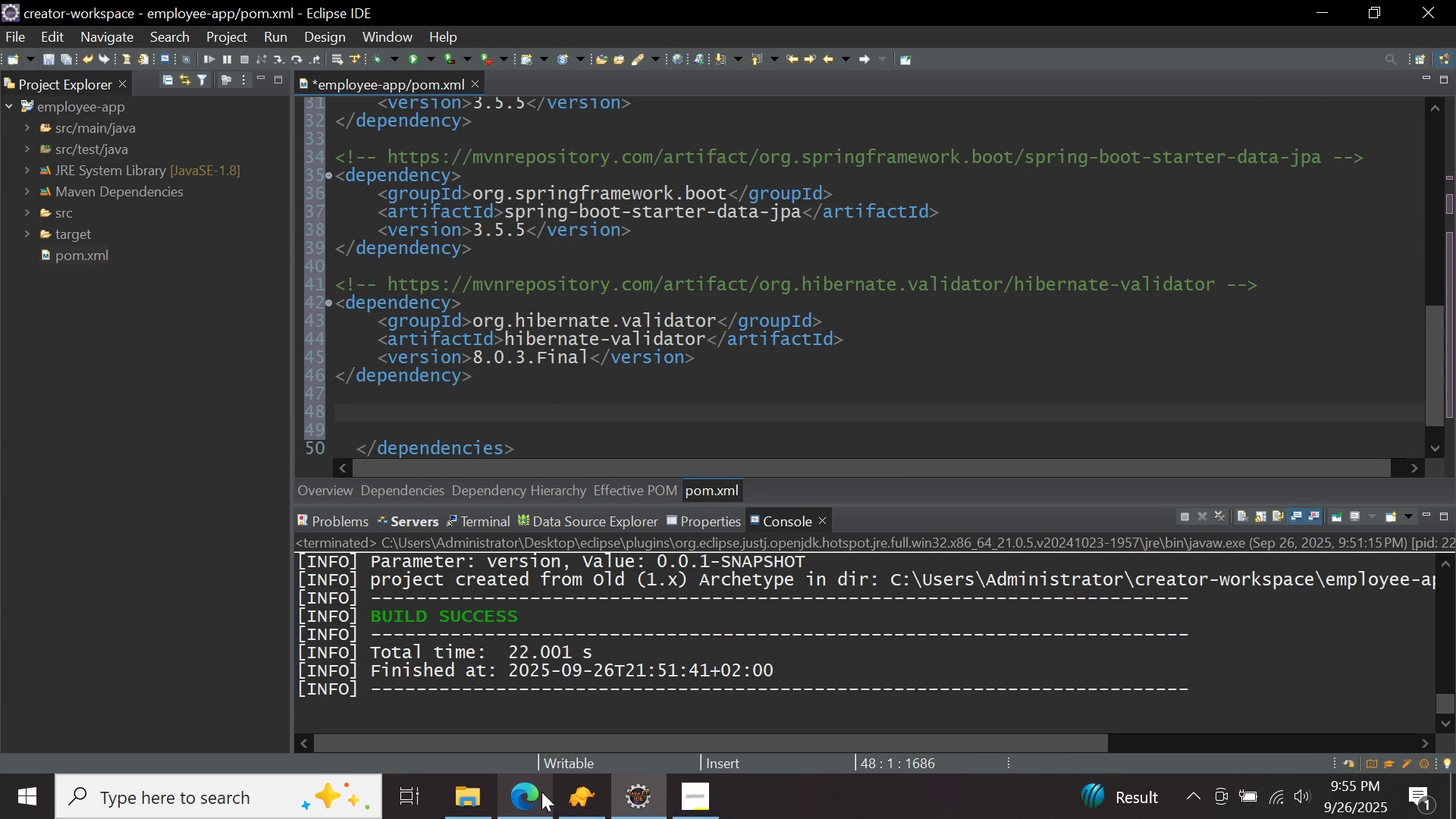 
left_click([531, 811])
 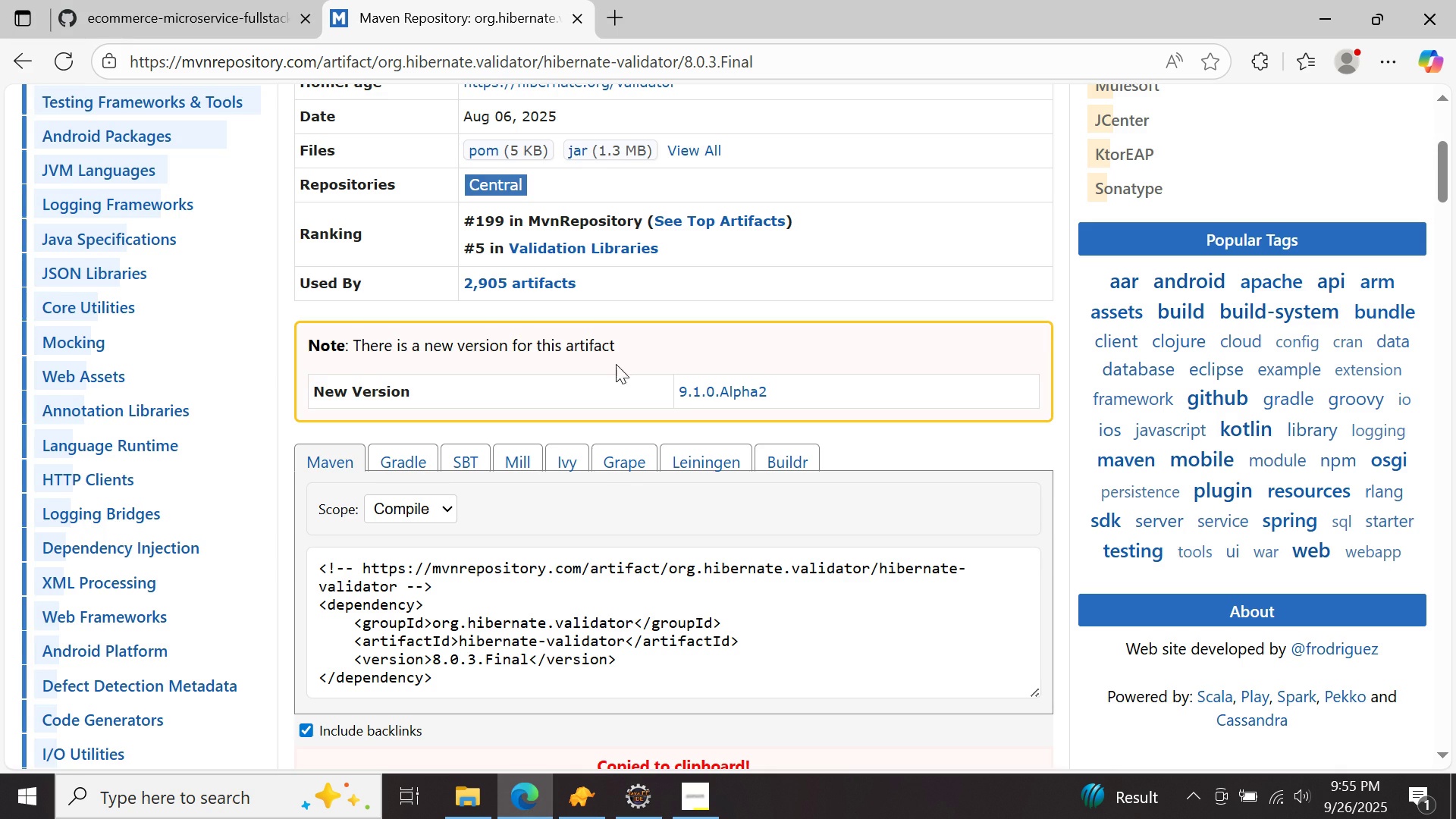 
scroll: coordinate [596, 335], scroll_direction: up, amount: 8.0
 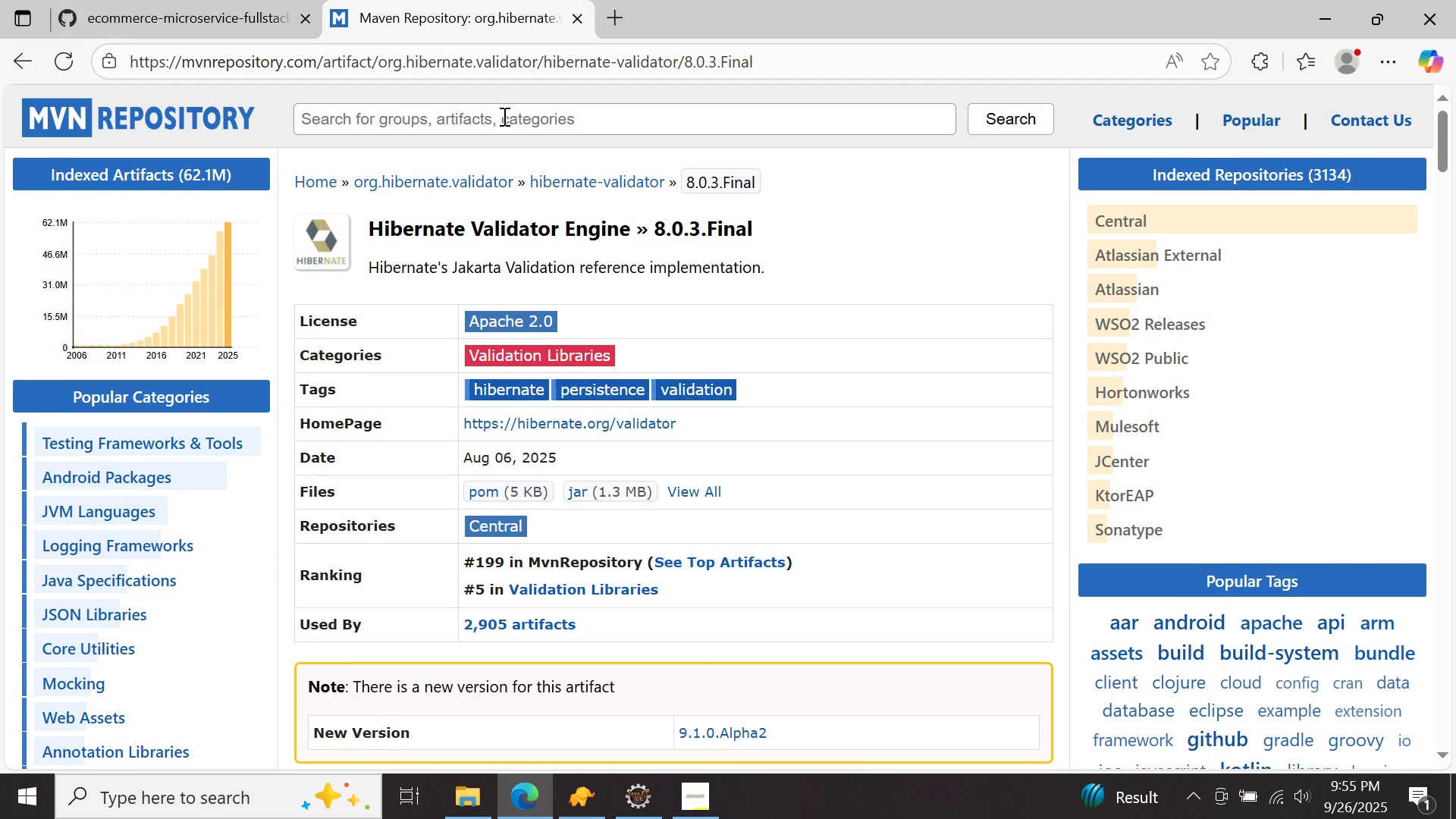 
left_click([502, 112])
 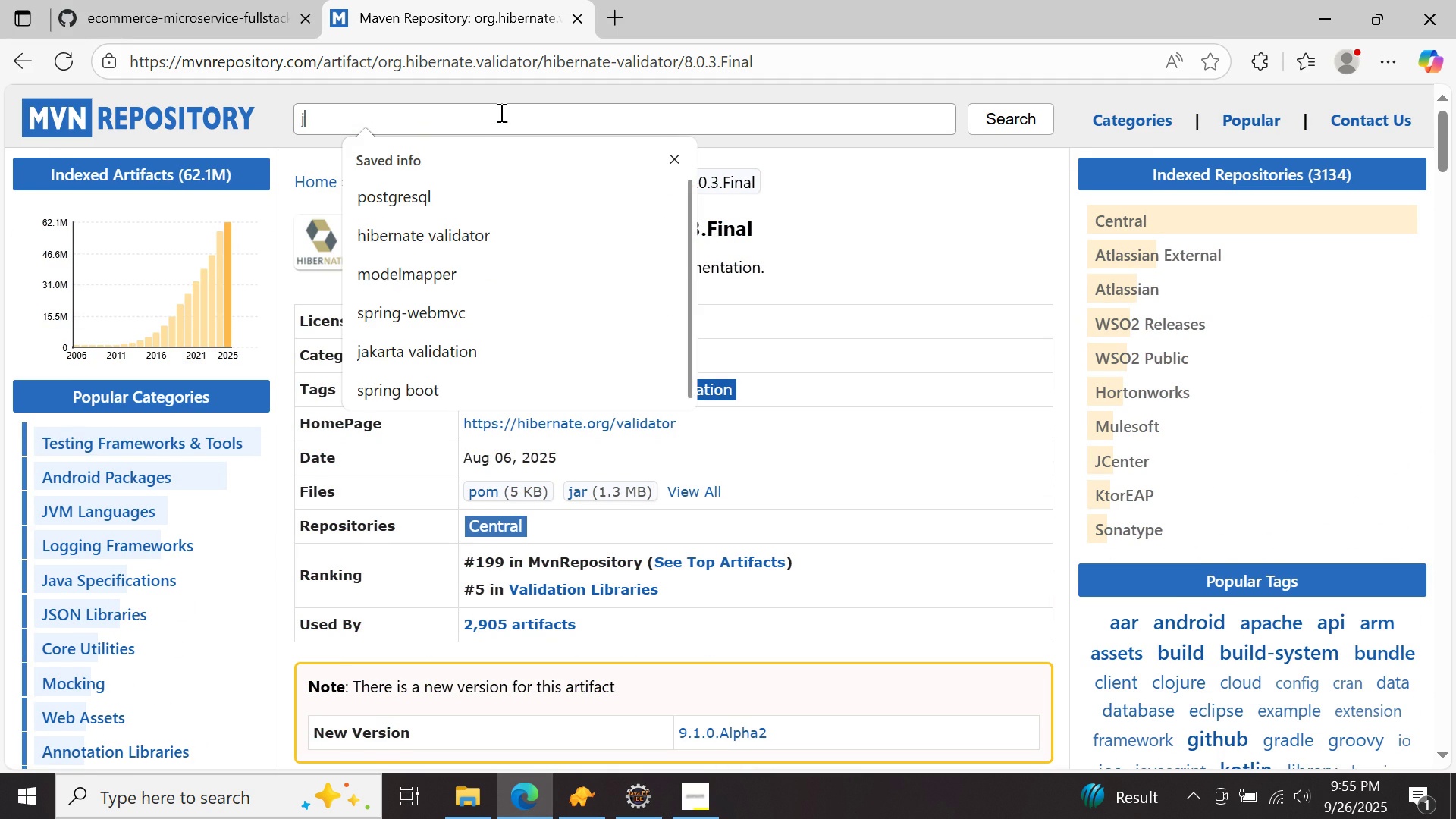 
type(jakarta validation)
 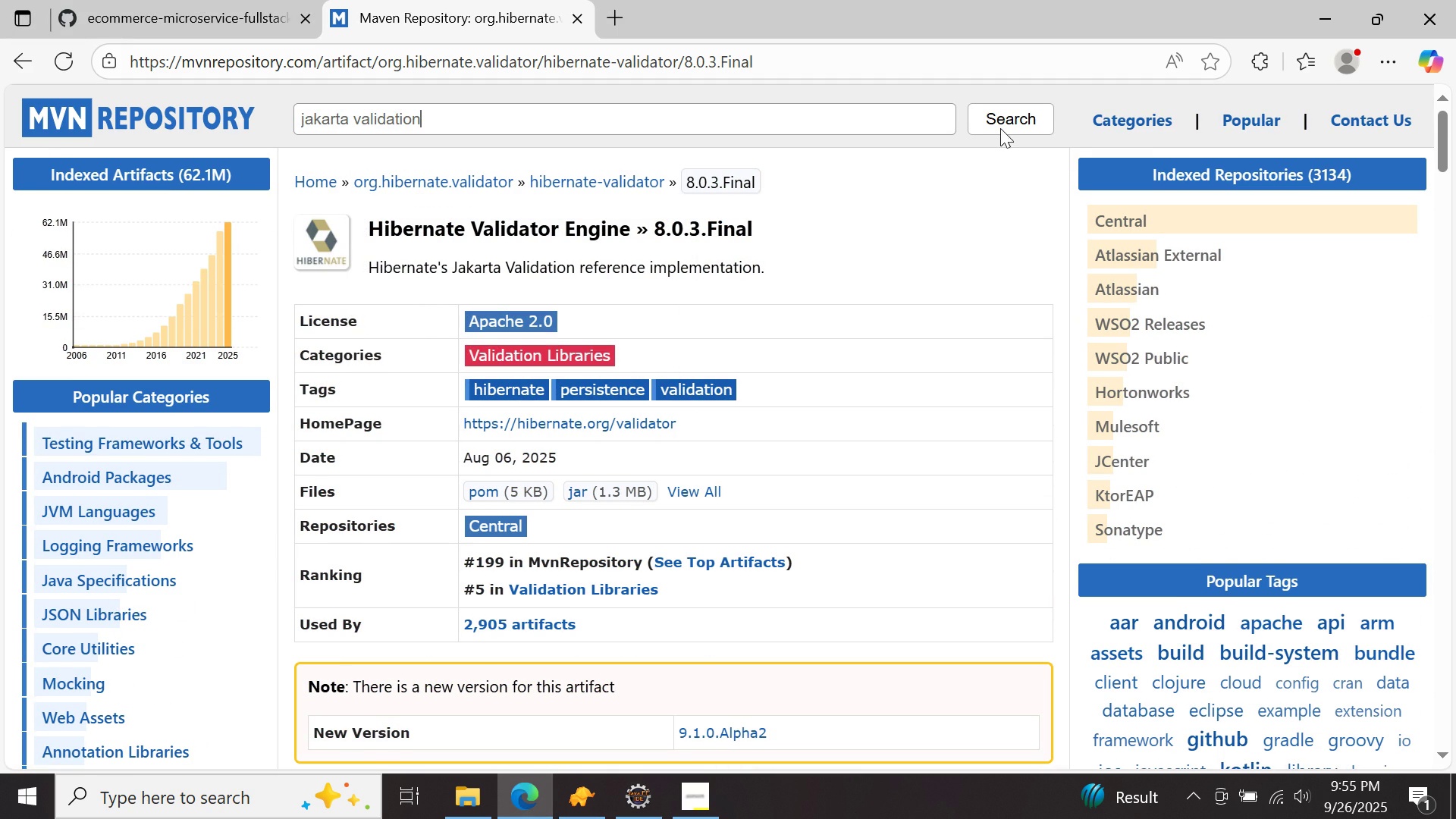 
left_click([1000, 124])
 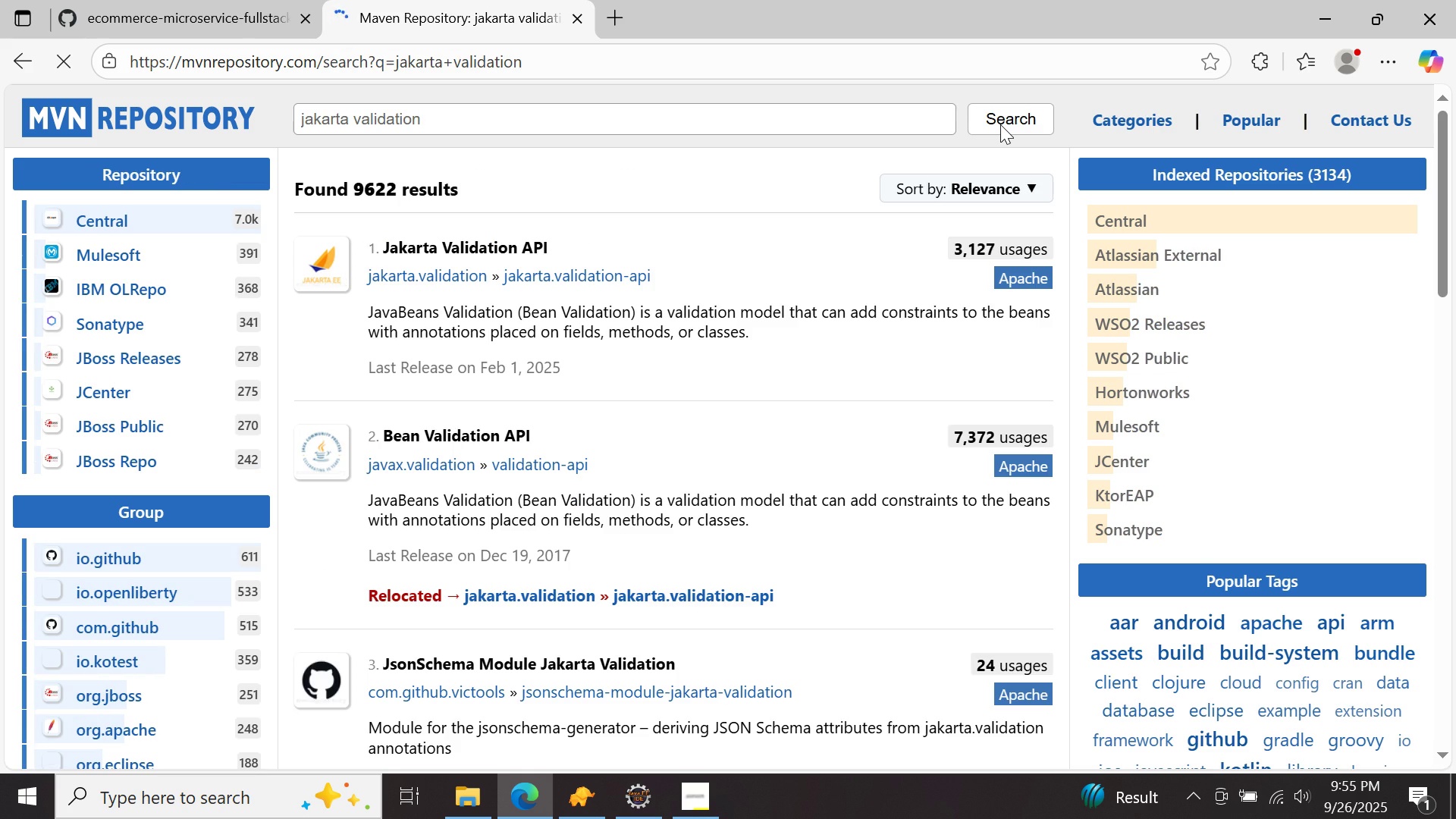 
double_click([449, 250])
 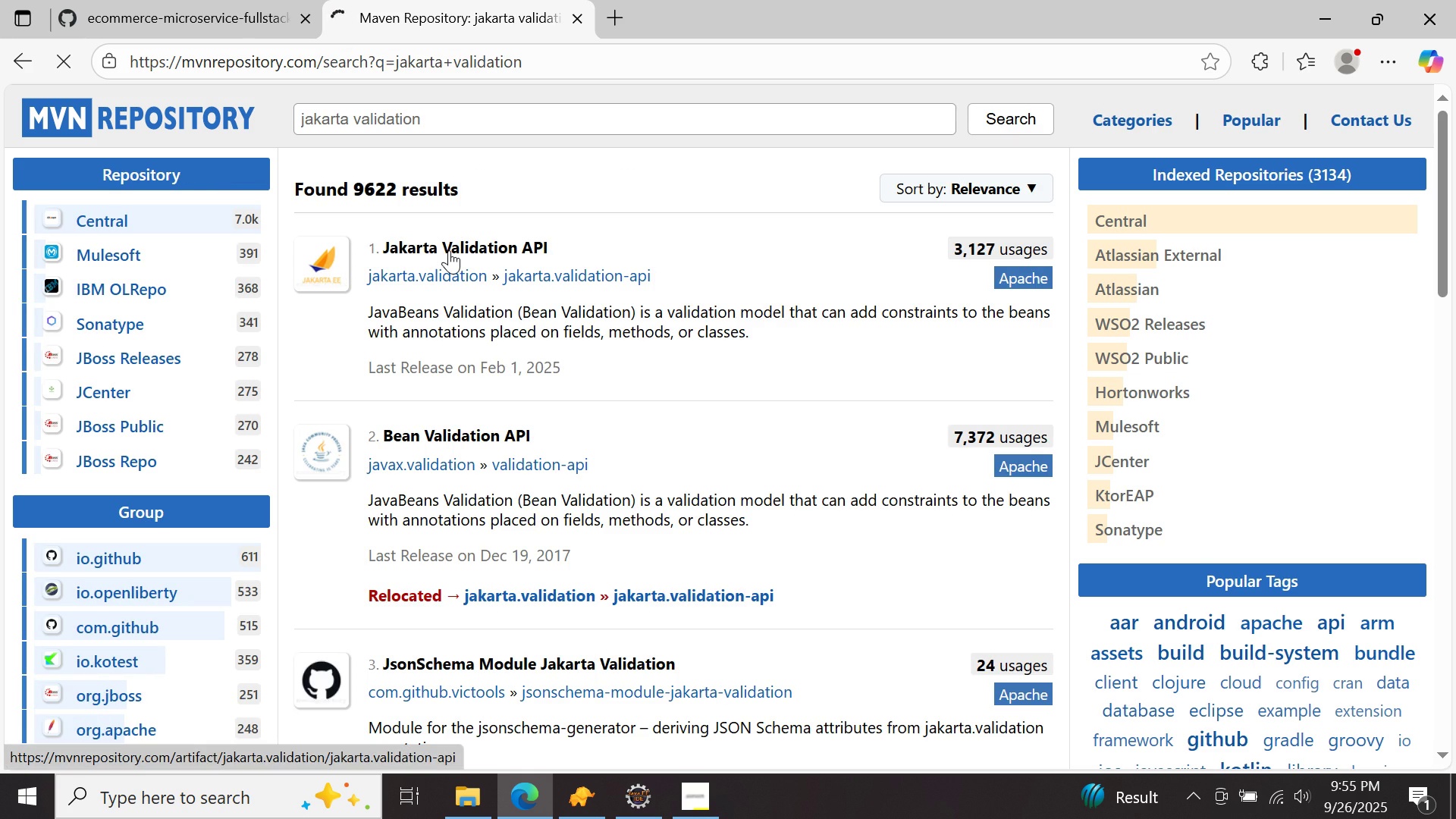 
scroll: coordinate [449, 250], scroll_direction: down, amount: 5.0
 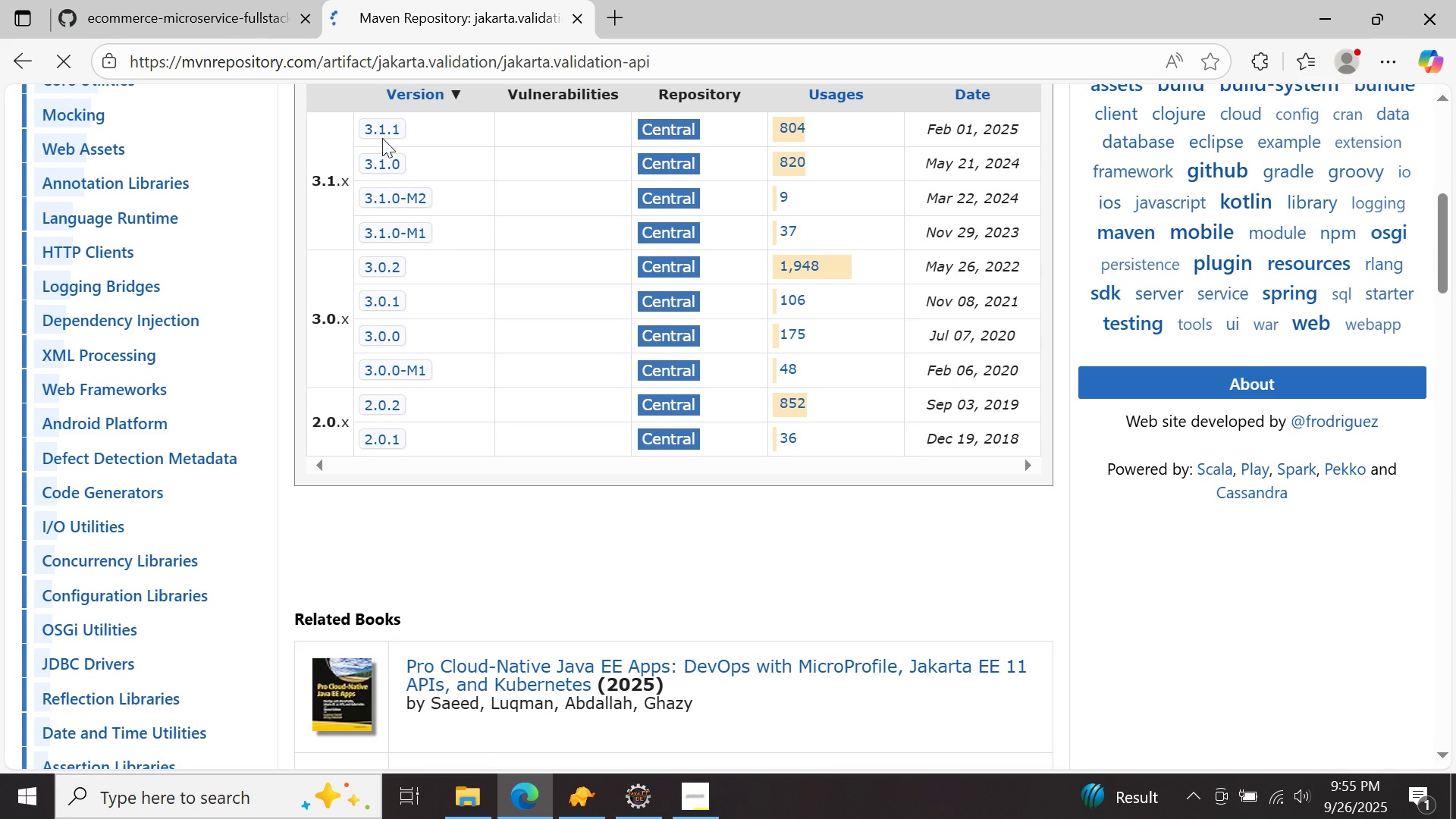 
double_click([384, 130])
 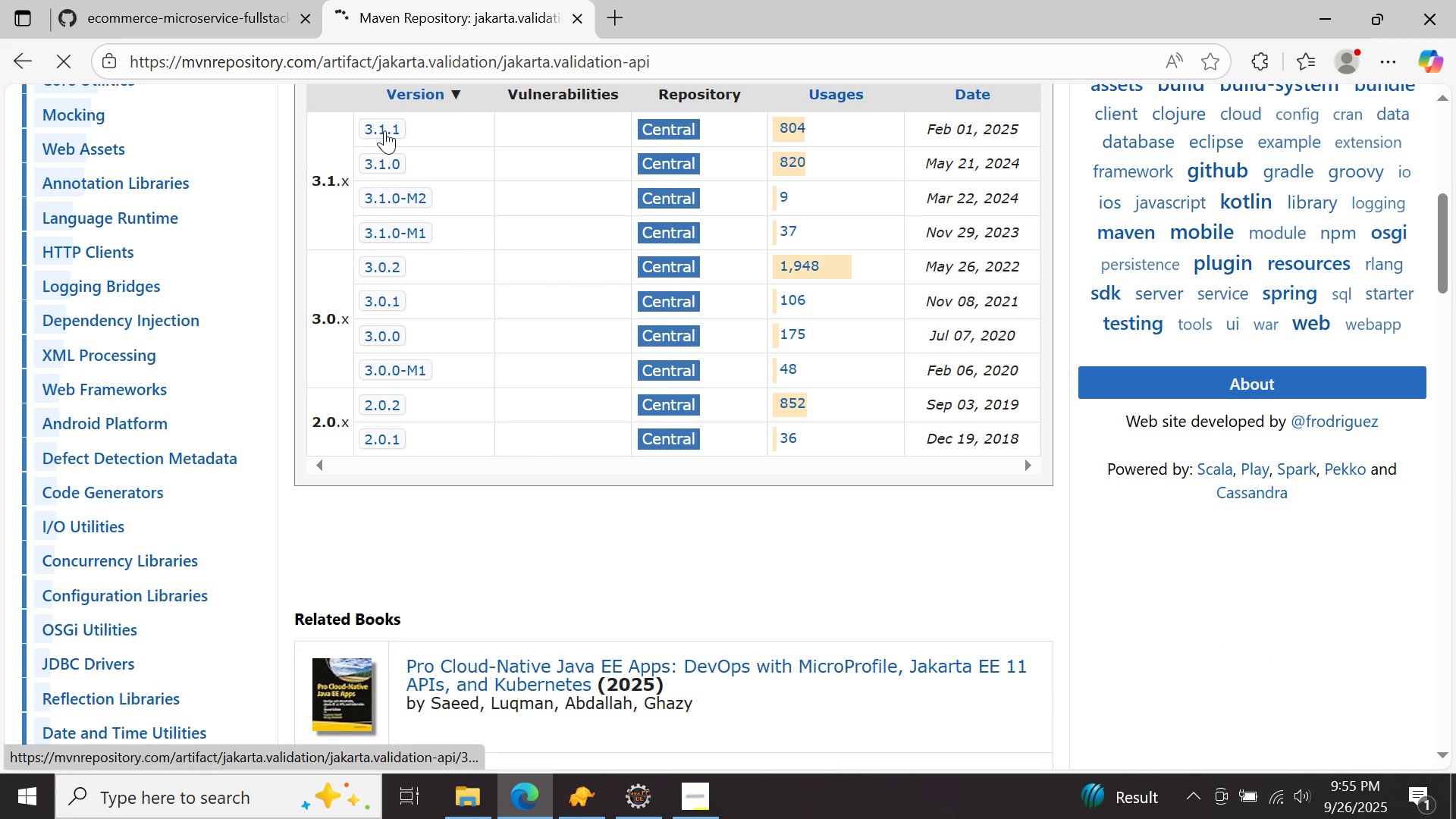 
scroll: coordinate [386, 145], scroll_direction: down, amount: 5.0
 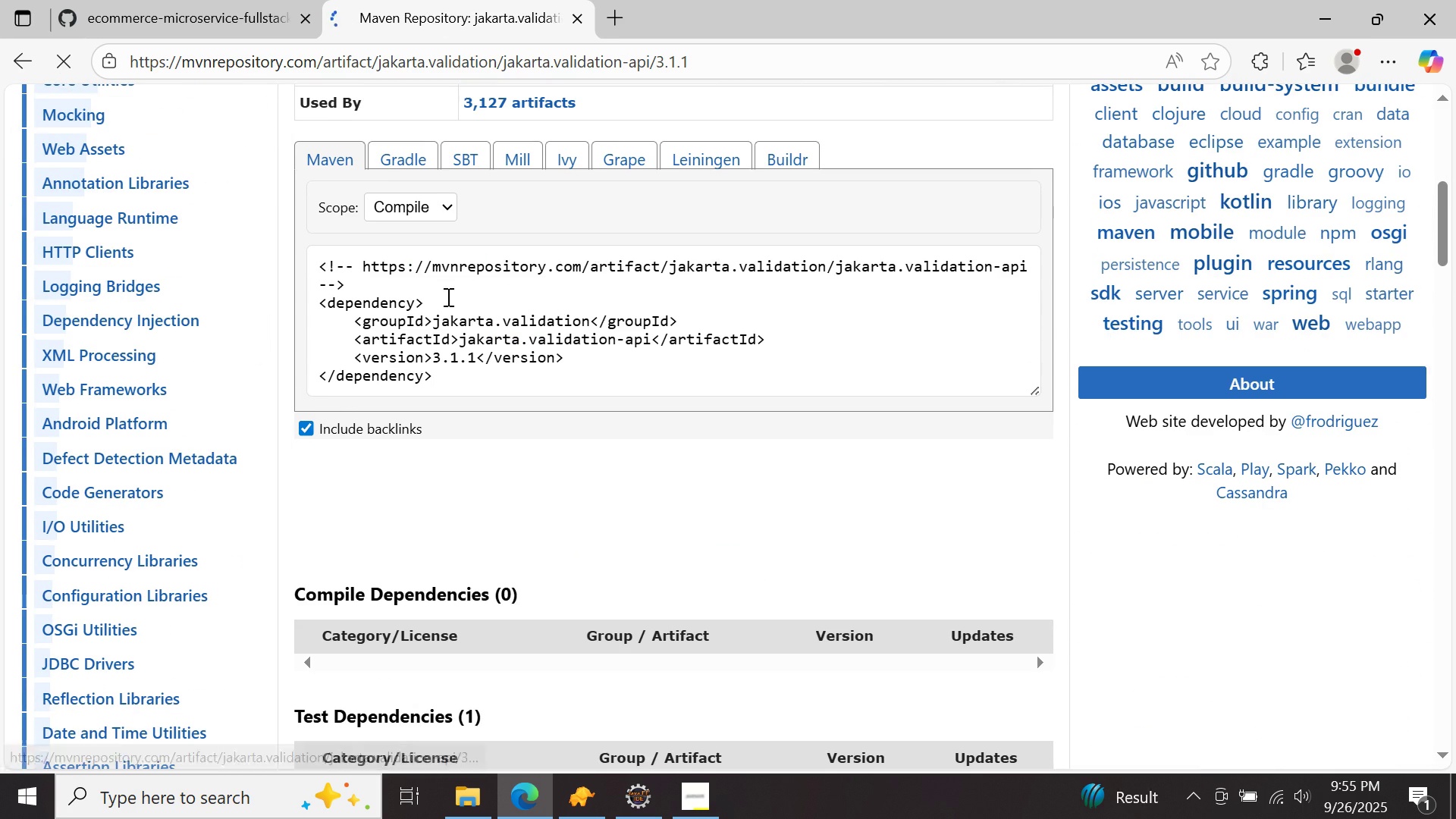 
left_click([447, 298])
 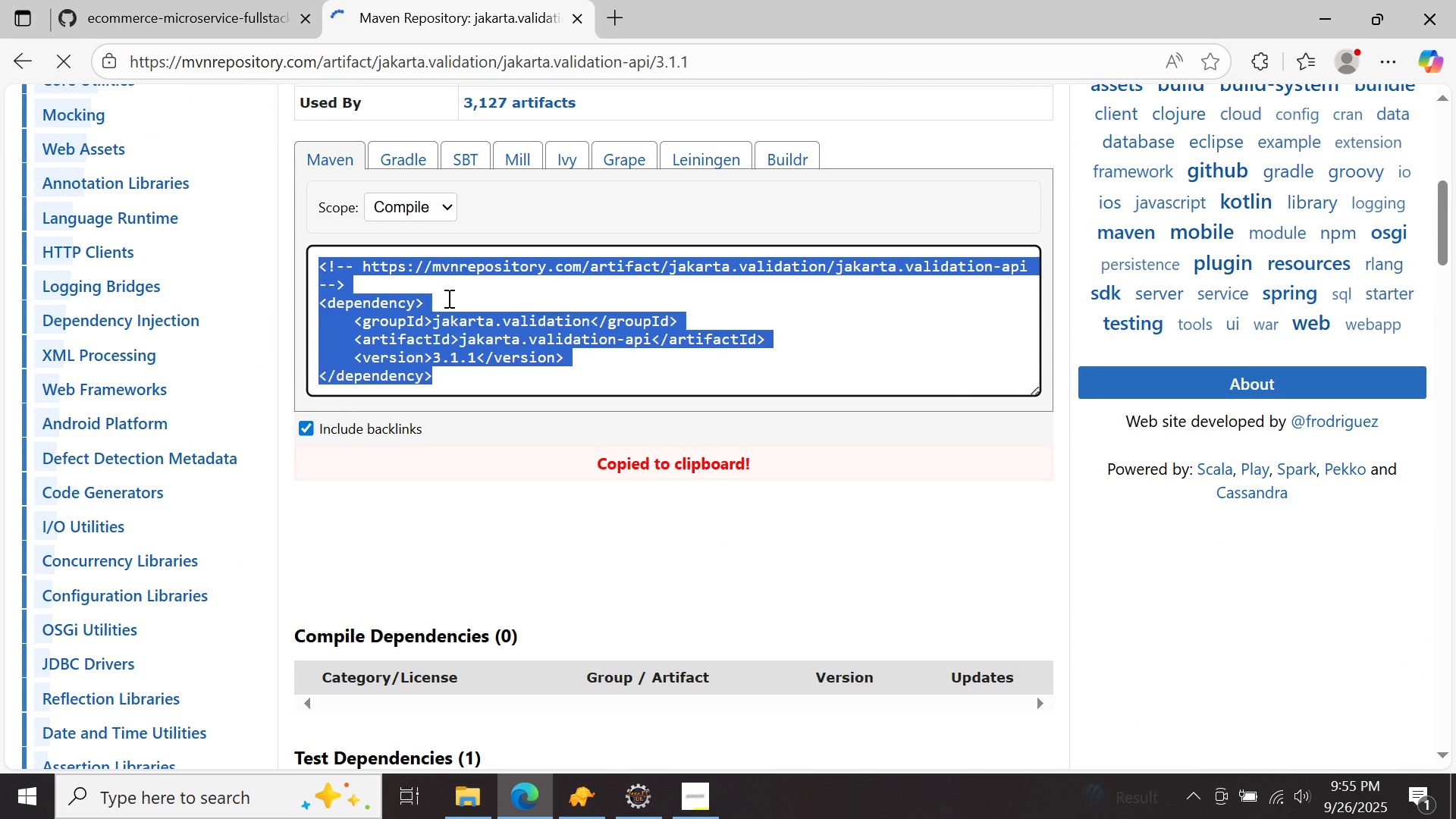 
right_click([447, 298])
 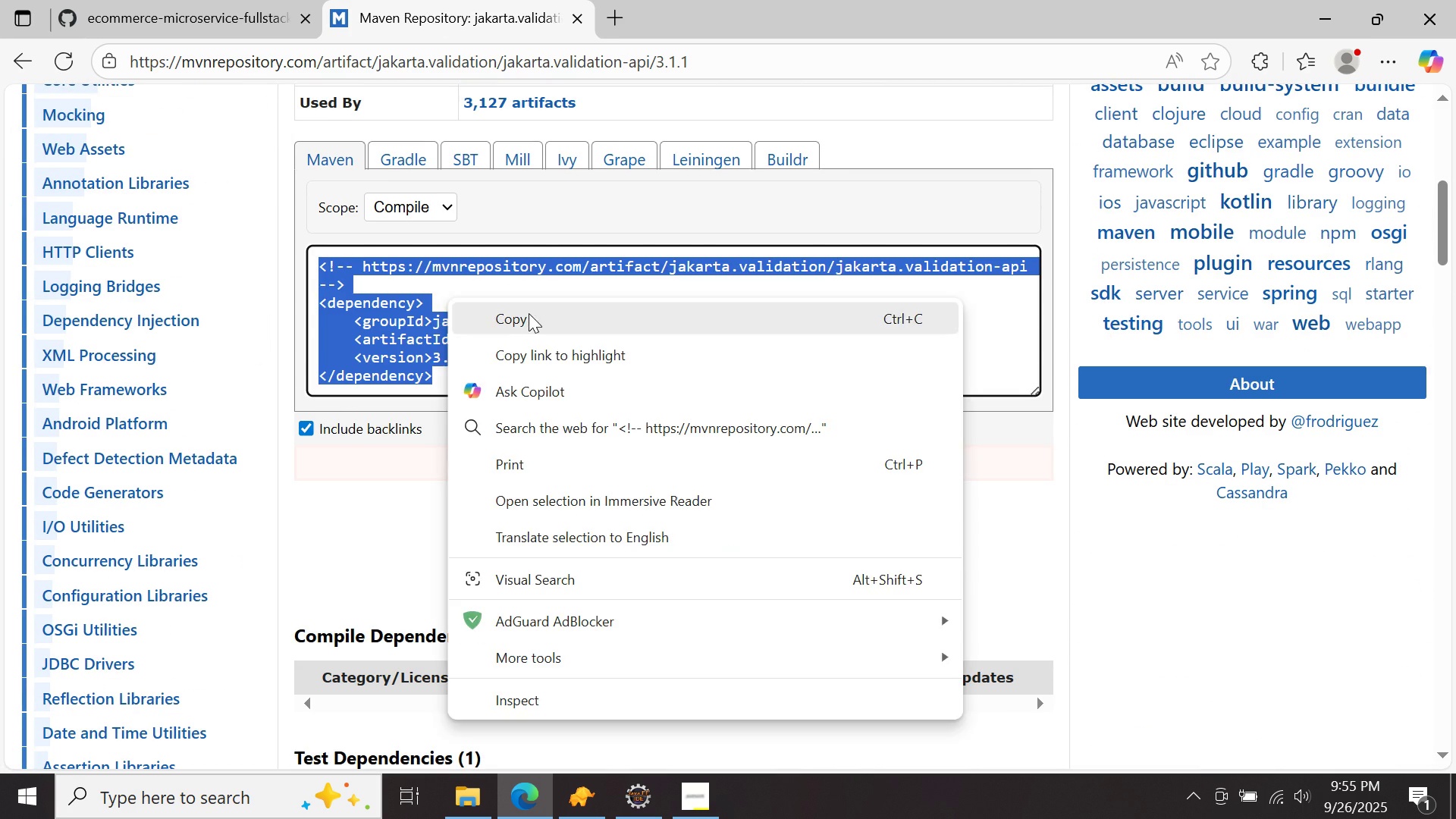 
double_click([529, 313])
 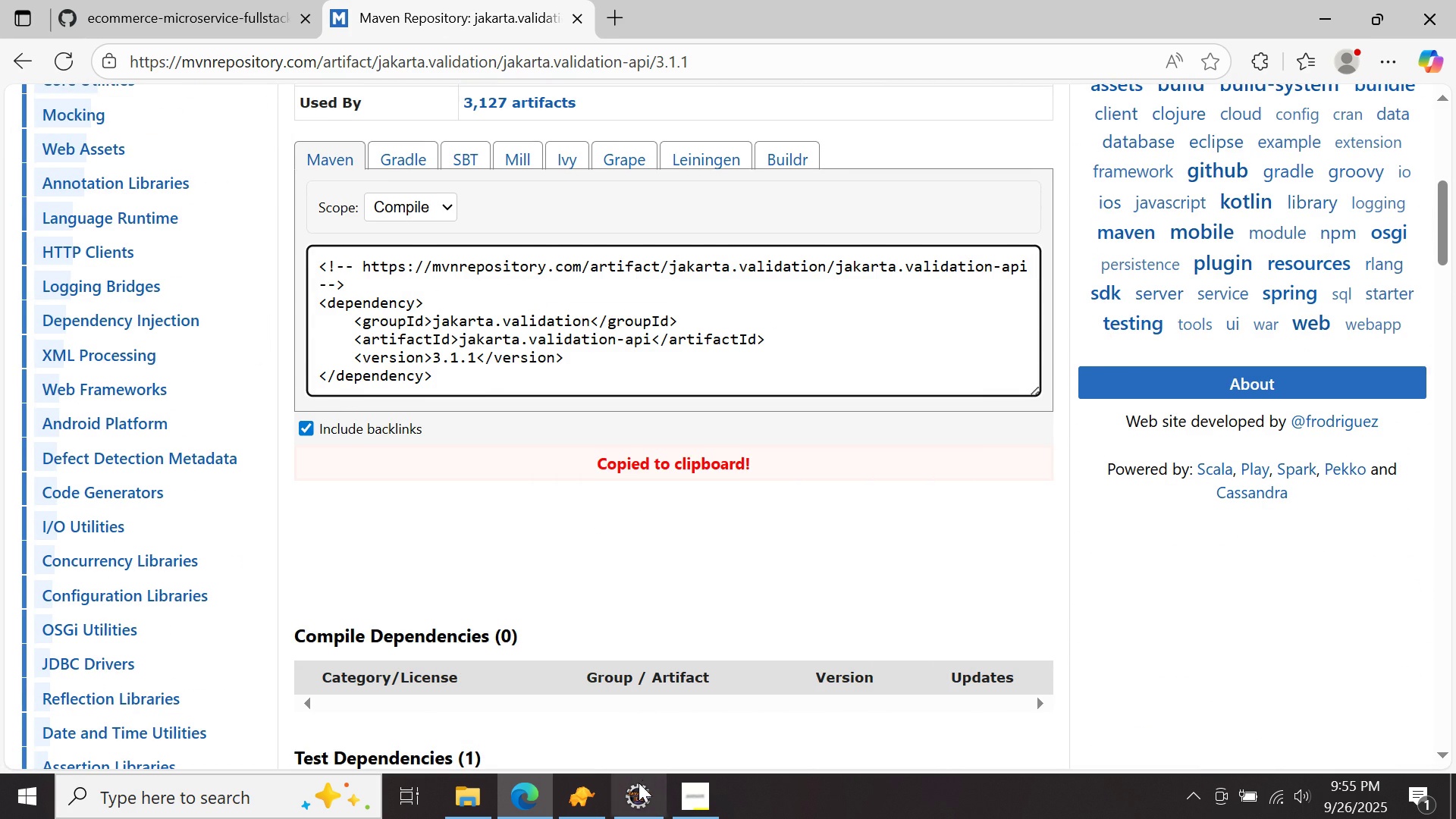 
double_click([636, 784])
 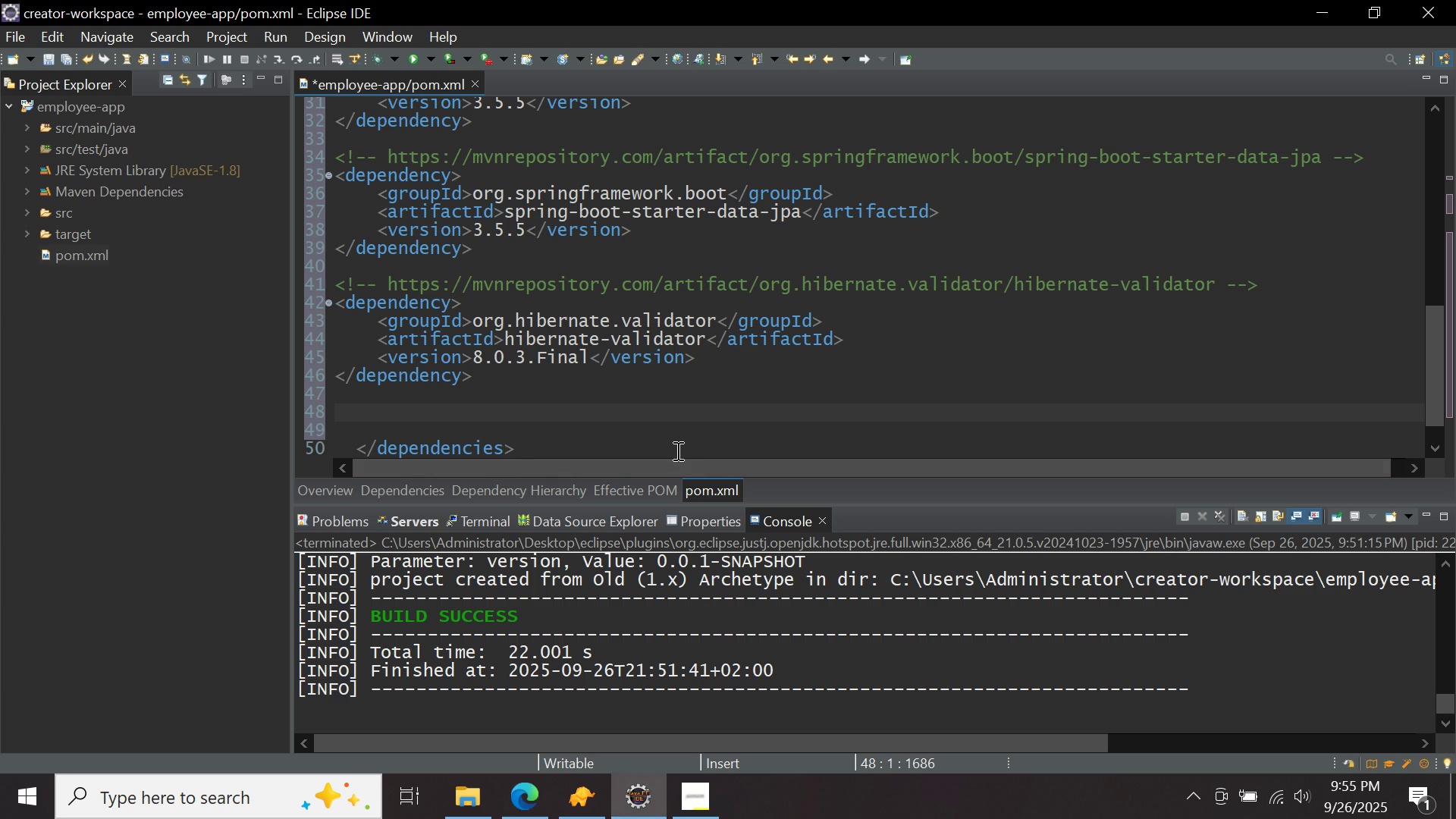 
key(Control+ControlLeft)
 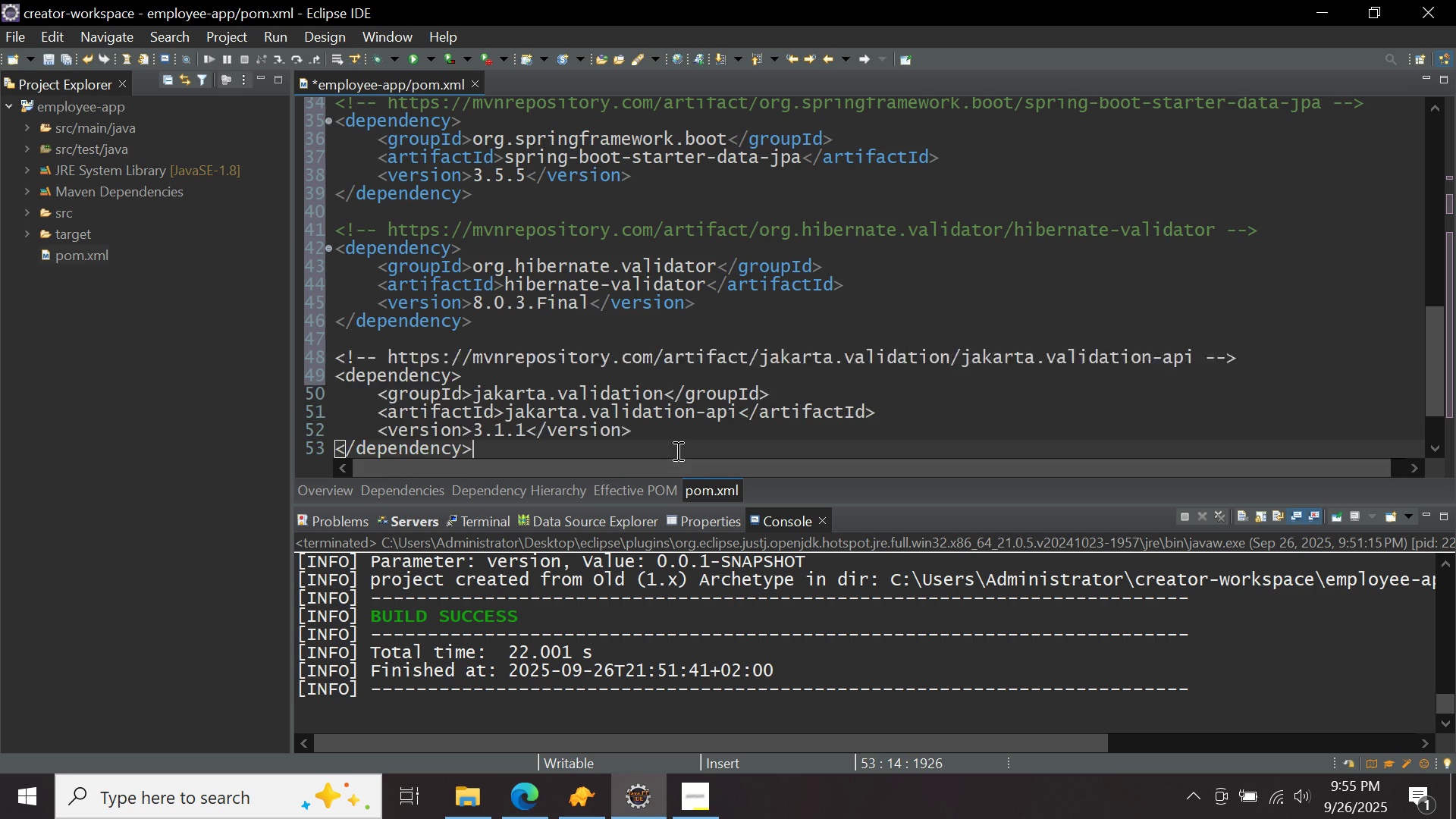 
key(Control+V)
 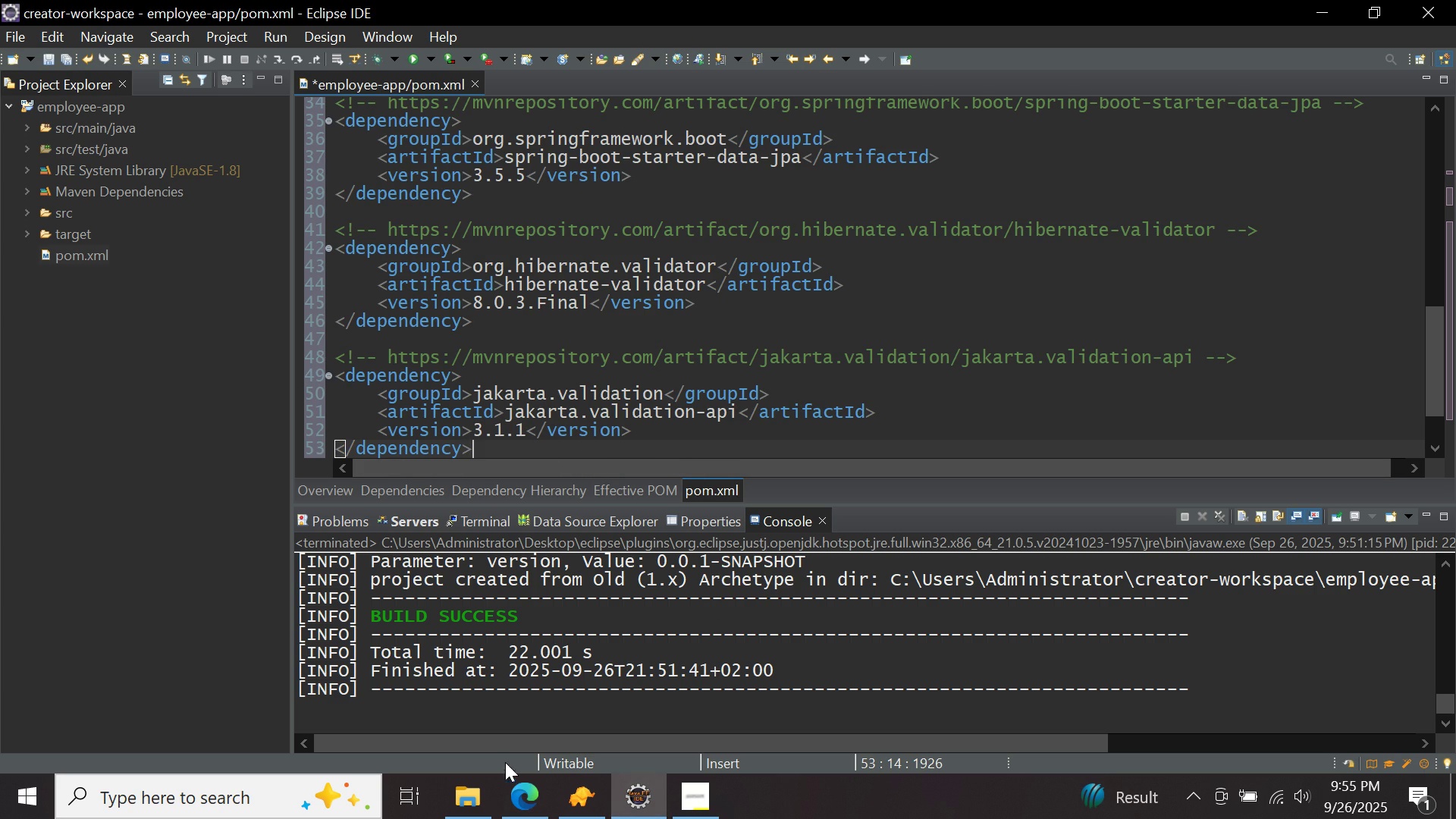 
left_click([525, 808])
 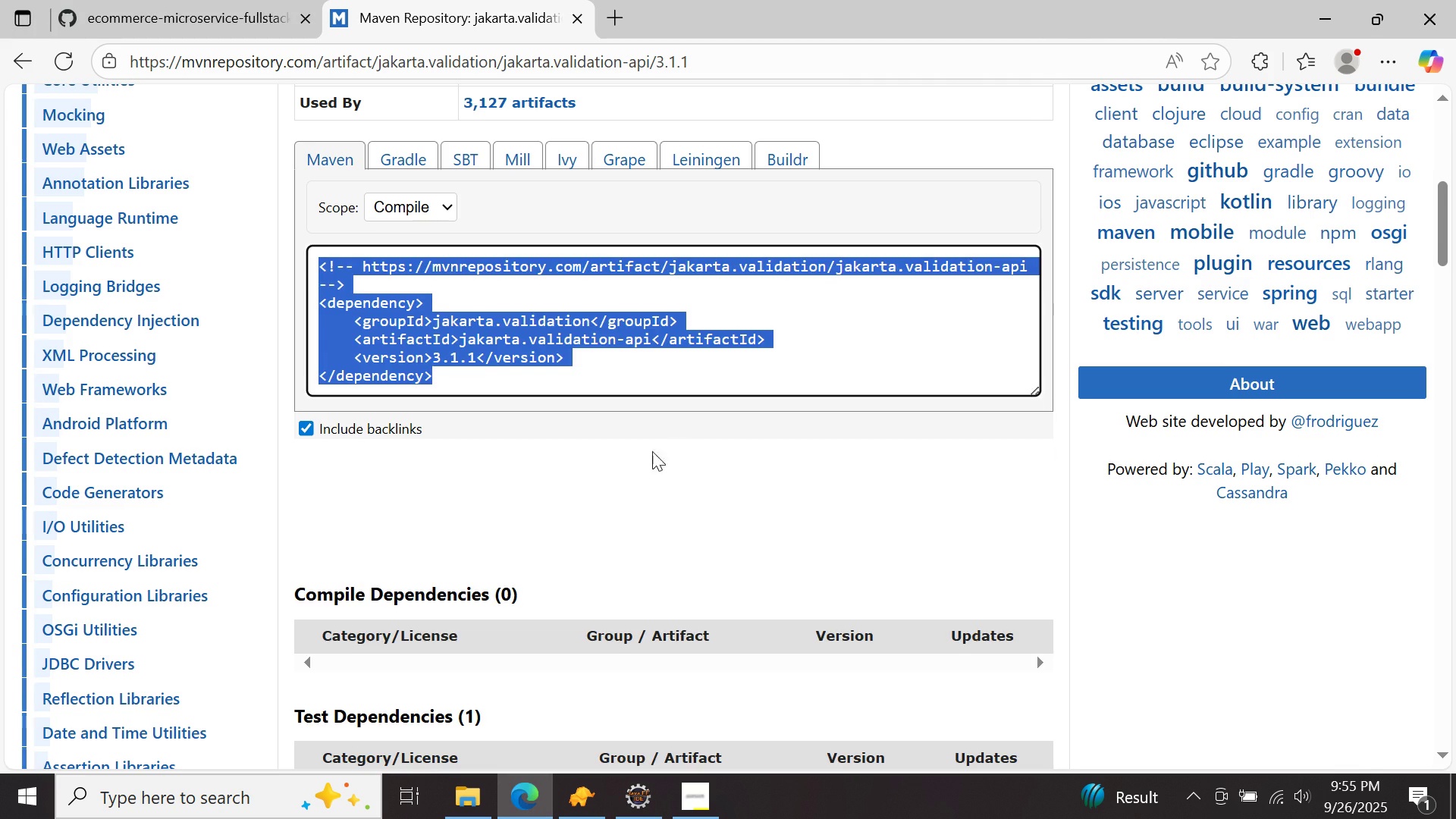 
scroll: coordinate [661, 424], scroll_direction: up, amount: 8.0
 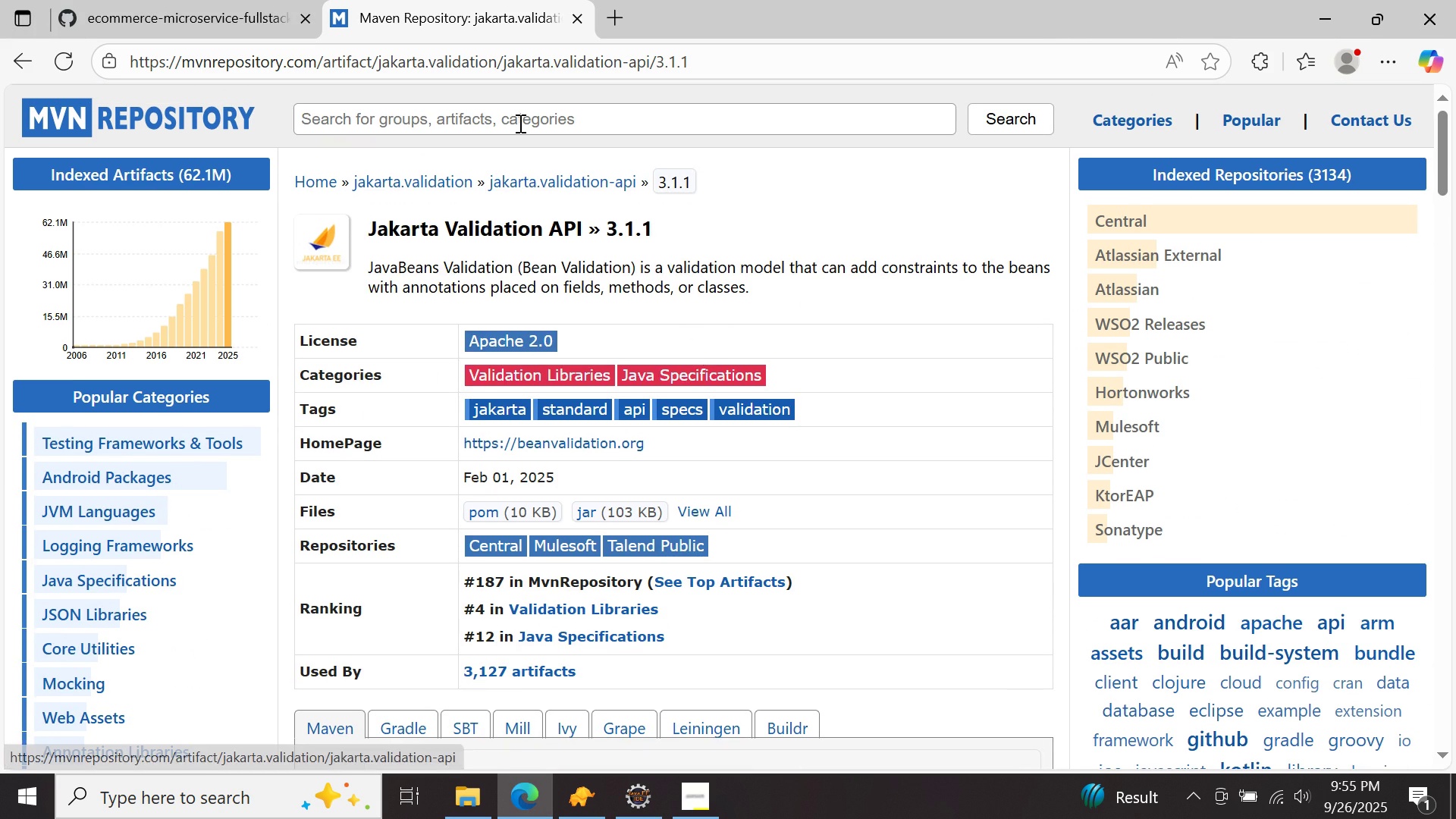 
left_click([519, 123])
 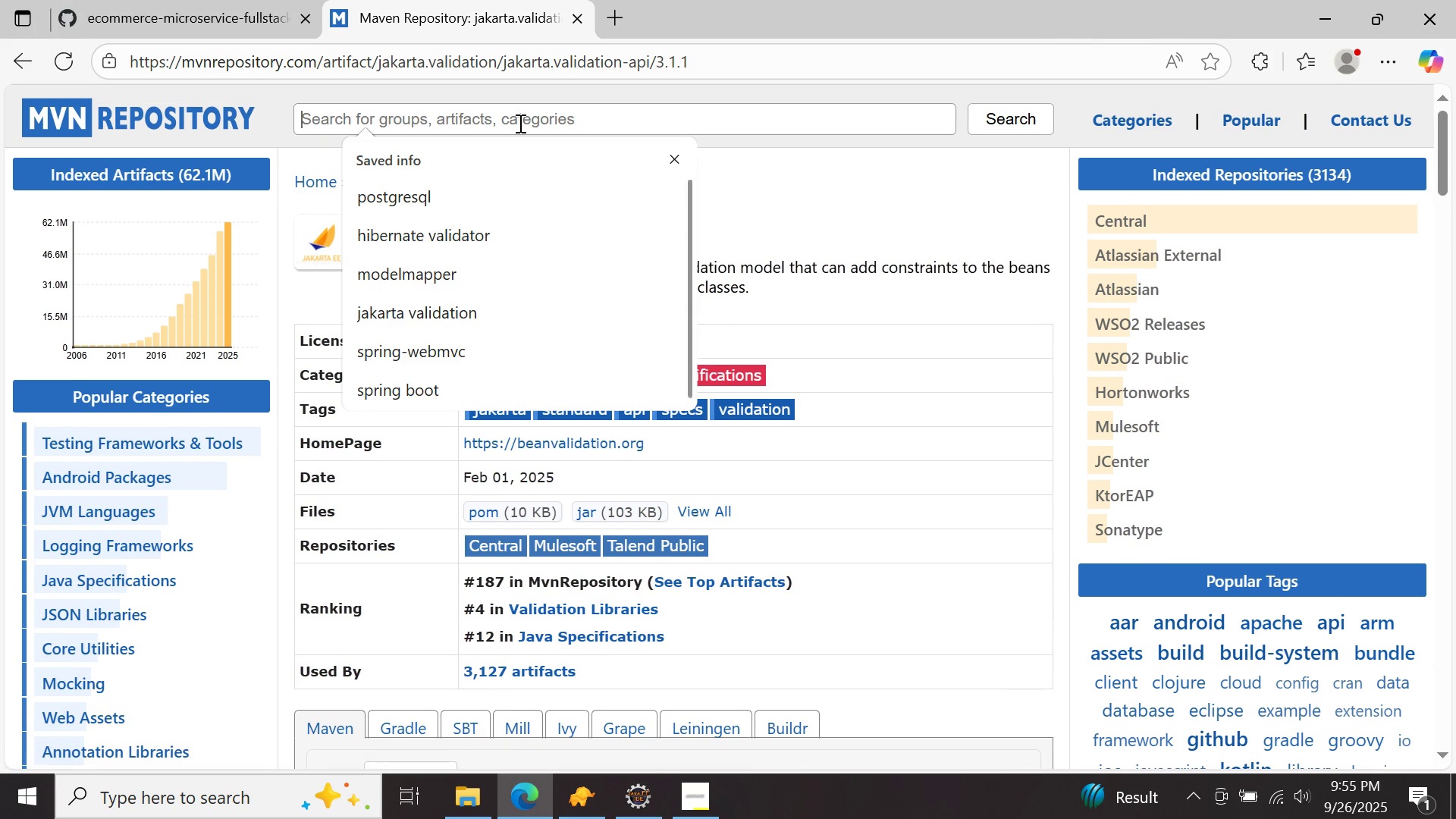 
type(jackson )
 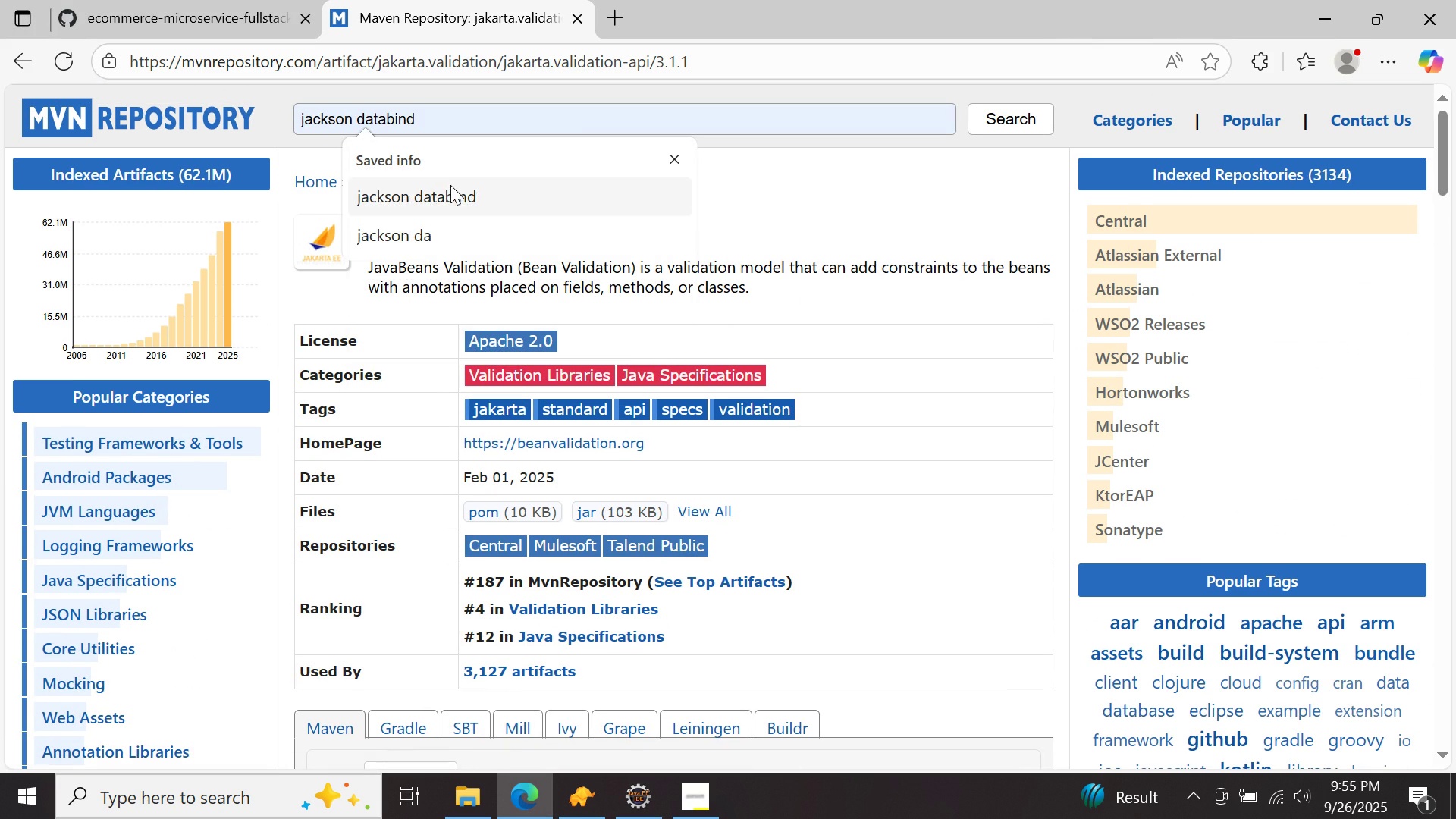 
left_click([450, 185])
 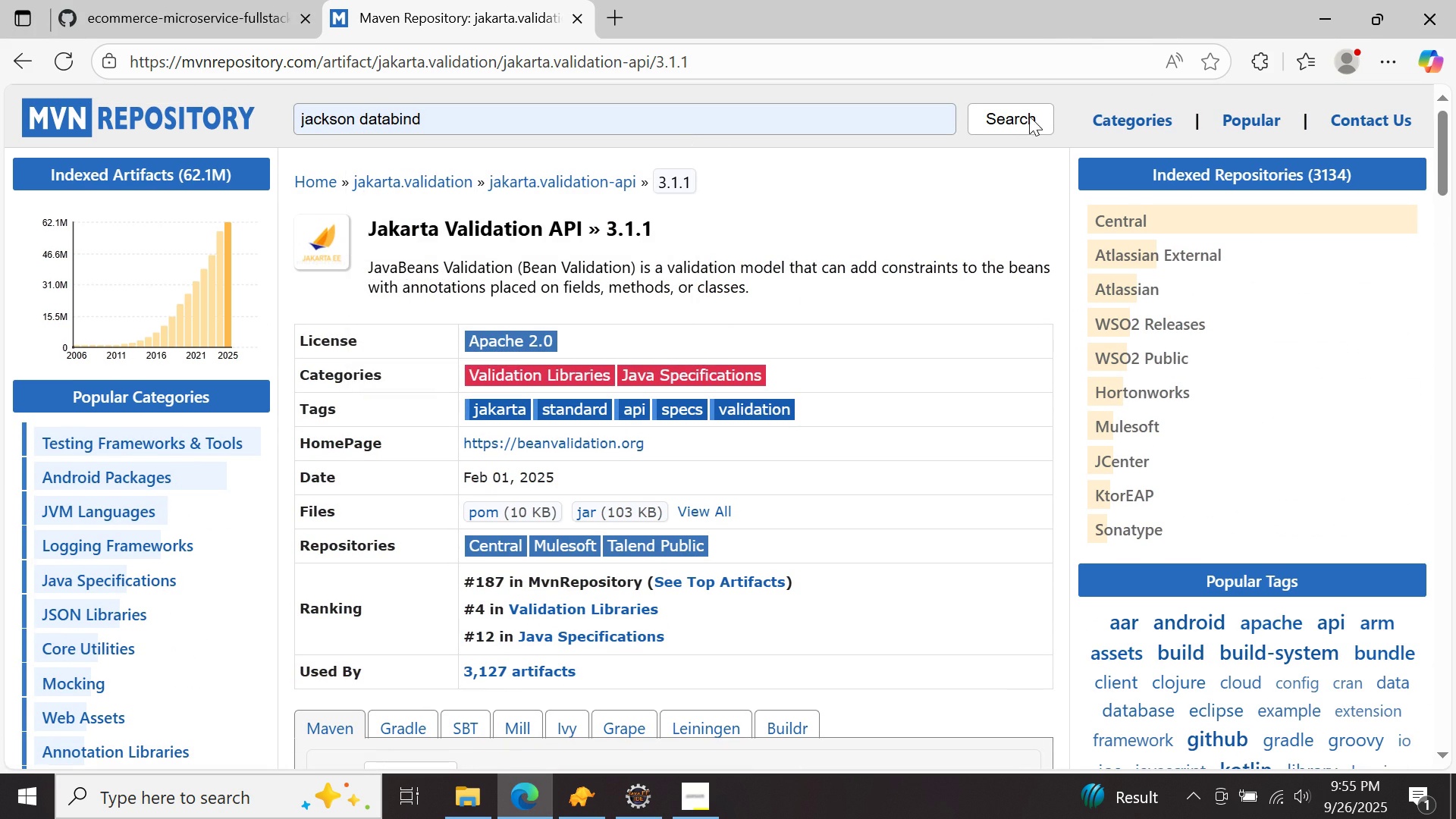 
left_click([1020, 121])
 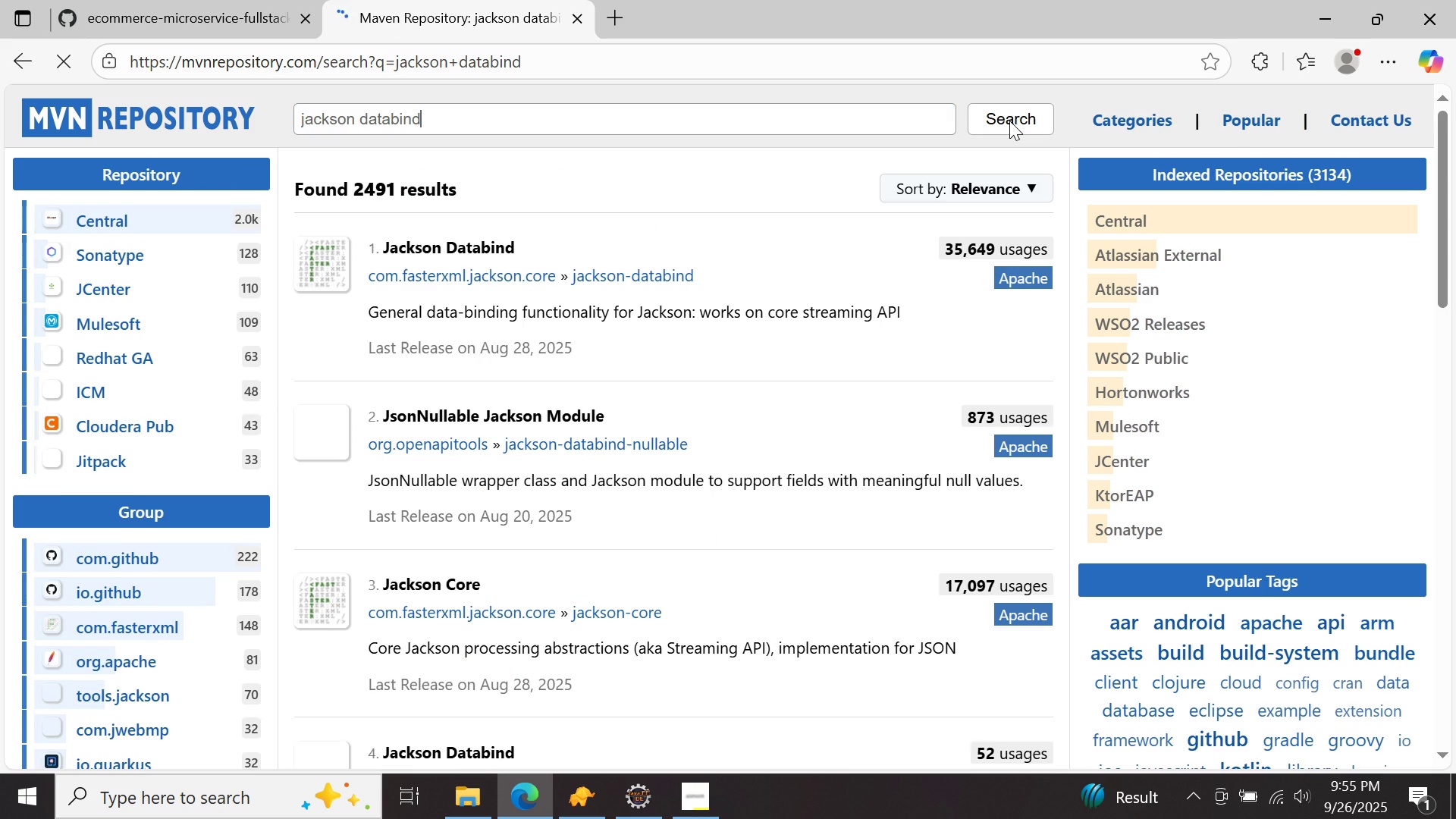 
double_click([420, 247])
 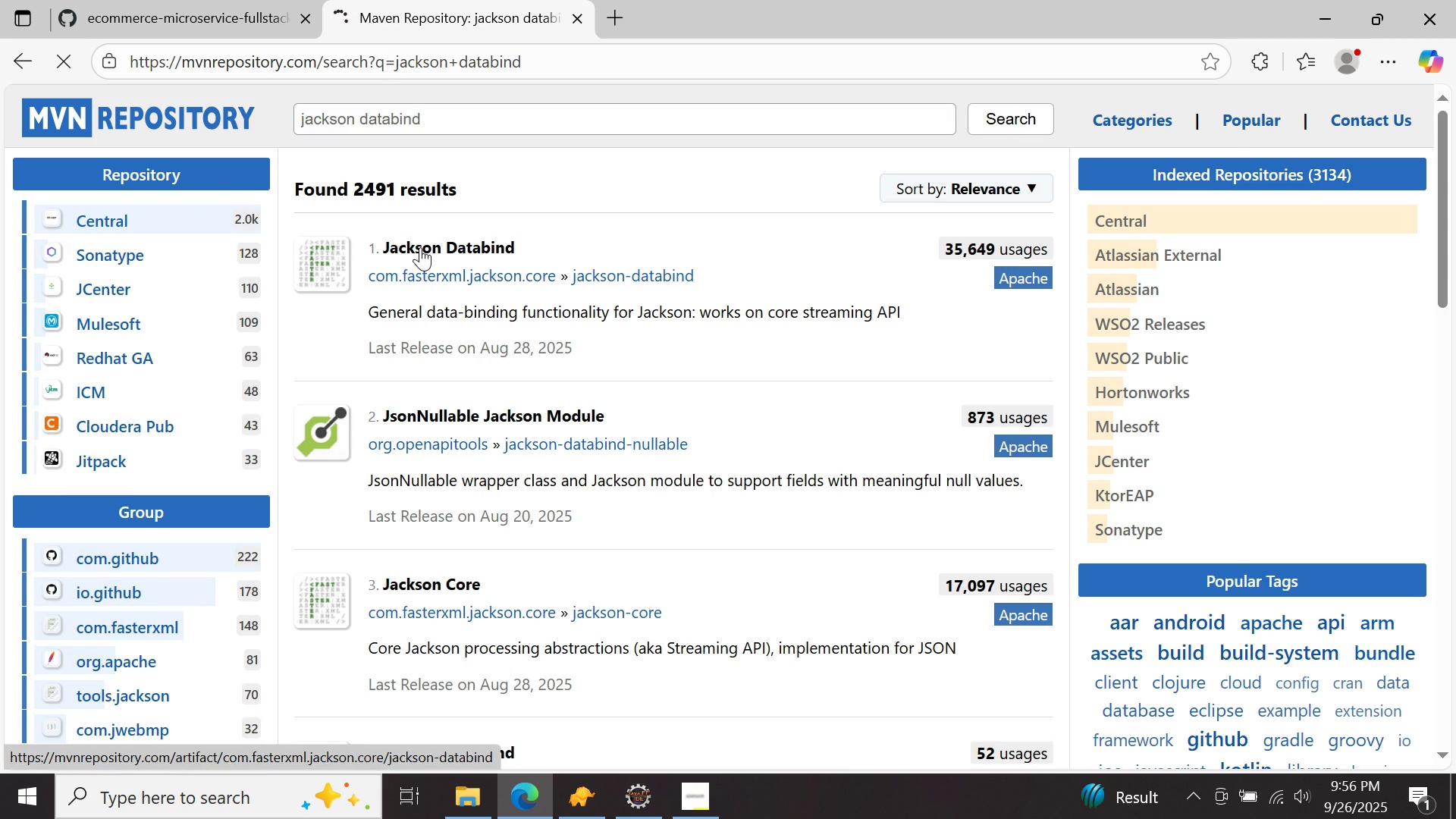 
scroll: coordinate [420, 247], scroll_direction: down, amount: 5.0
 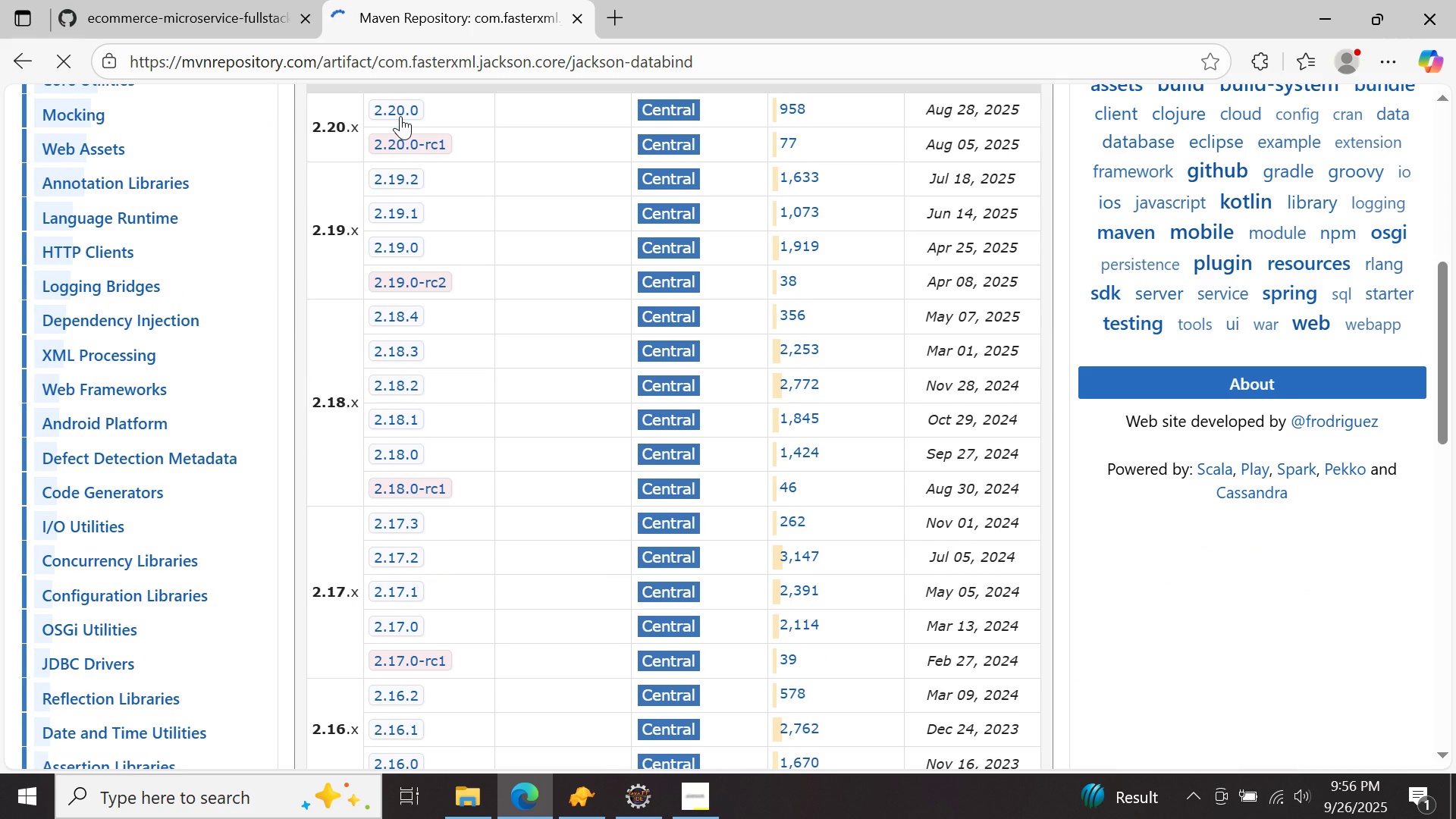 
left_click([400, 116])
 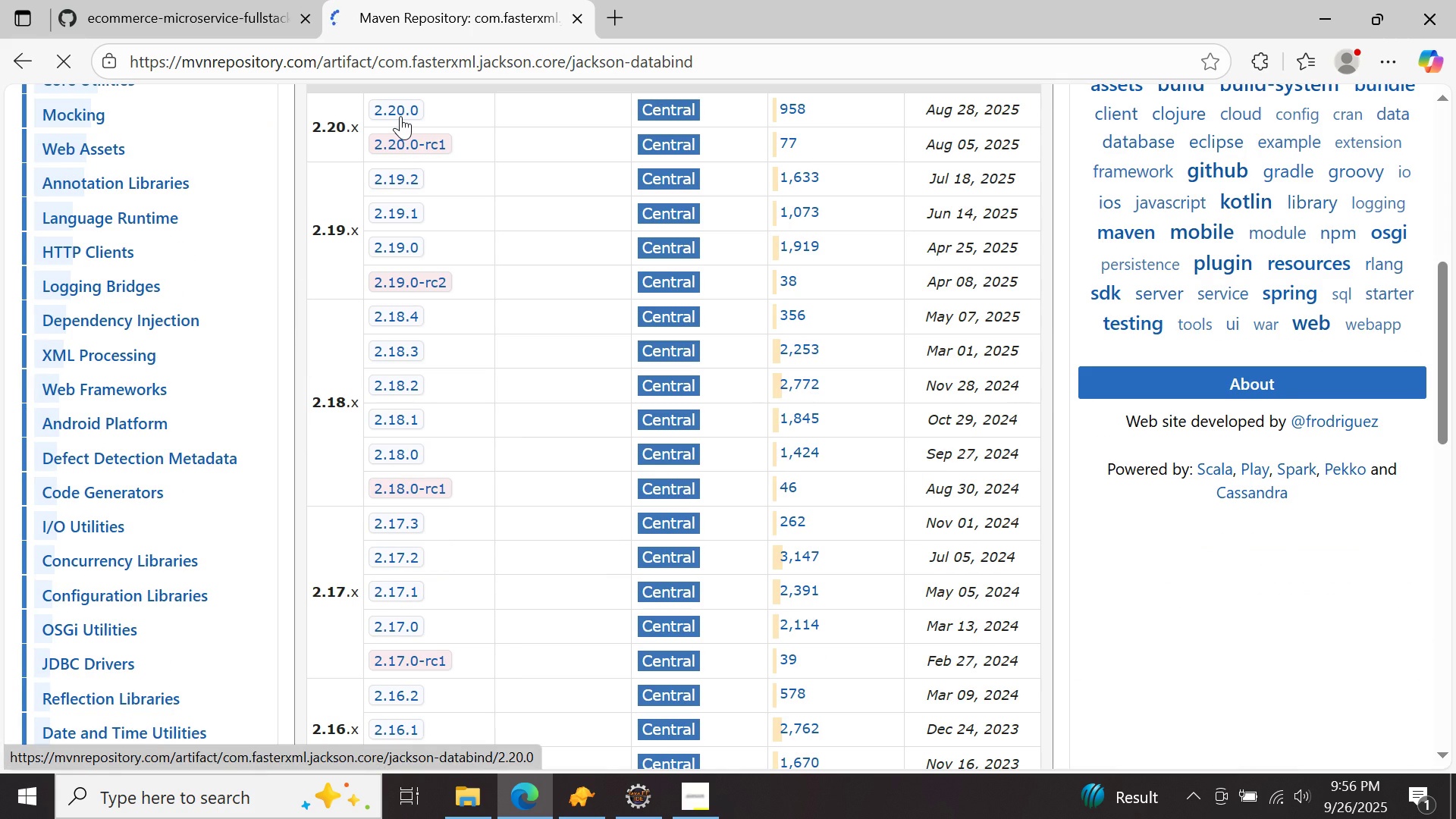 
wait(7.03)
 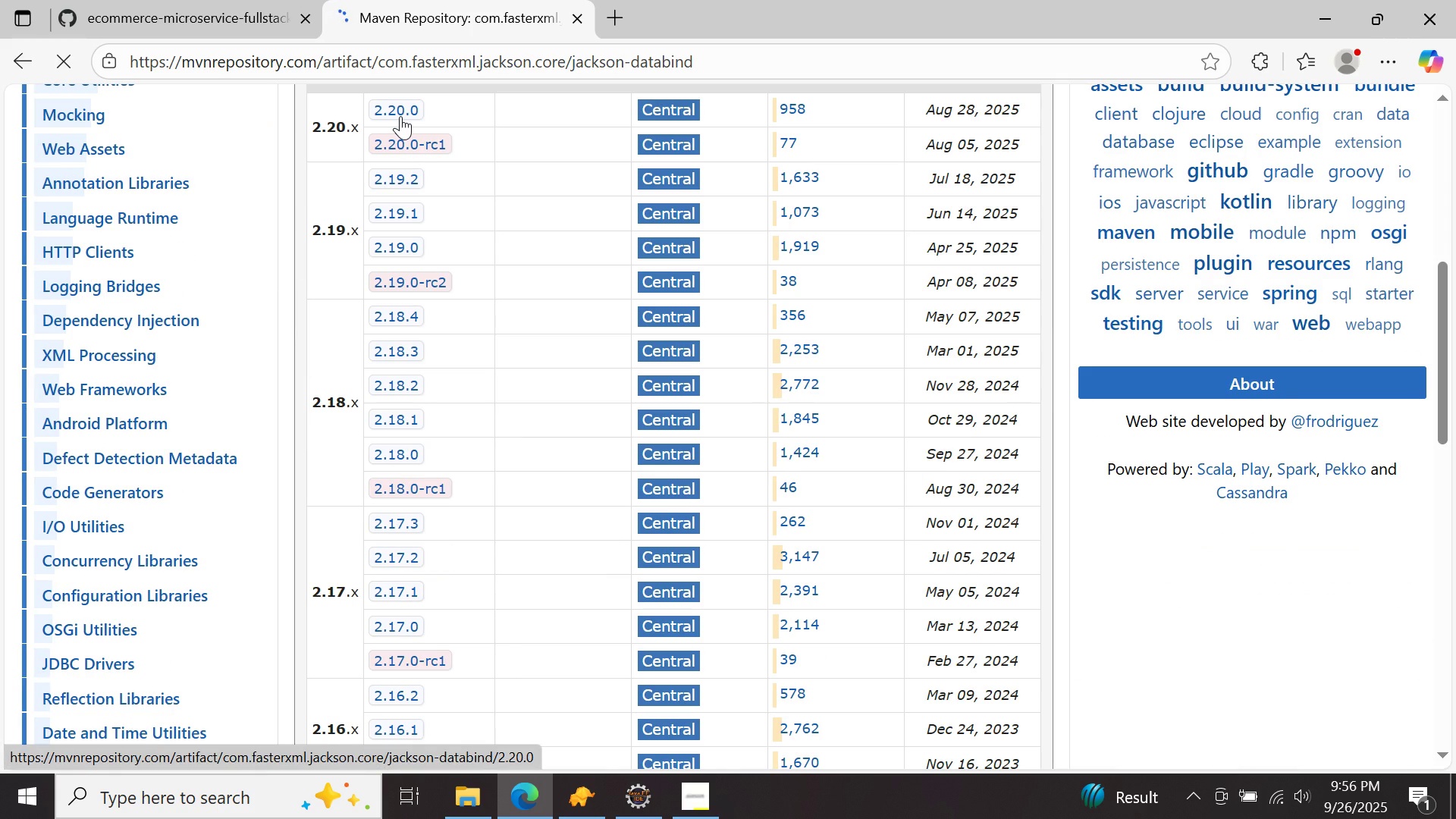 
scroll: coordinate [400, 115], scroll_direction: down, amount: 5.0
 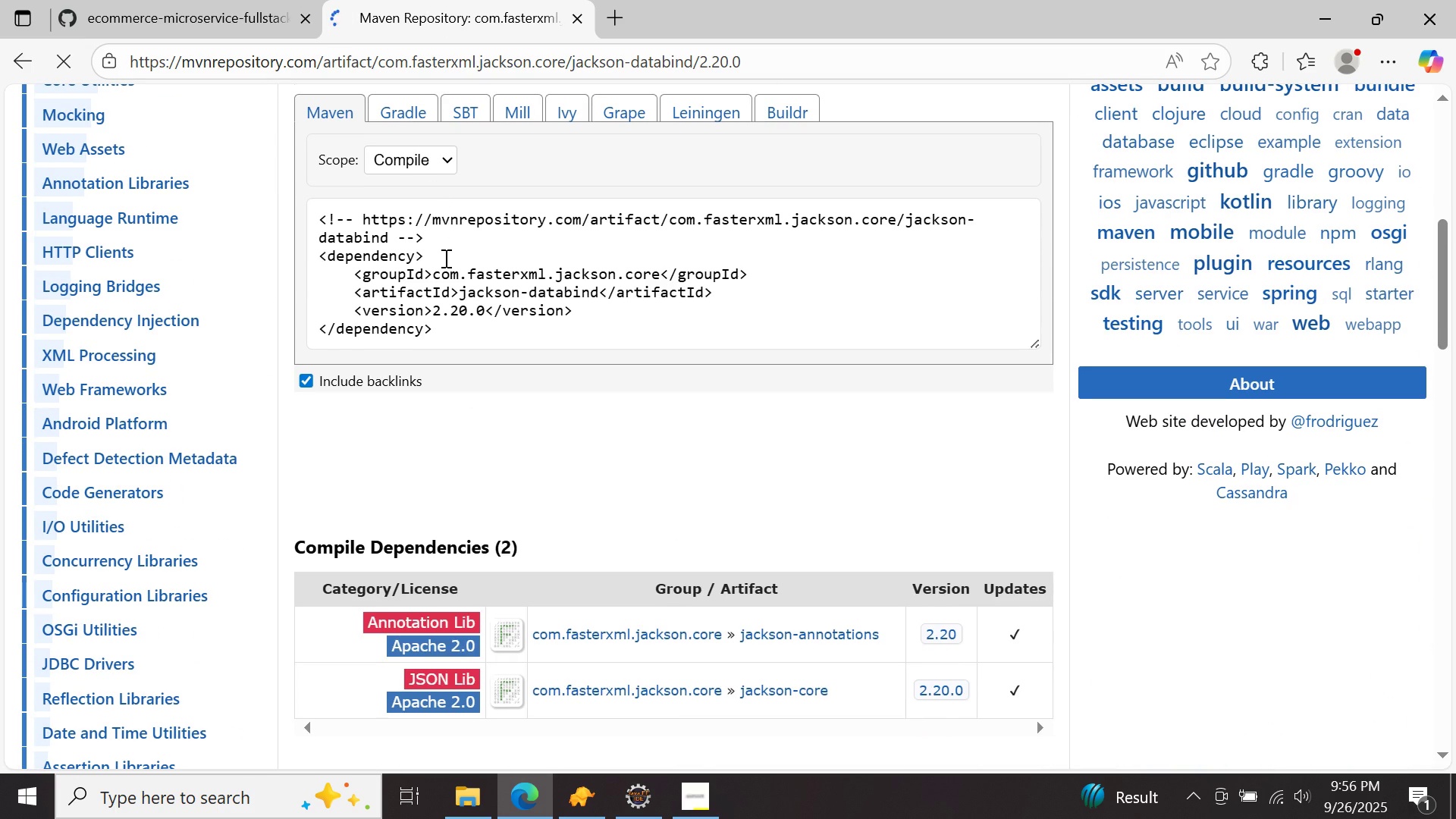 
left_click([444, 258])
 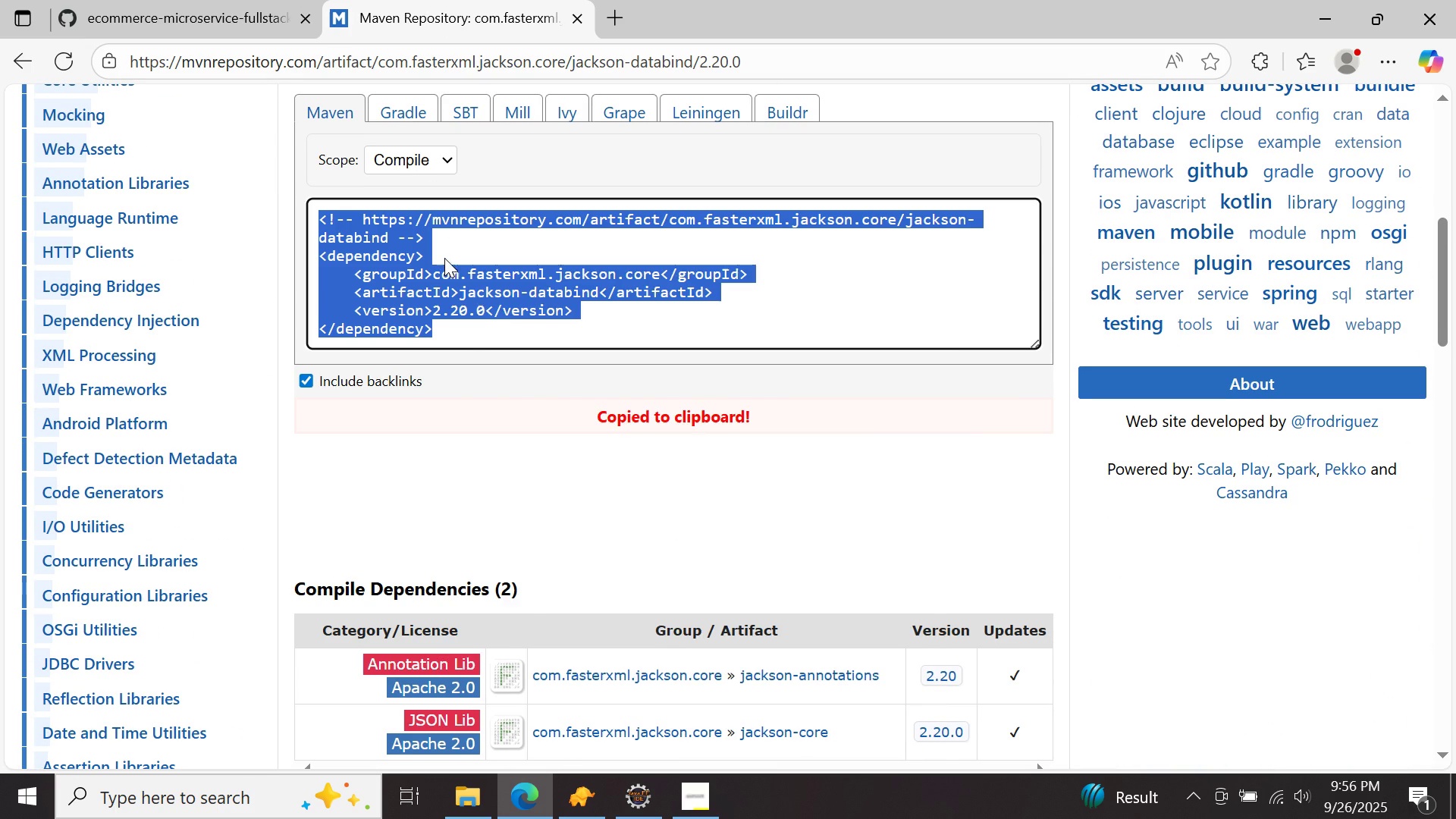 
right_click([444, 258])
 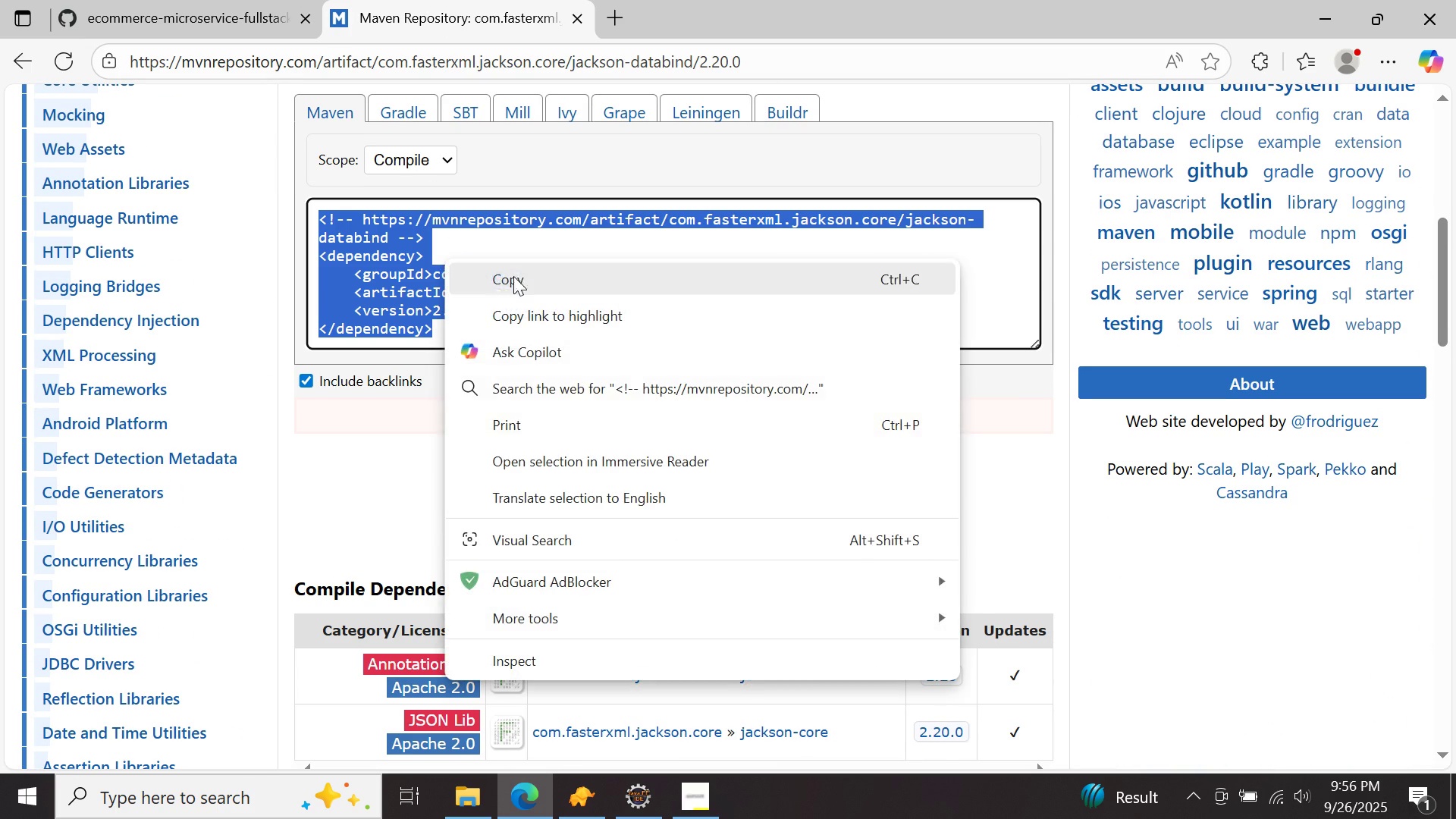 
left_click([513, 276])
 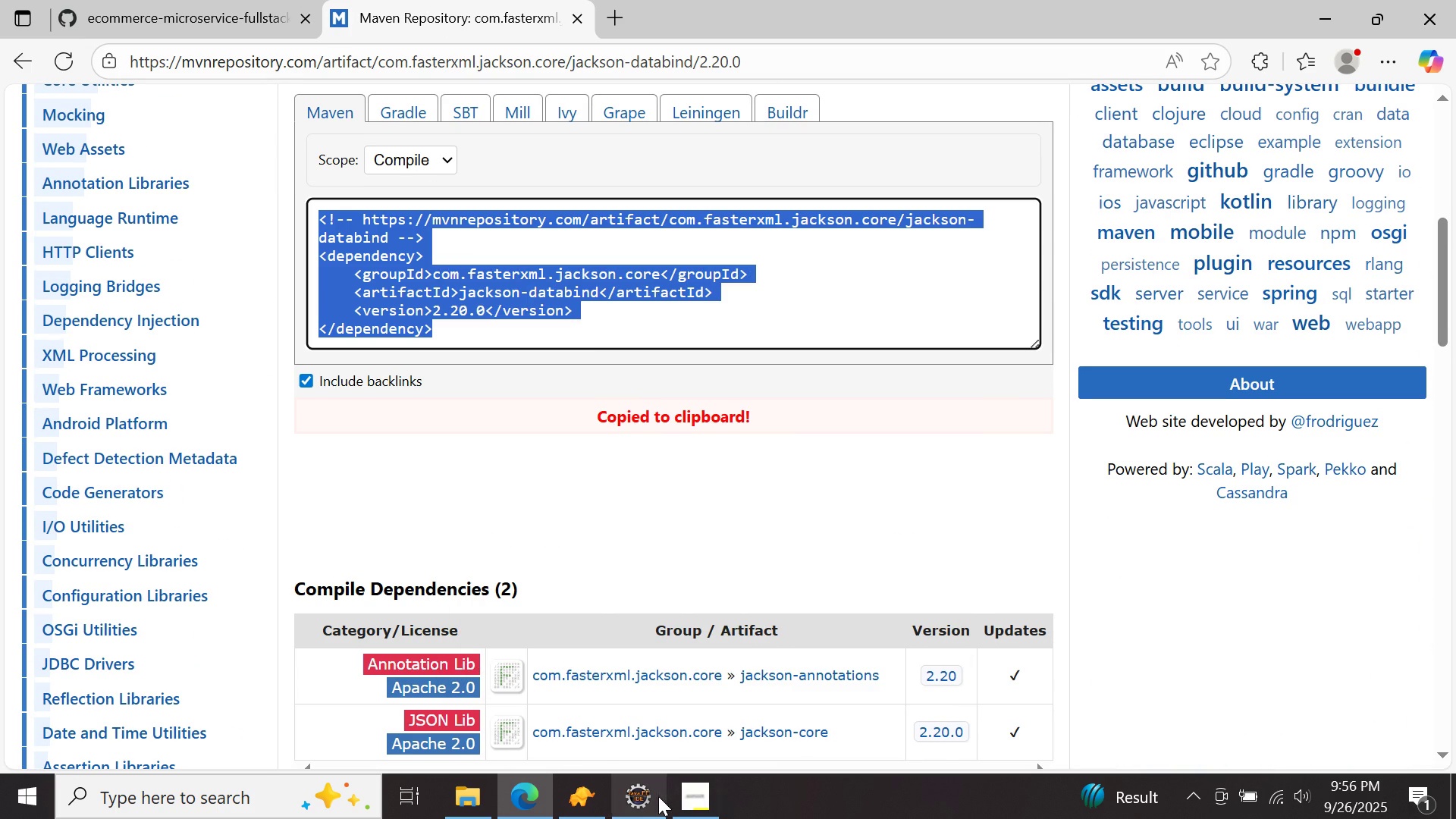 
double_click([658, 796])
 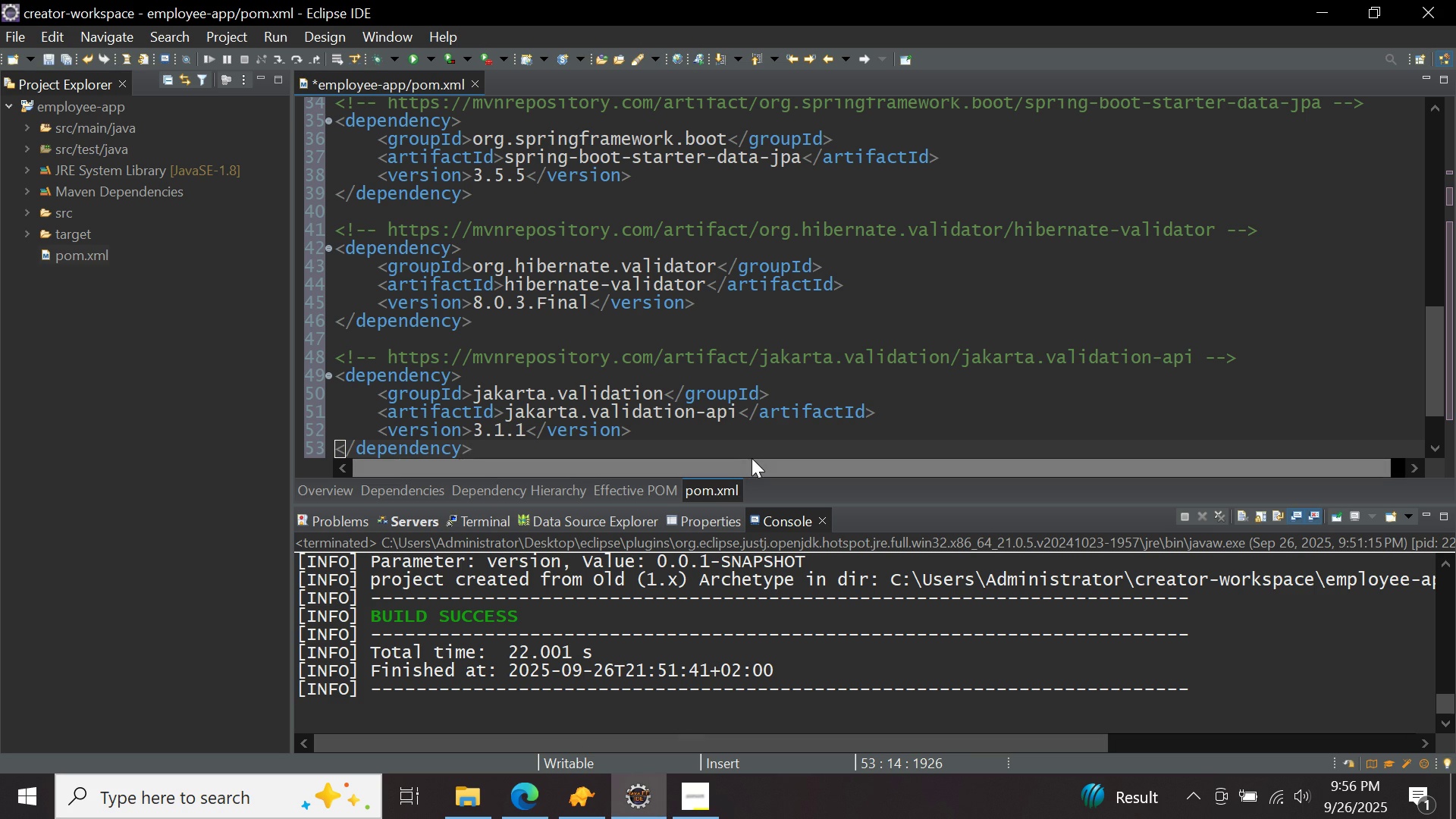 
key(Enter)
 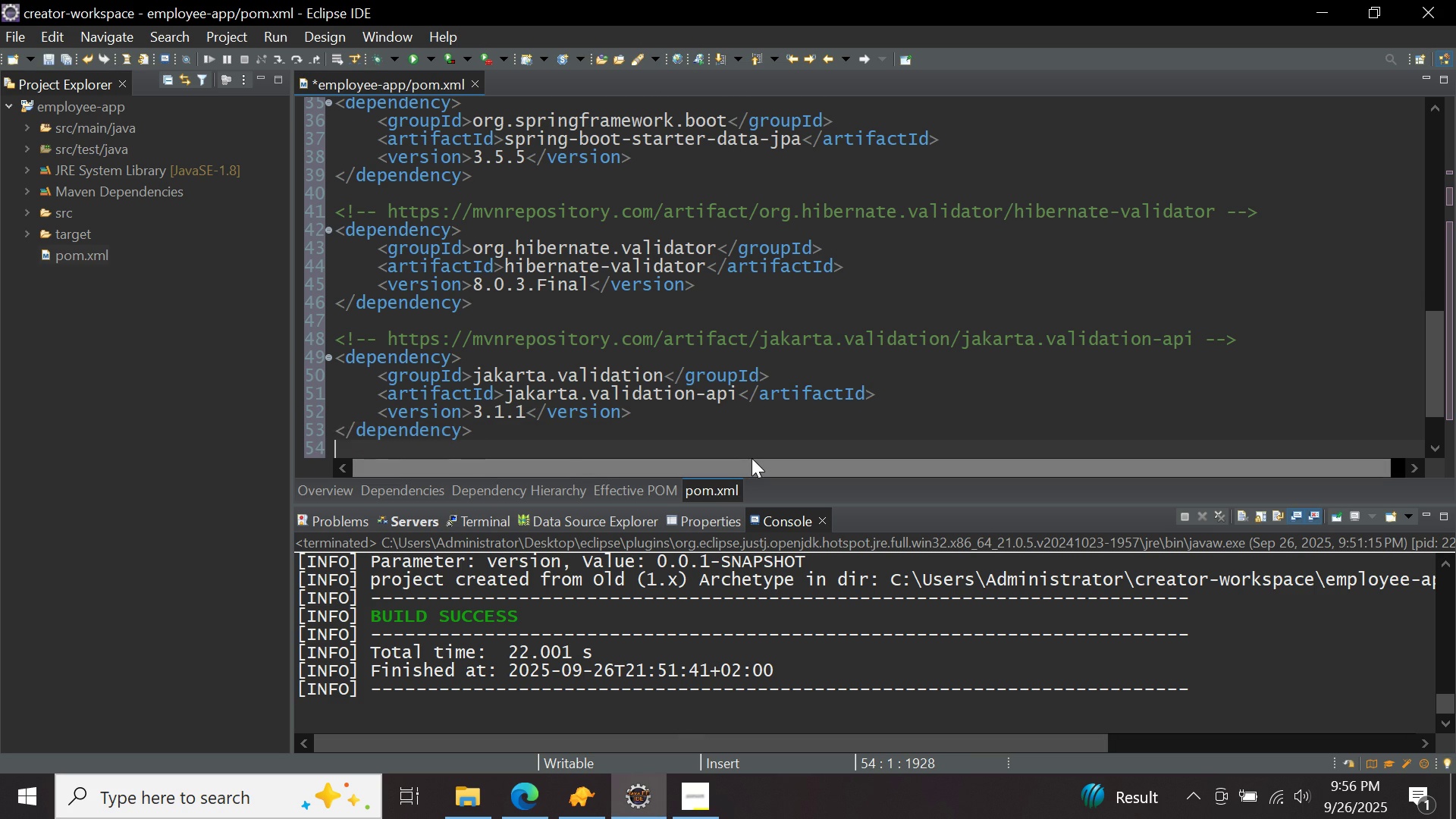 
key(Enter)
 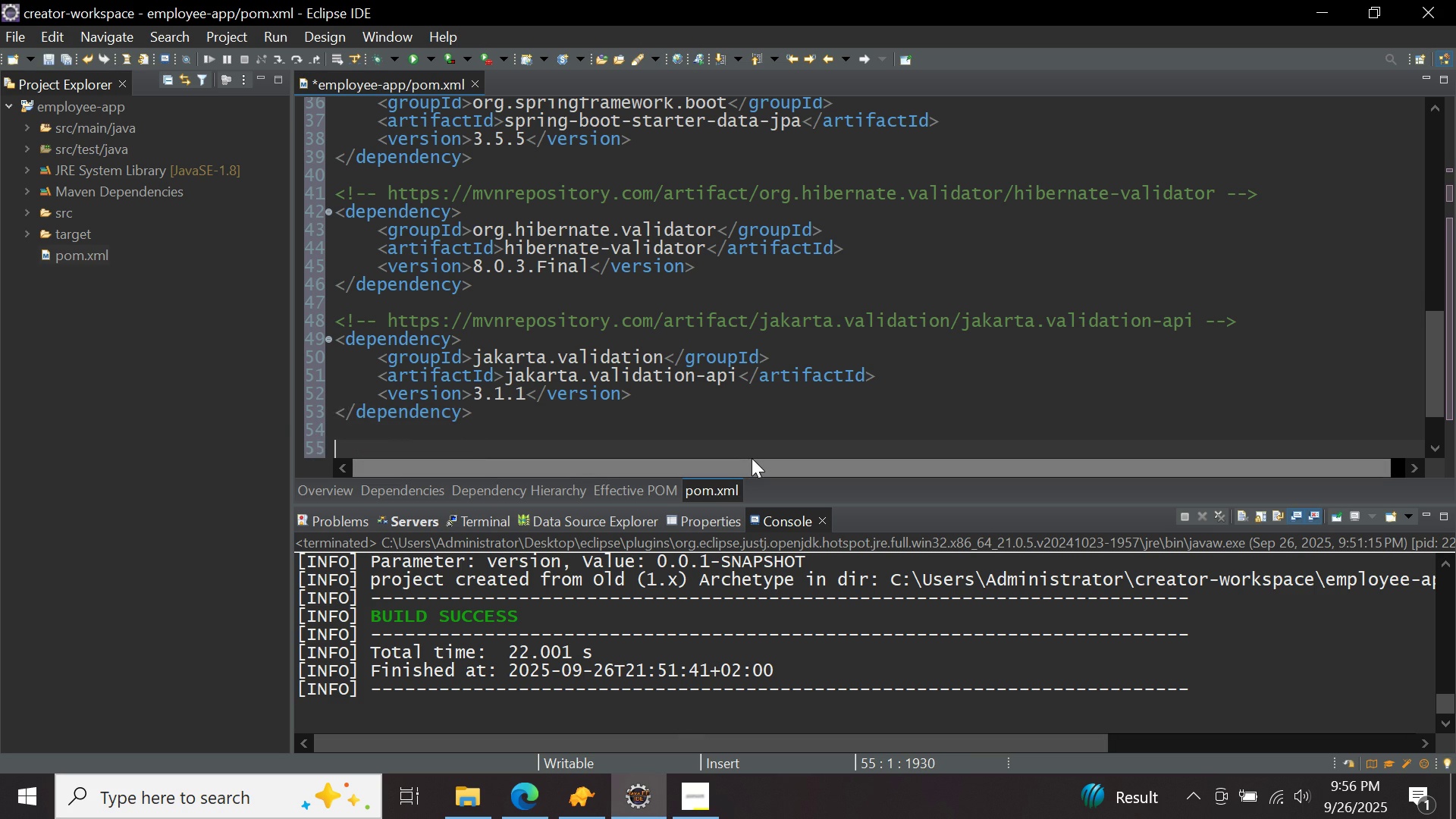 
key(Control+ControlLeft)
 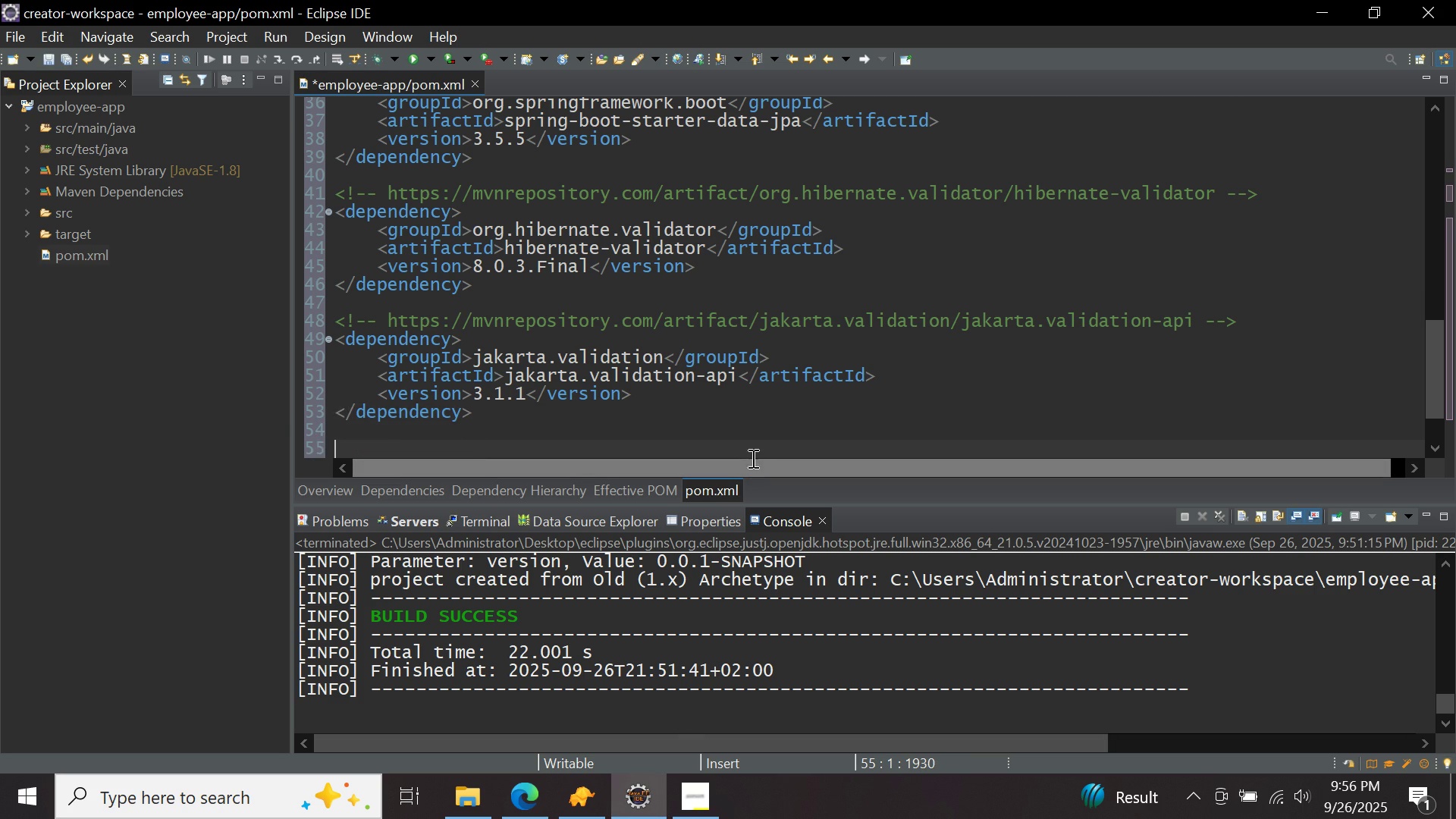 
key(Control+V)
 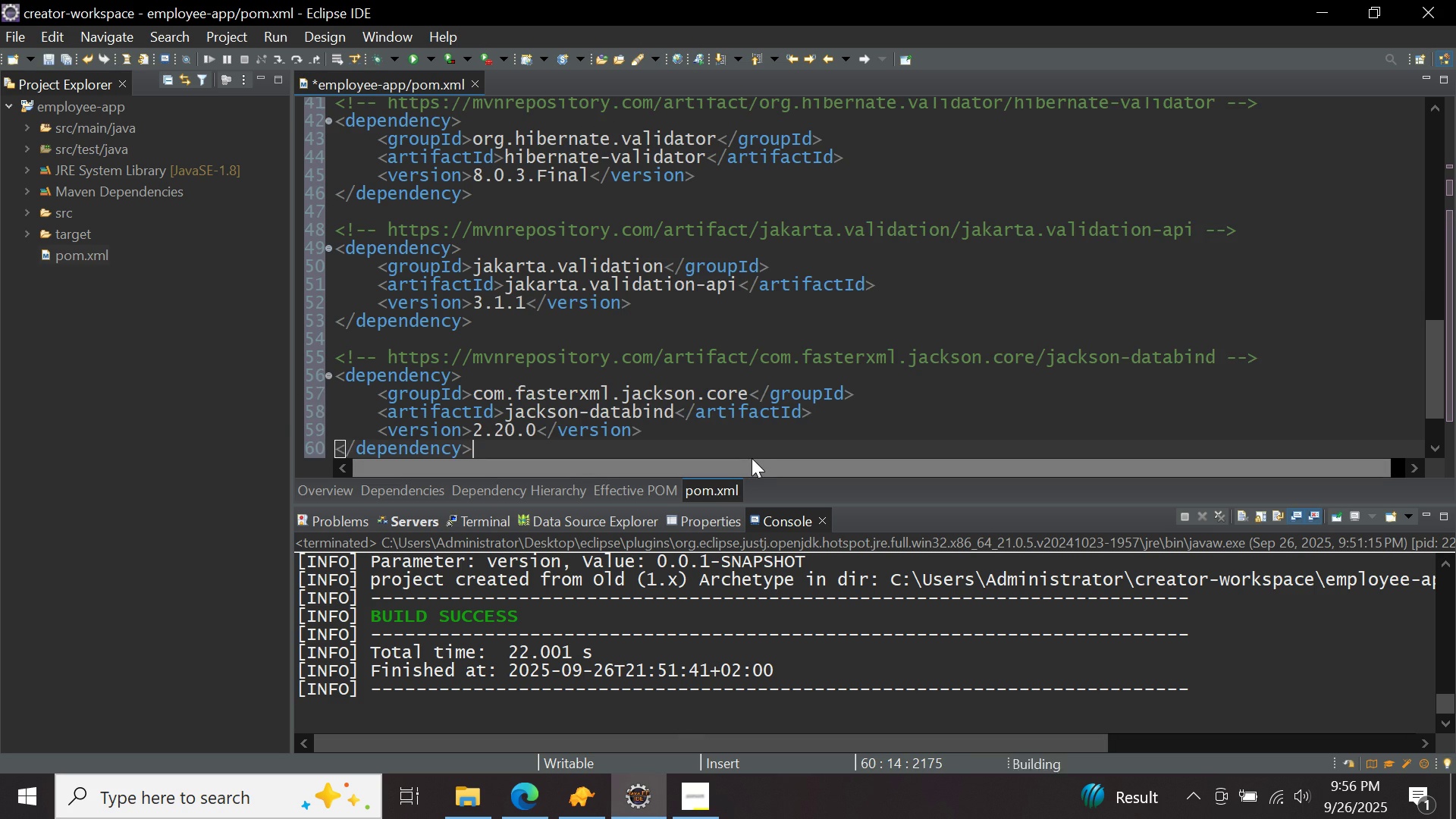 
key(Enter)
 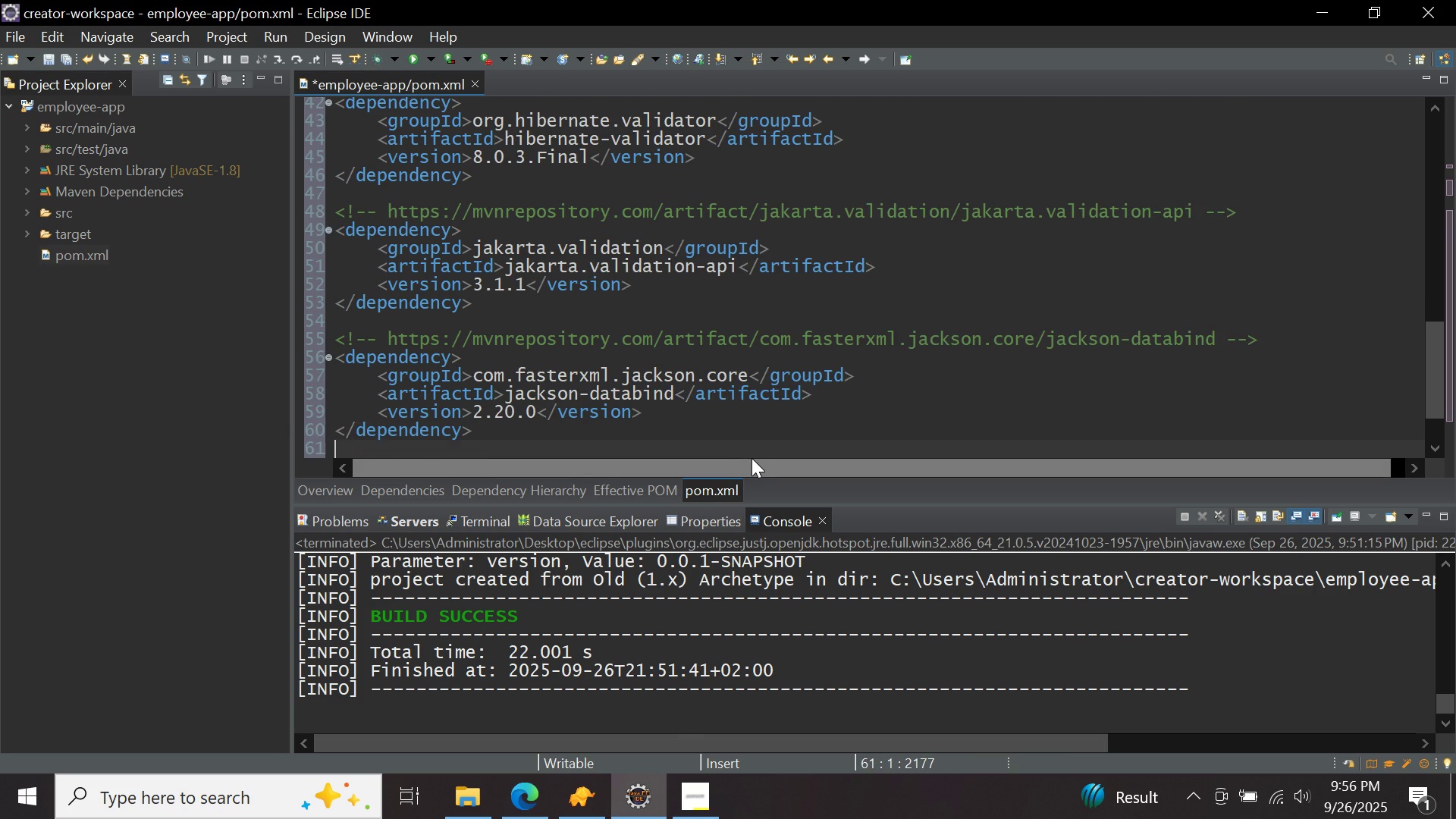 
key(Enter)
 